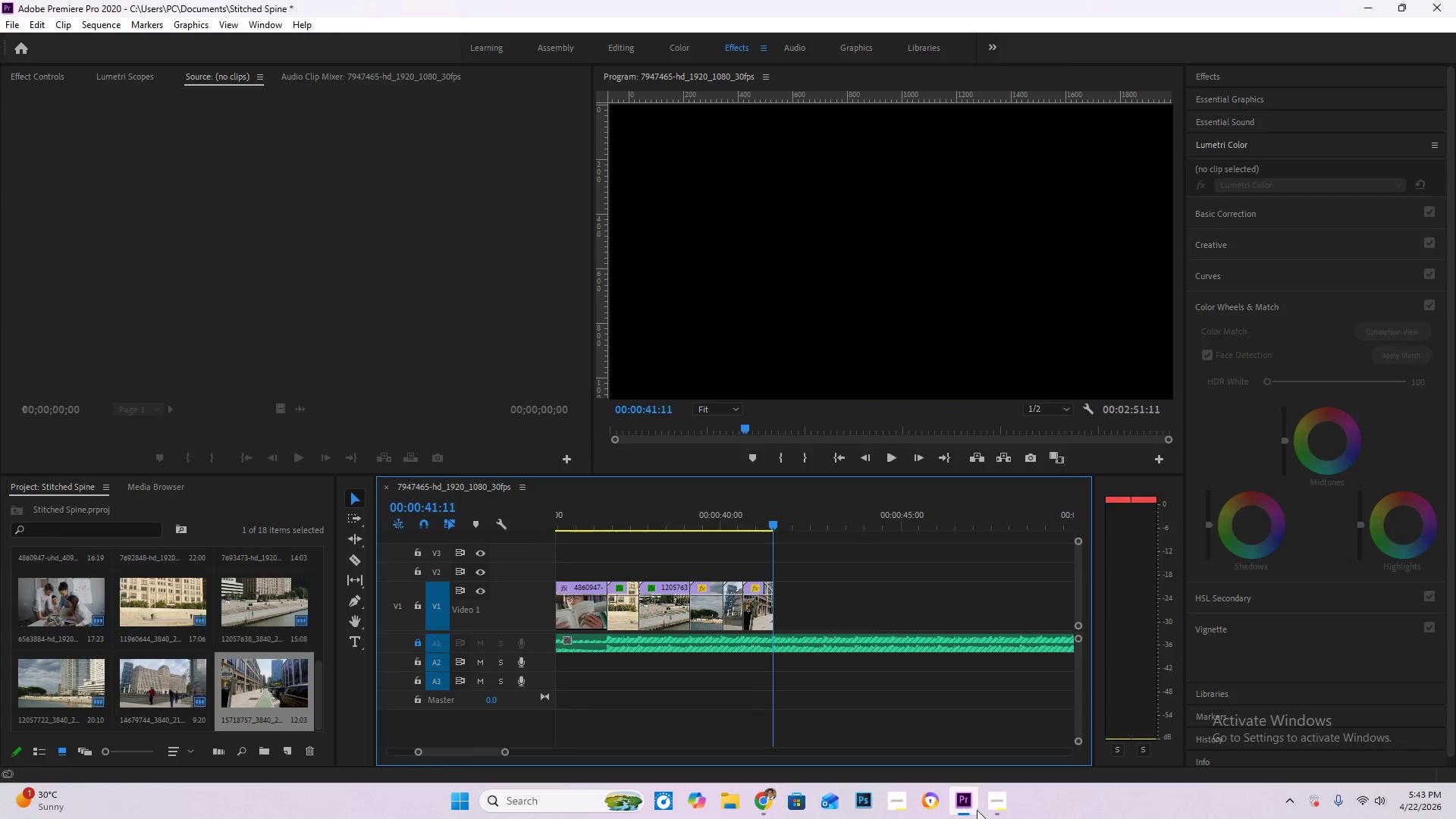 
left_click([1003, 808])
 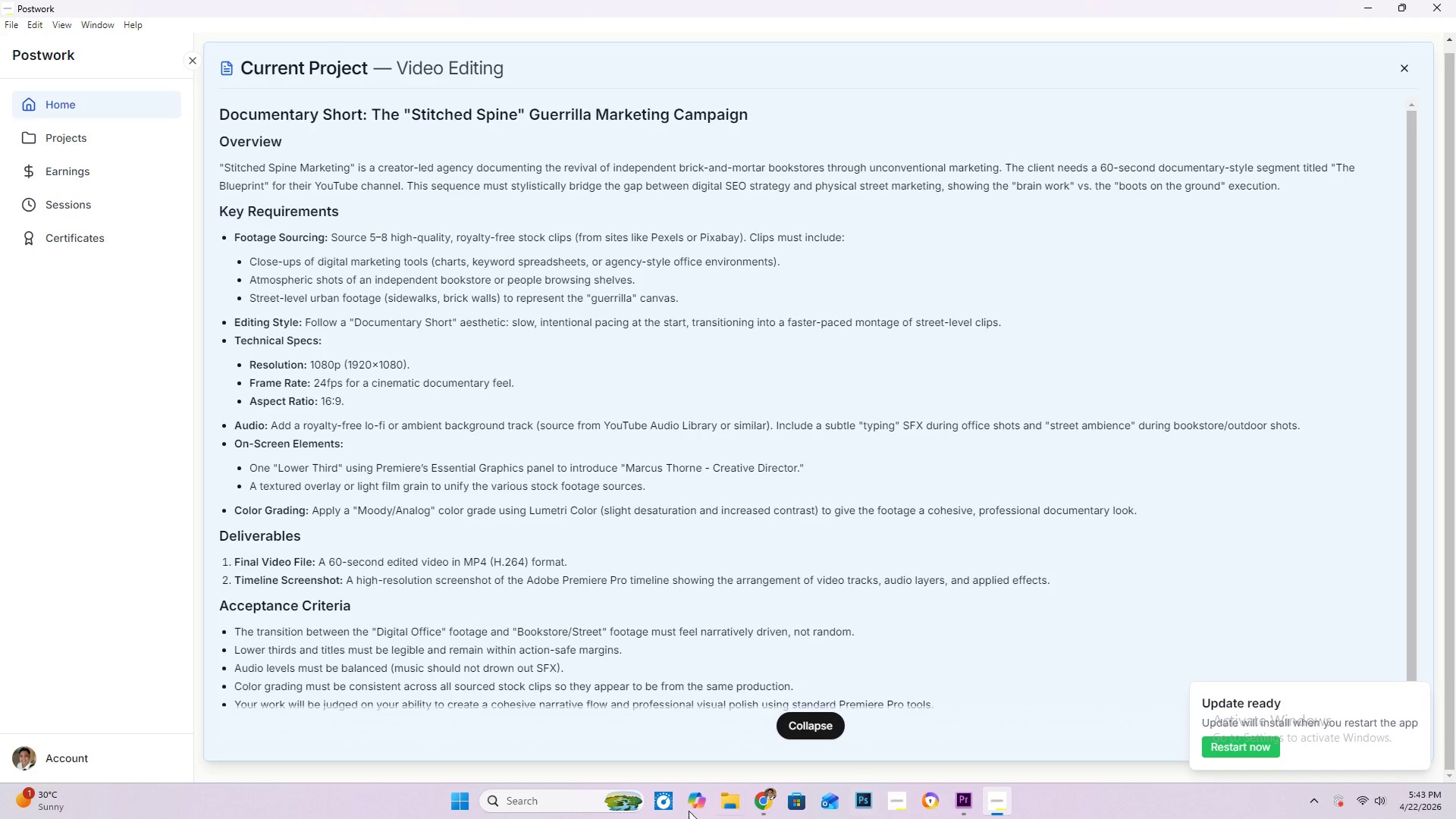 
left_click([770, 808])
 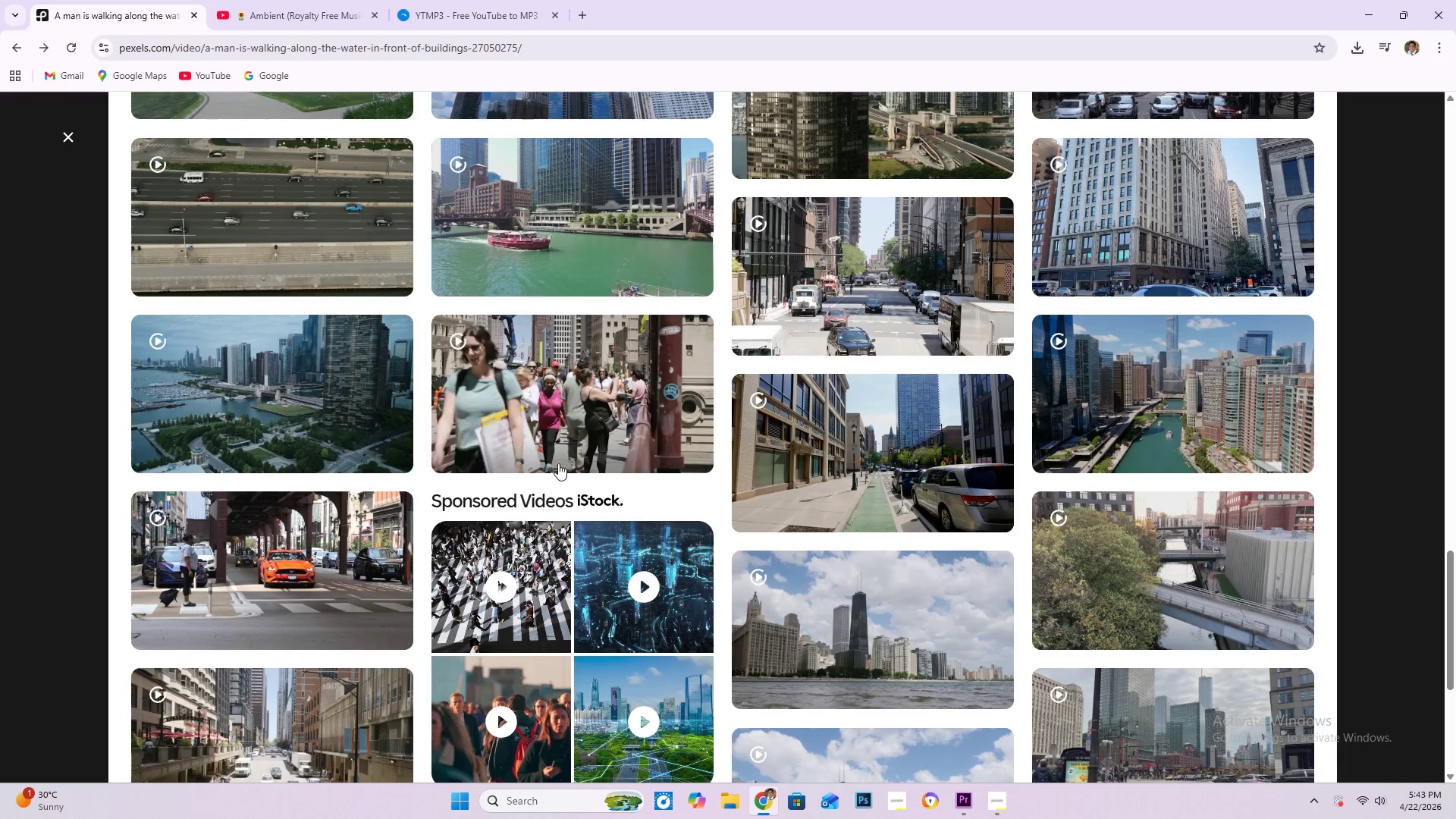 
scroll: coordinate [805, 384], scroll_direction: up, amount: 12.0
 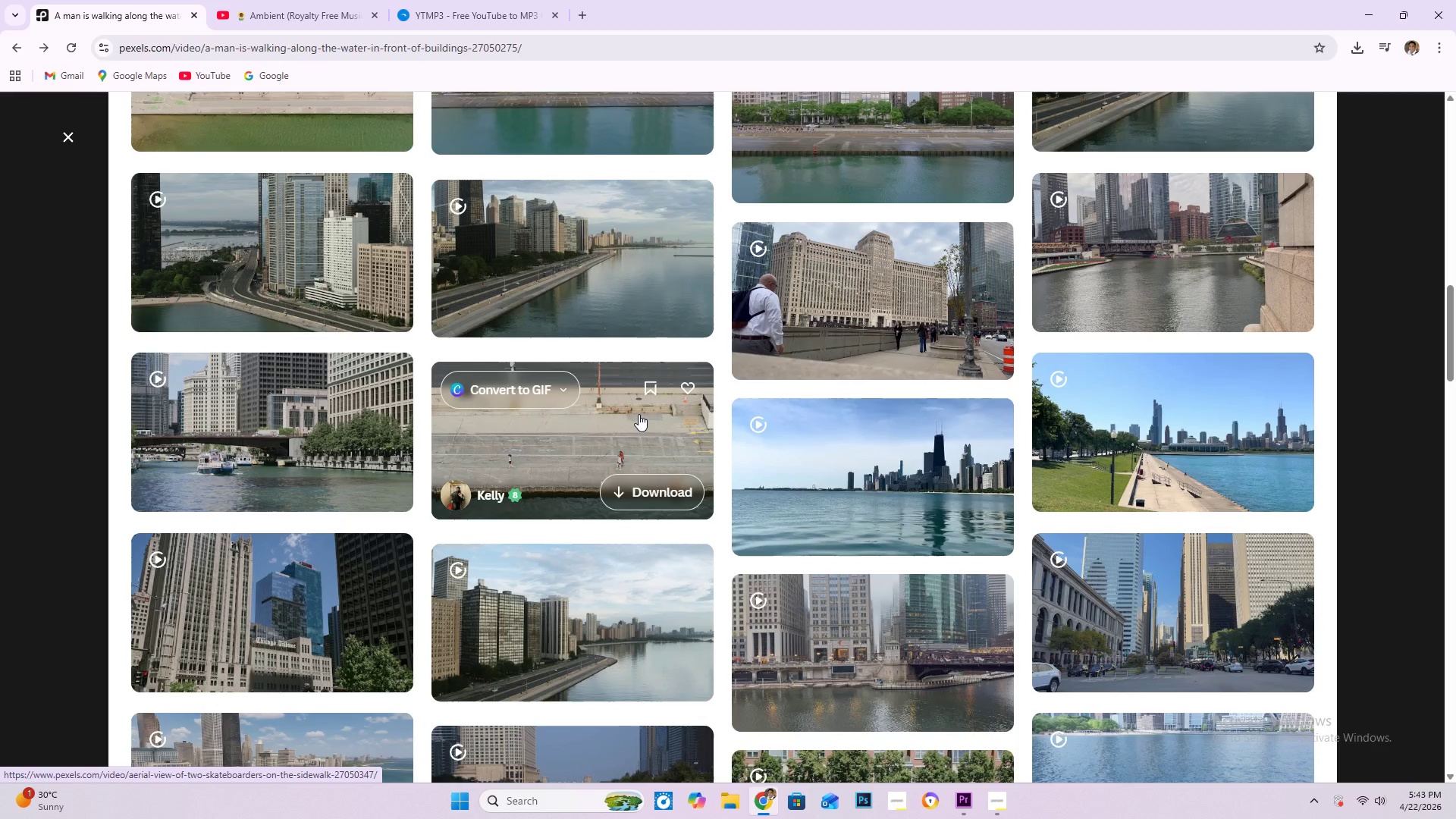 
wait(5.83)
 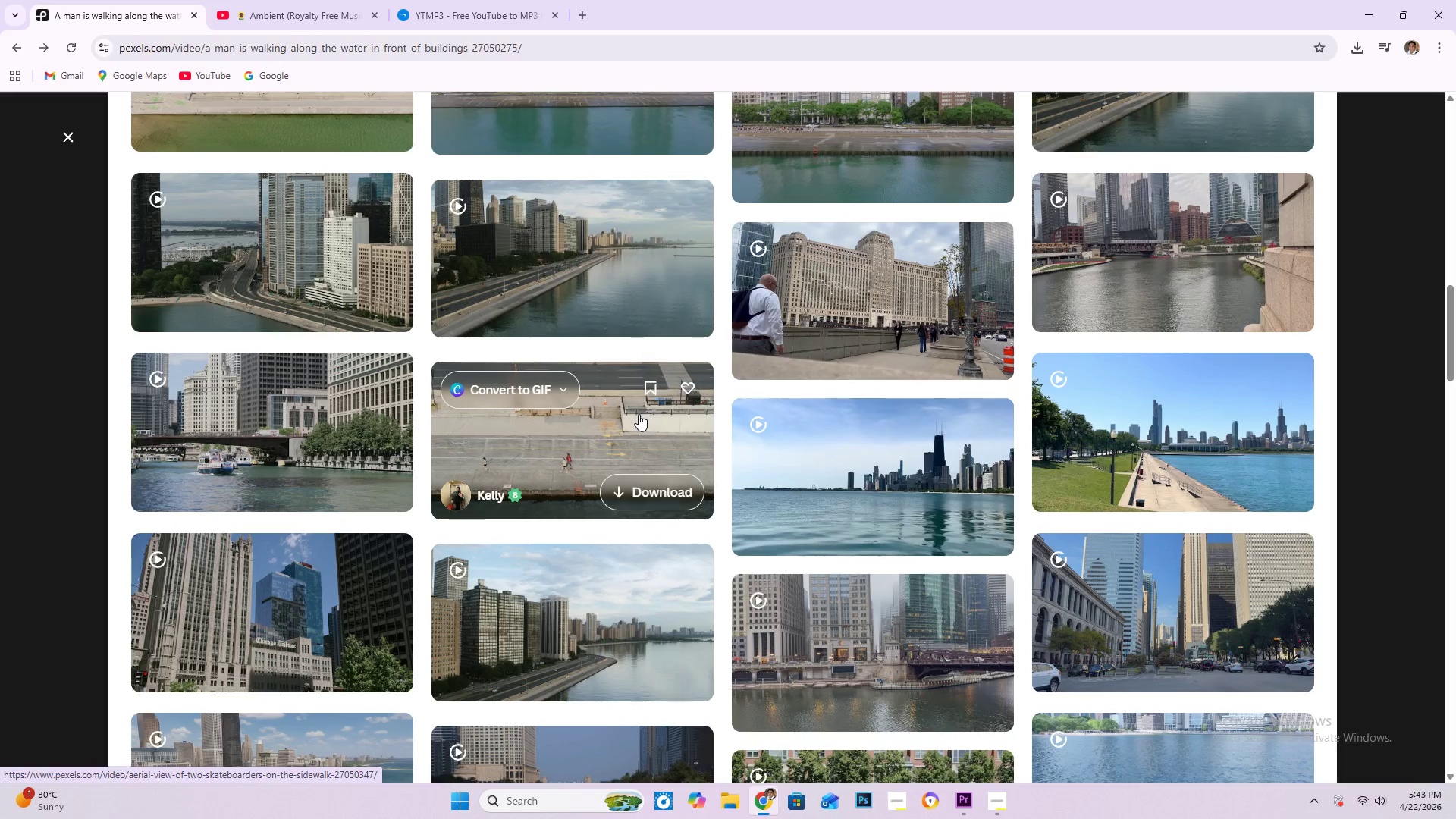 
scroll: coordinate [580, 421], scroll_direction: up, amount: 11.0
 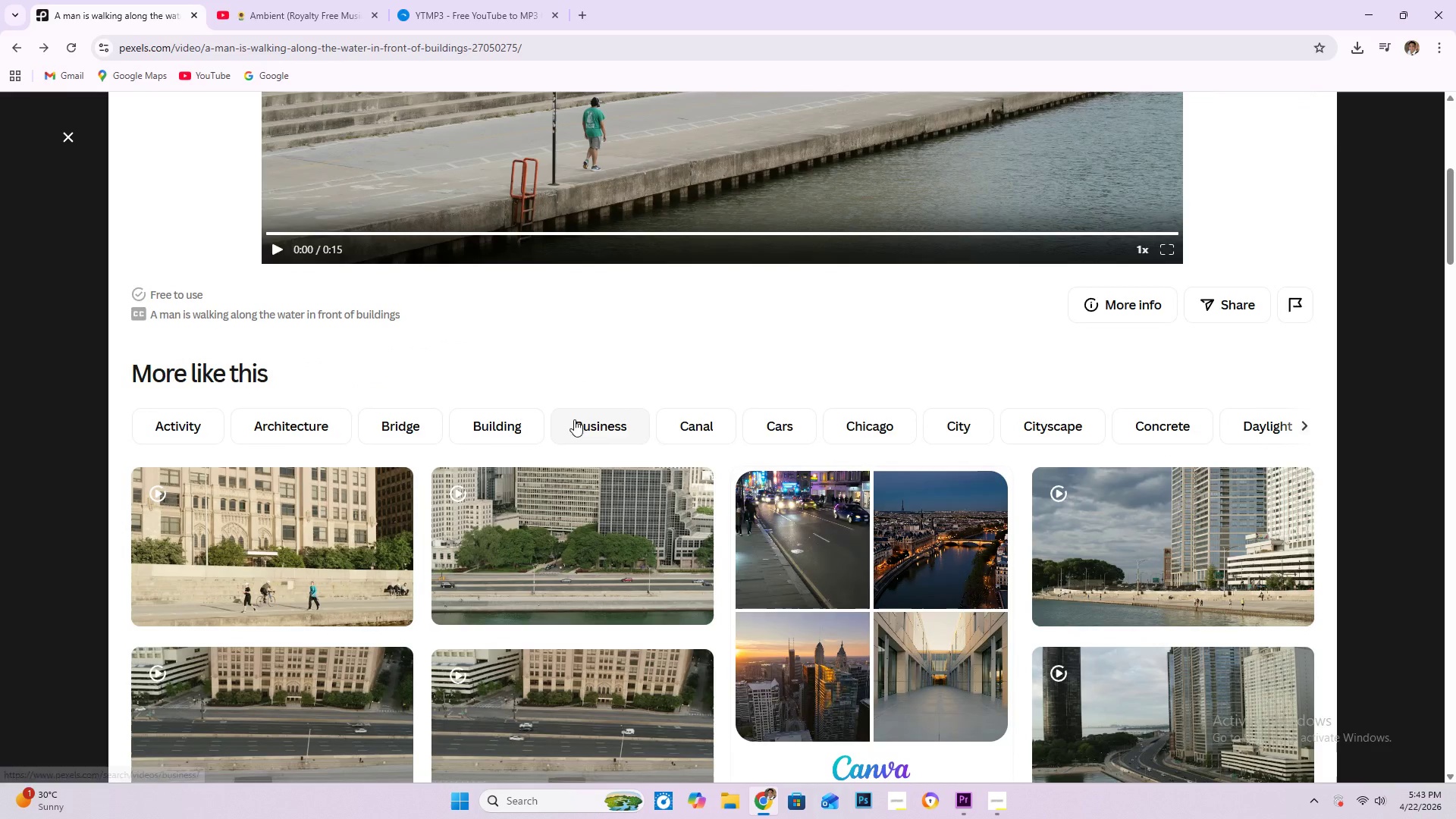 
scroll: coordinate [615, 449], scroll_direction: down, amount: 7.0
 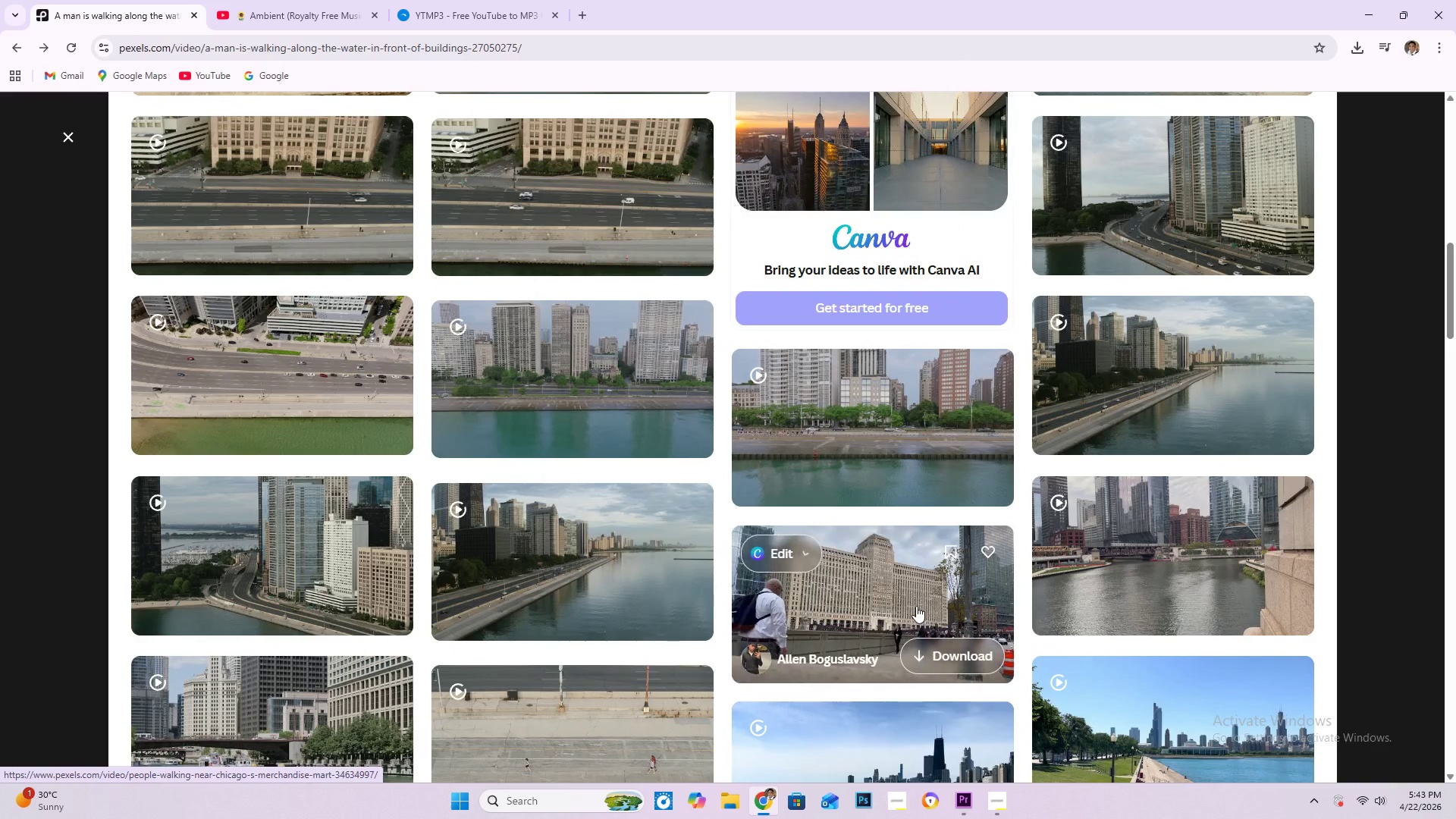 
left_click([934, 595])
 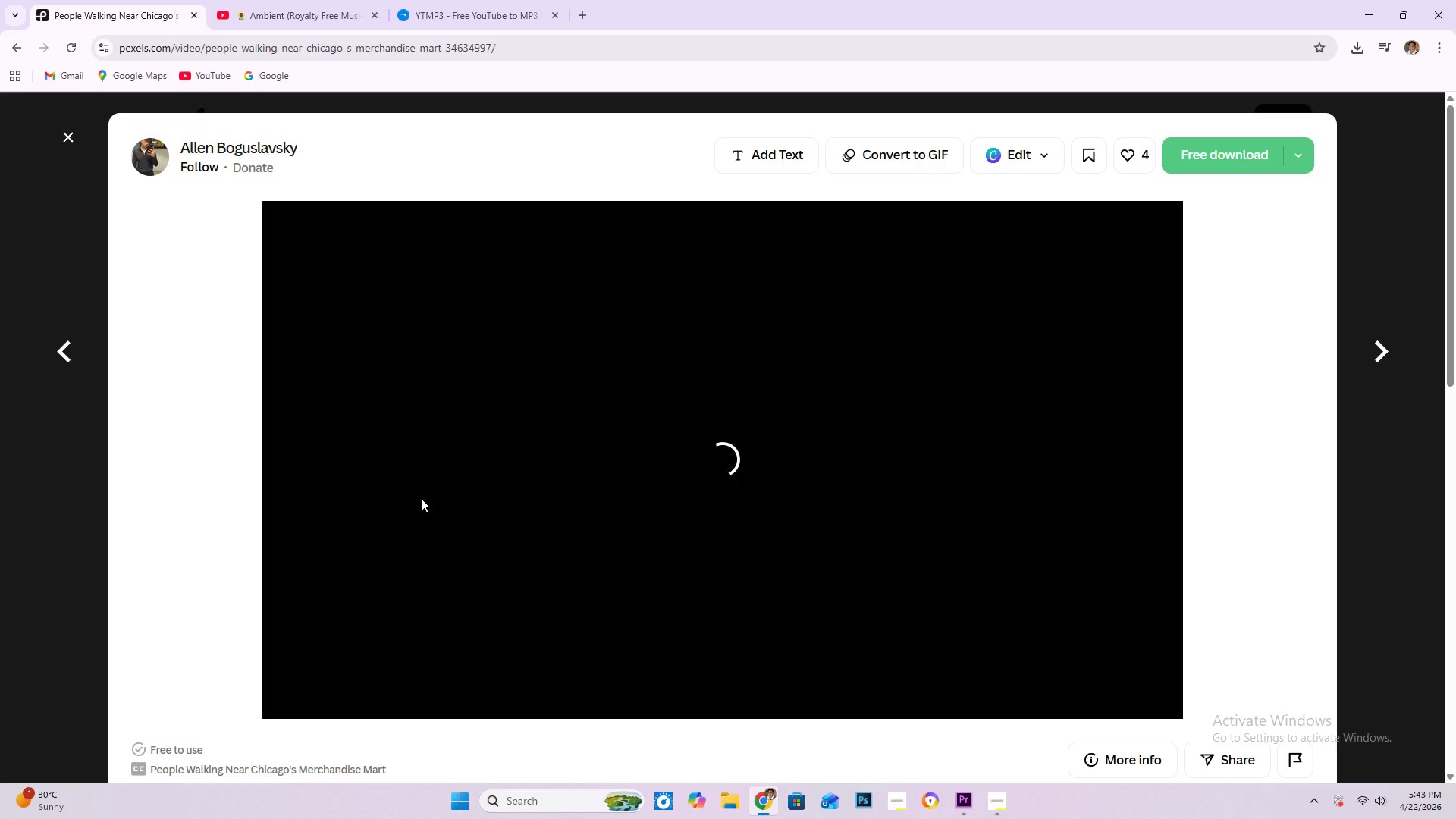 
wait(5.39)
 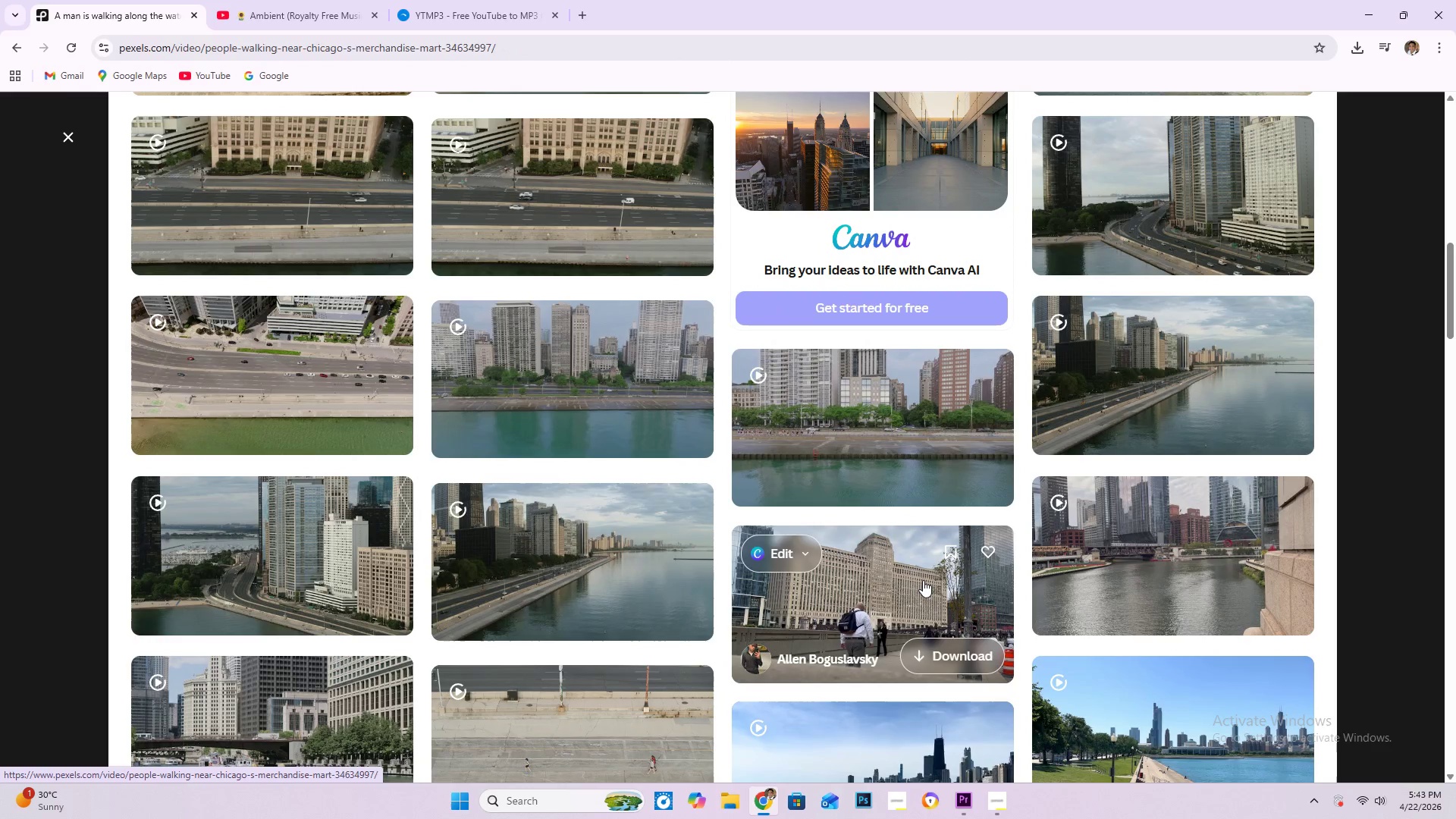 
scroll: coordinate [890, 460], scroll_direction: down, amount: 24.0
 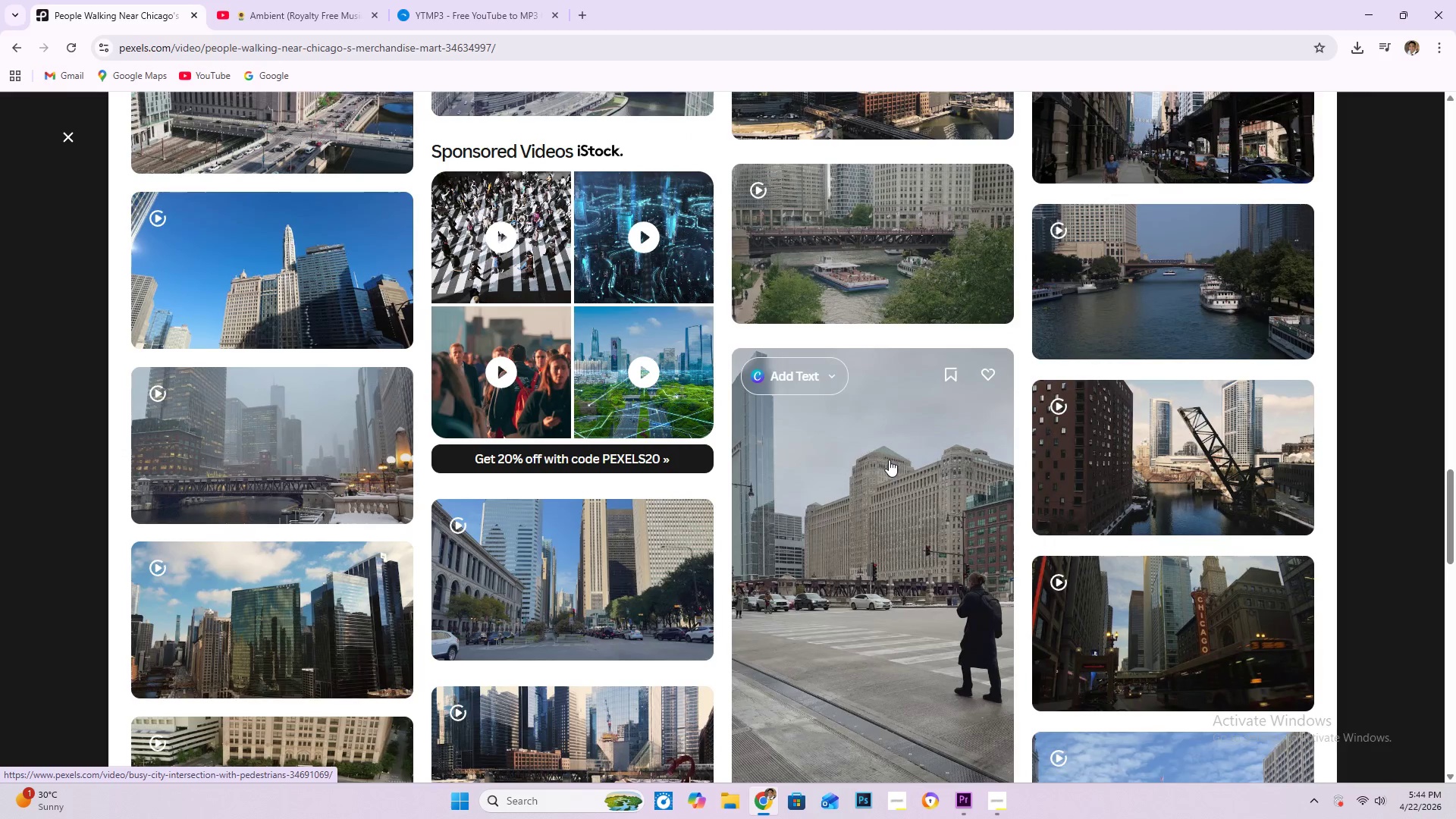 
scroll: coordinate [886, 458], scroll_direction: down, amount: 1.0
 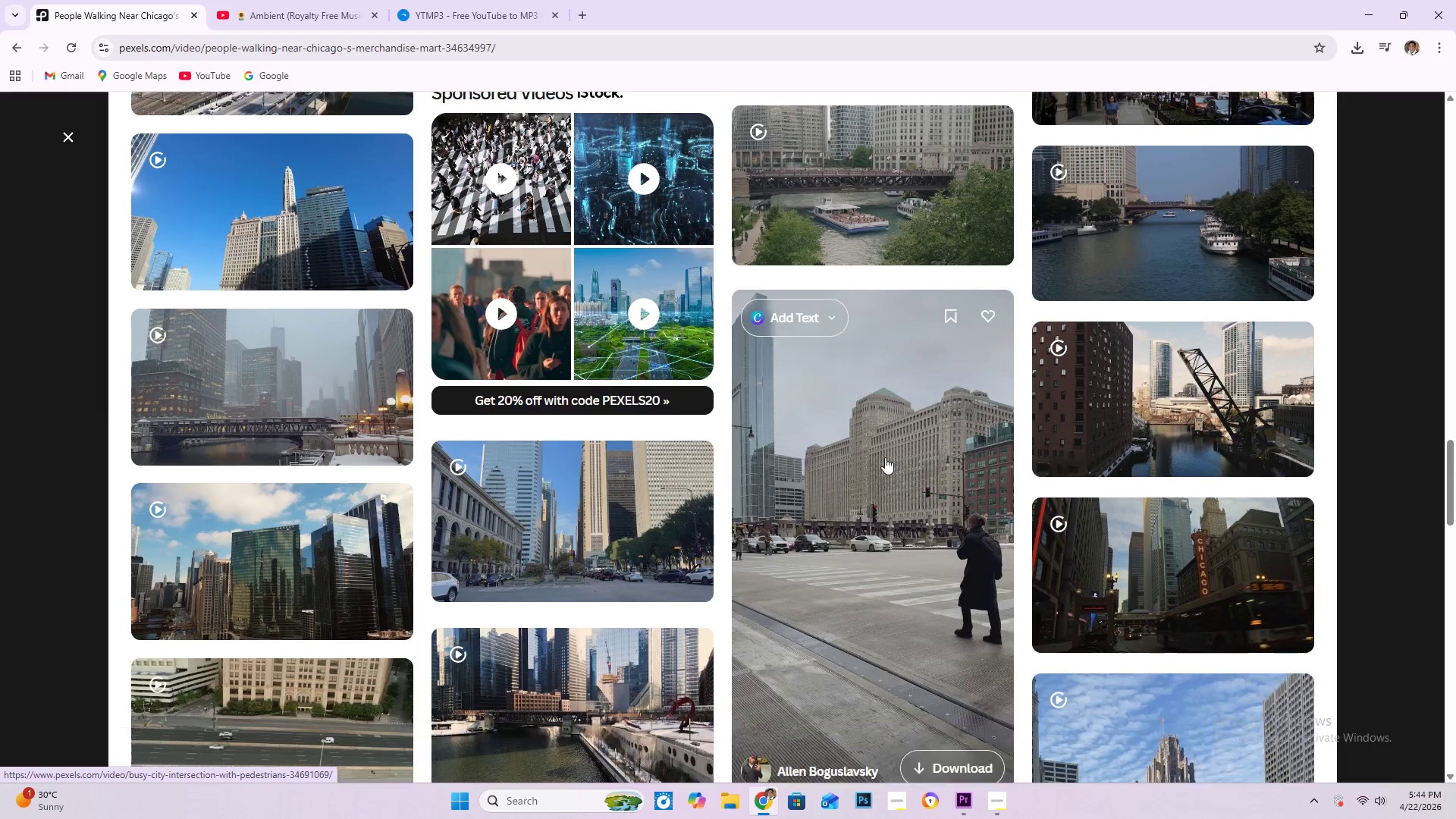 
mouse_move([633, 482])
 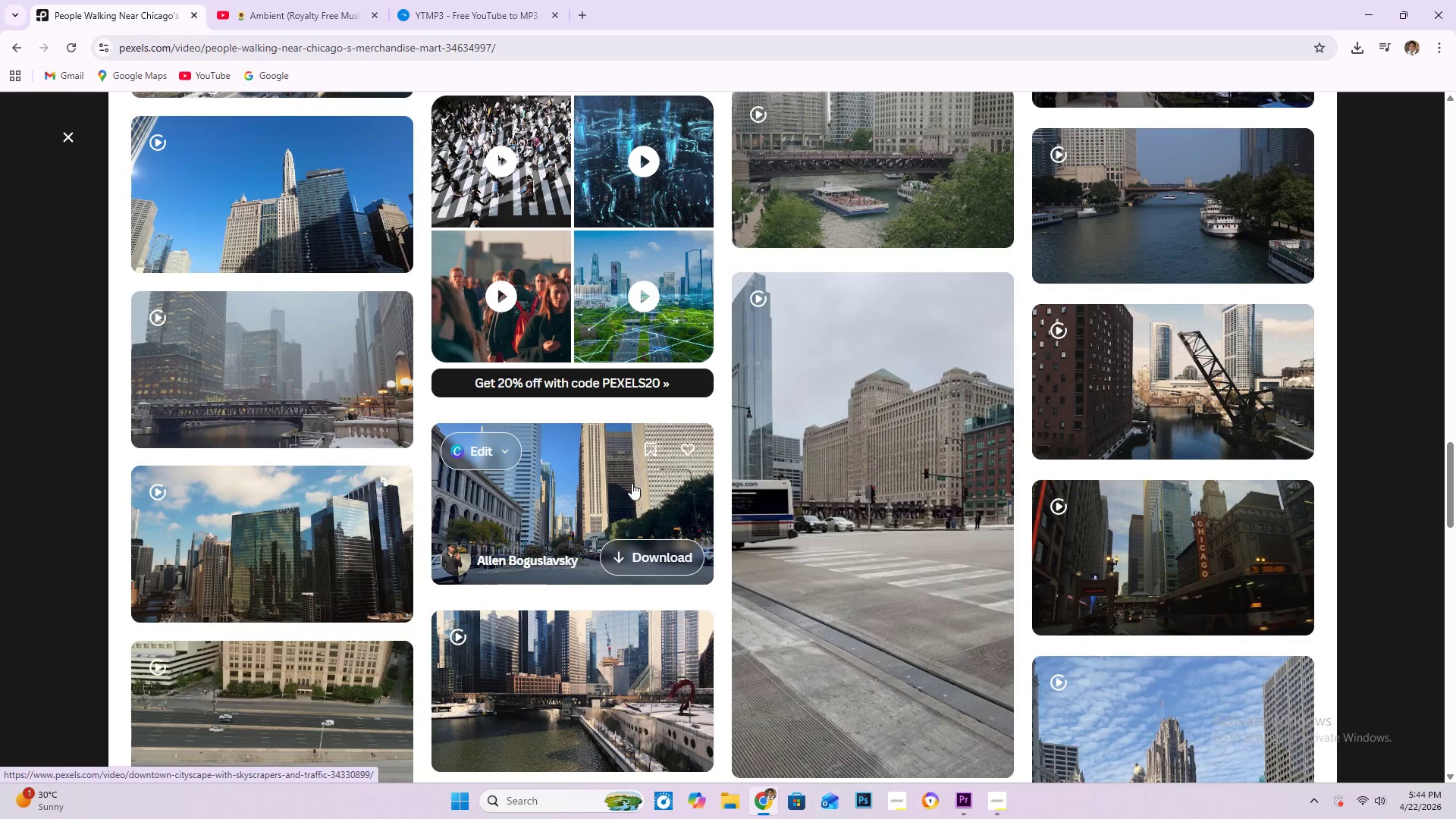 
scroll: coordinate [617, 494], scroll_direction: down, amount: 6.0
 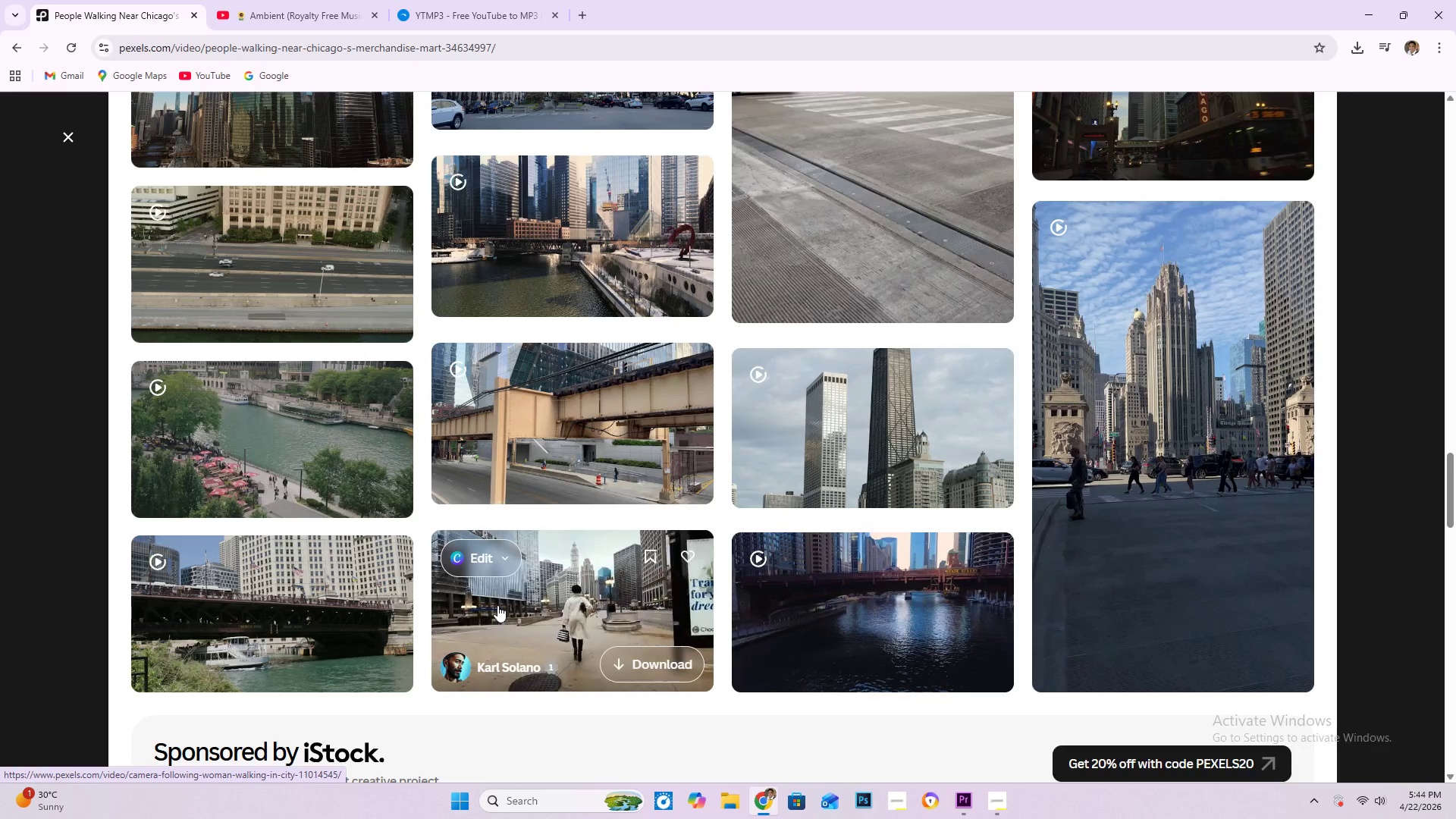 
wait(6.67)
 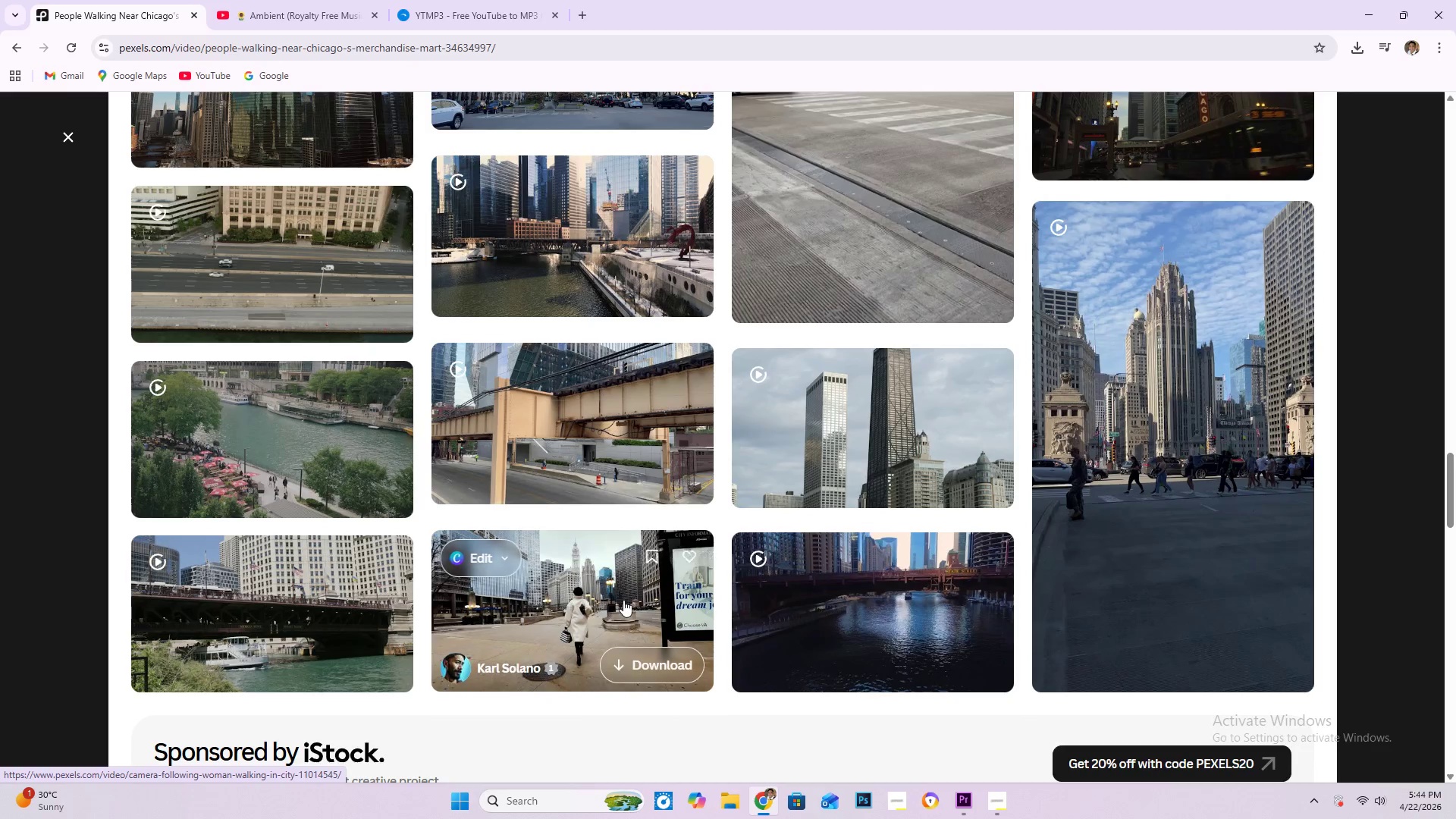 
scroll: coordinate [598, 585], scroll_direction: down, amount: 15.0
 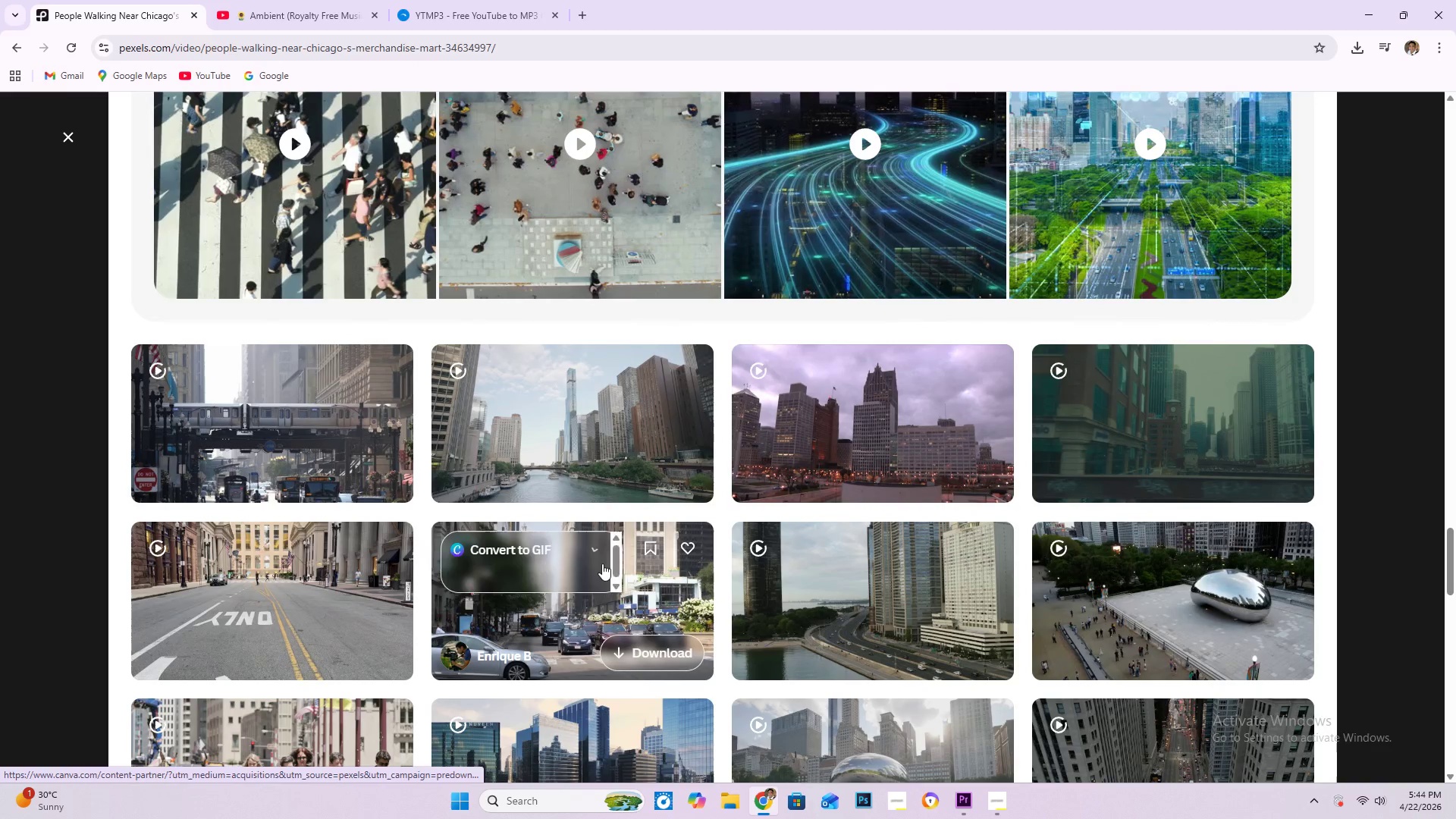 
mouse_move([356, 572])
 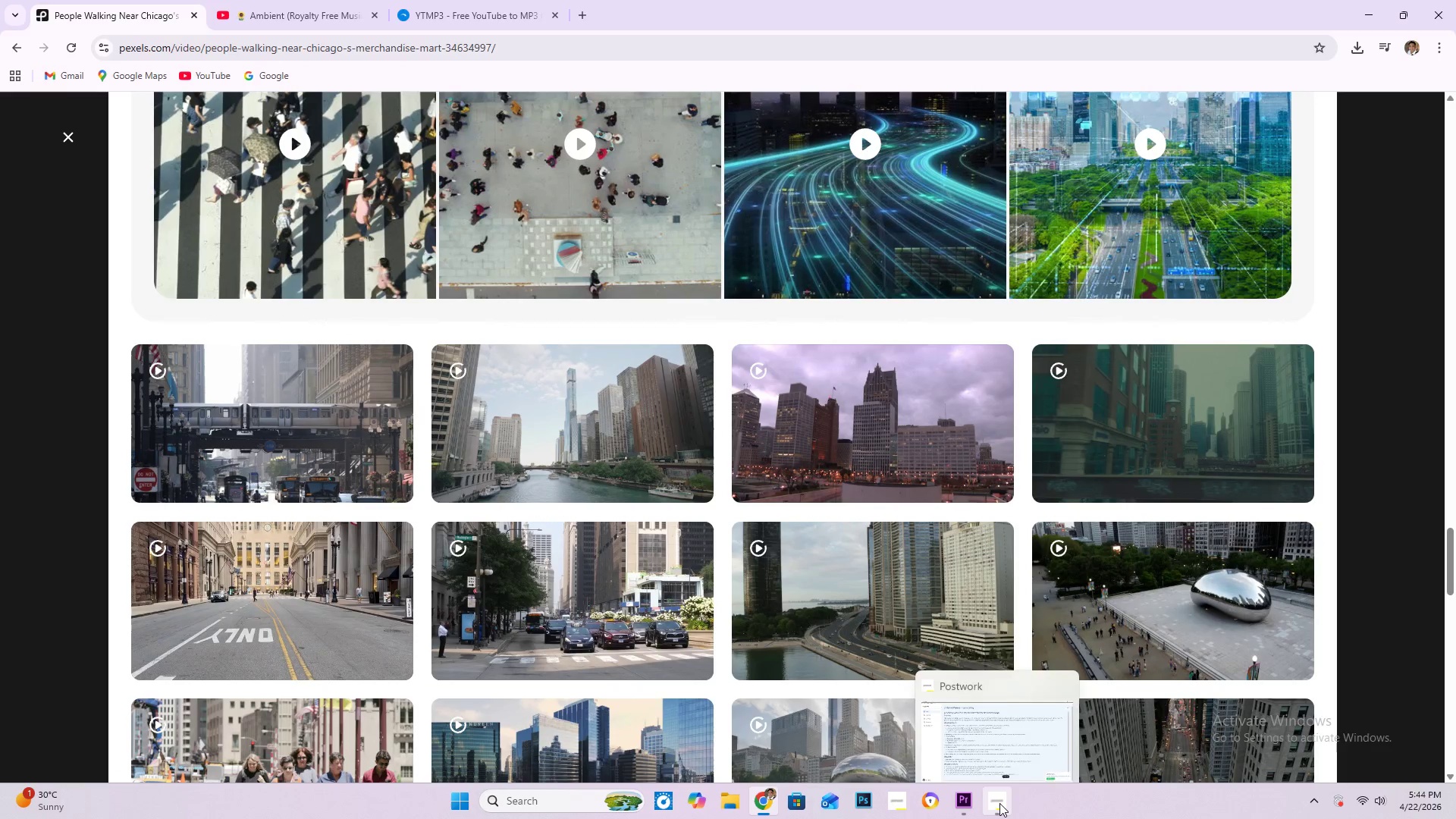 
left_click([971, 802])
 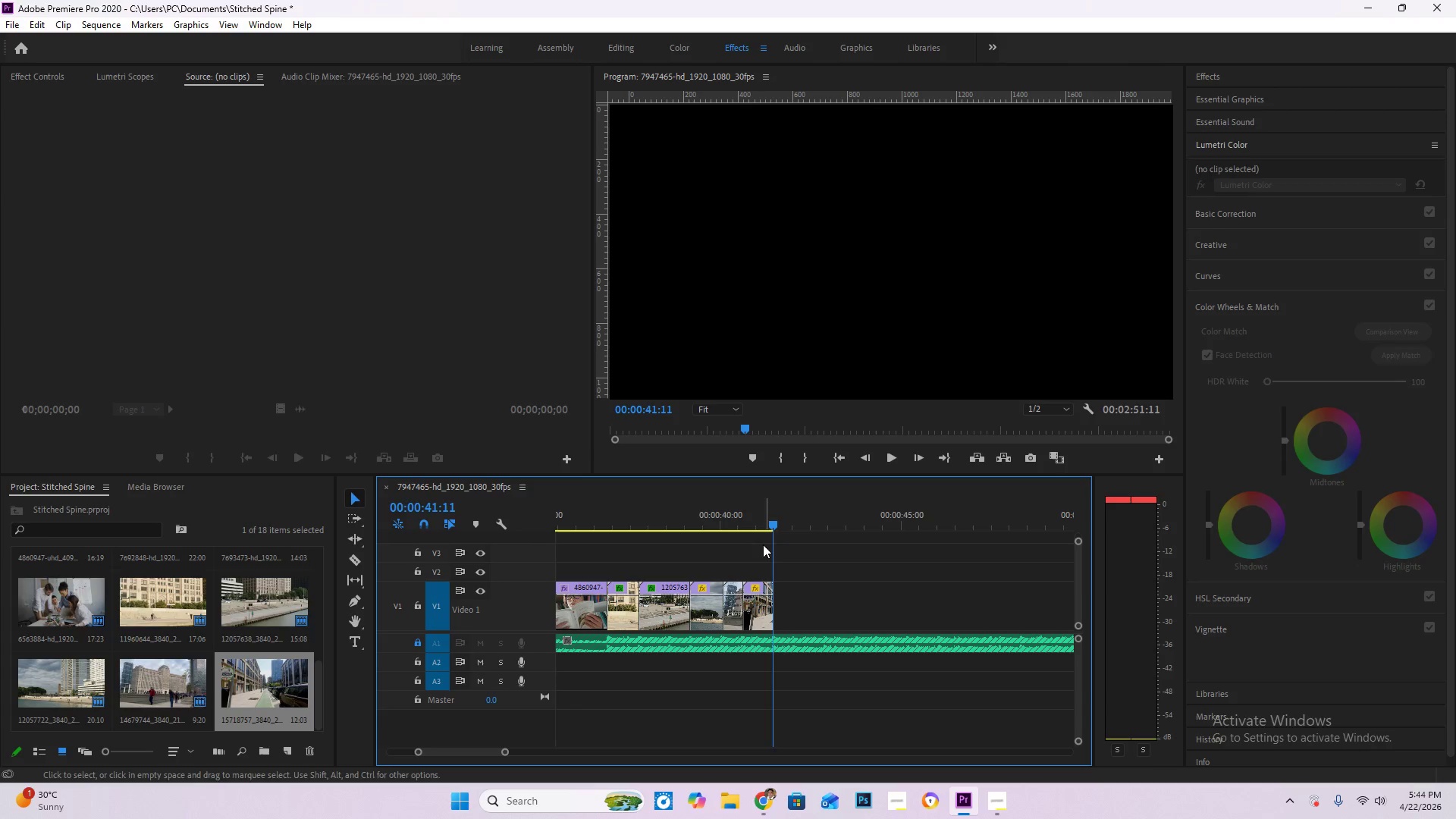 
left_click_drag(start_coordinate=[761, 513], to_coordinate=[774, 510])
 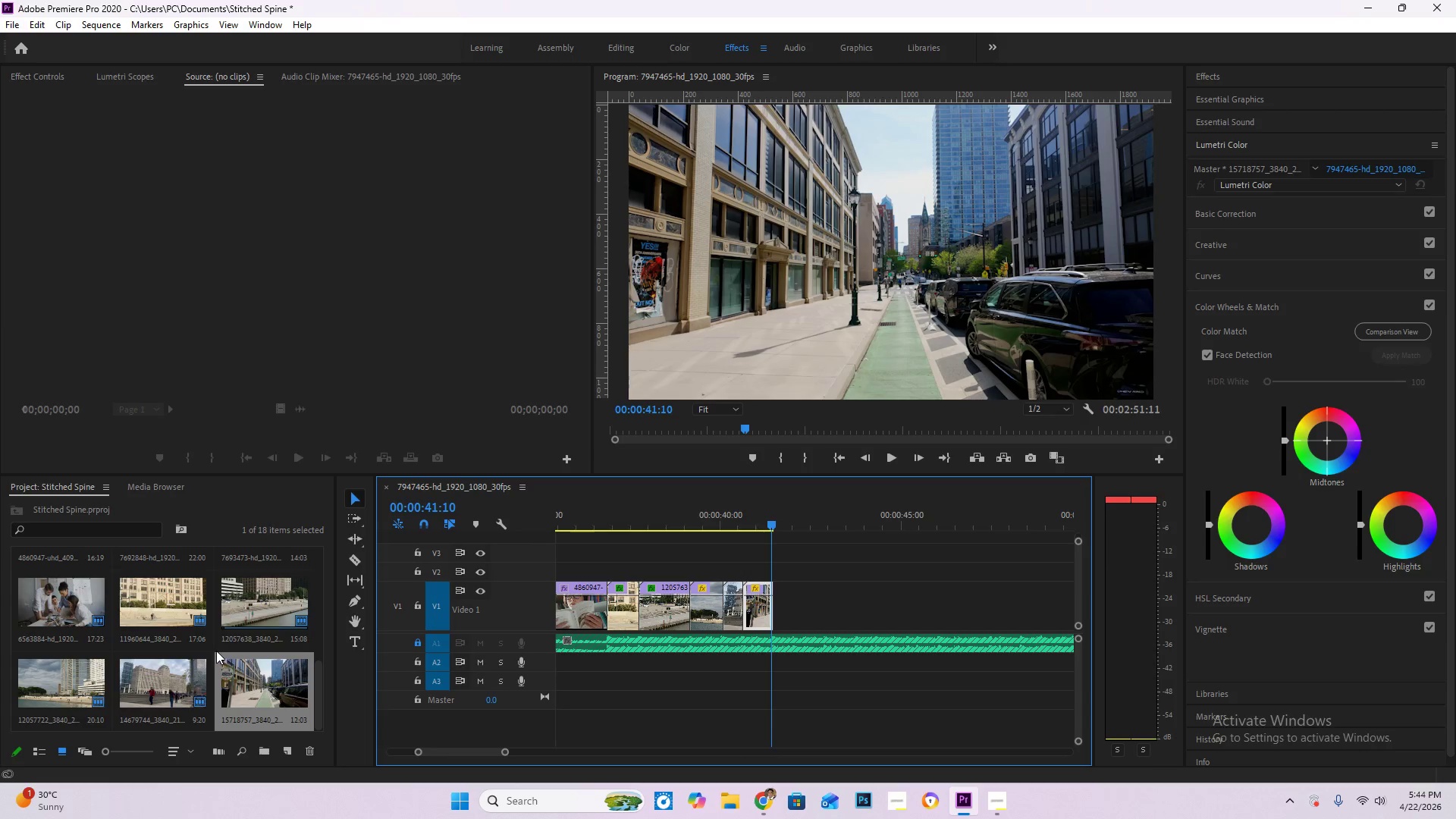 
double_click([215, 650])
 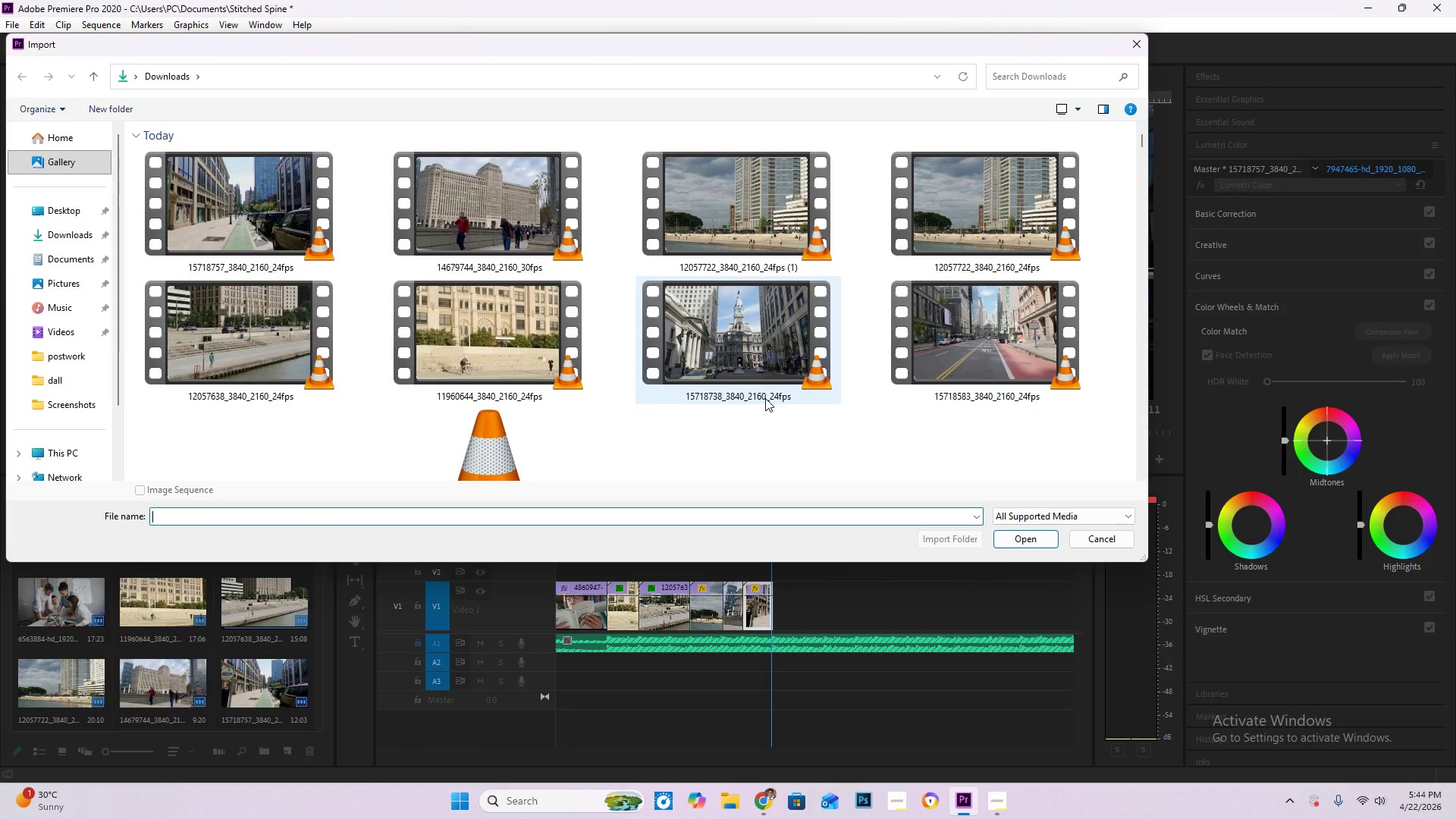 
scroll: coordinate [741, 409], scroll_direction: down, amount: 1.0
 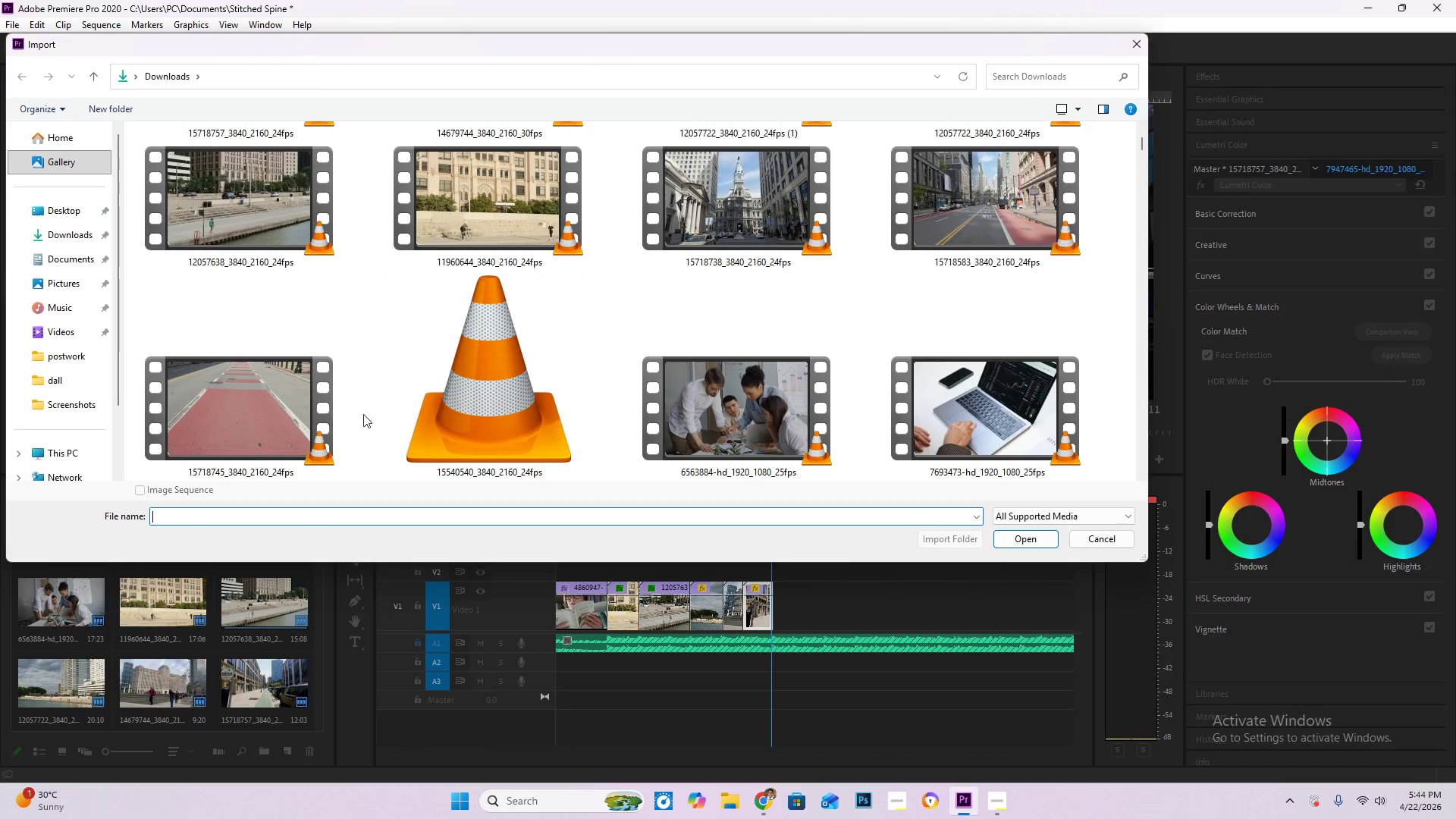 
scroll: coordinate [639, 389], scroll_direction: up, amount: 1.0
 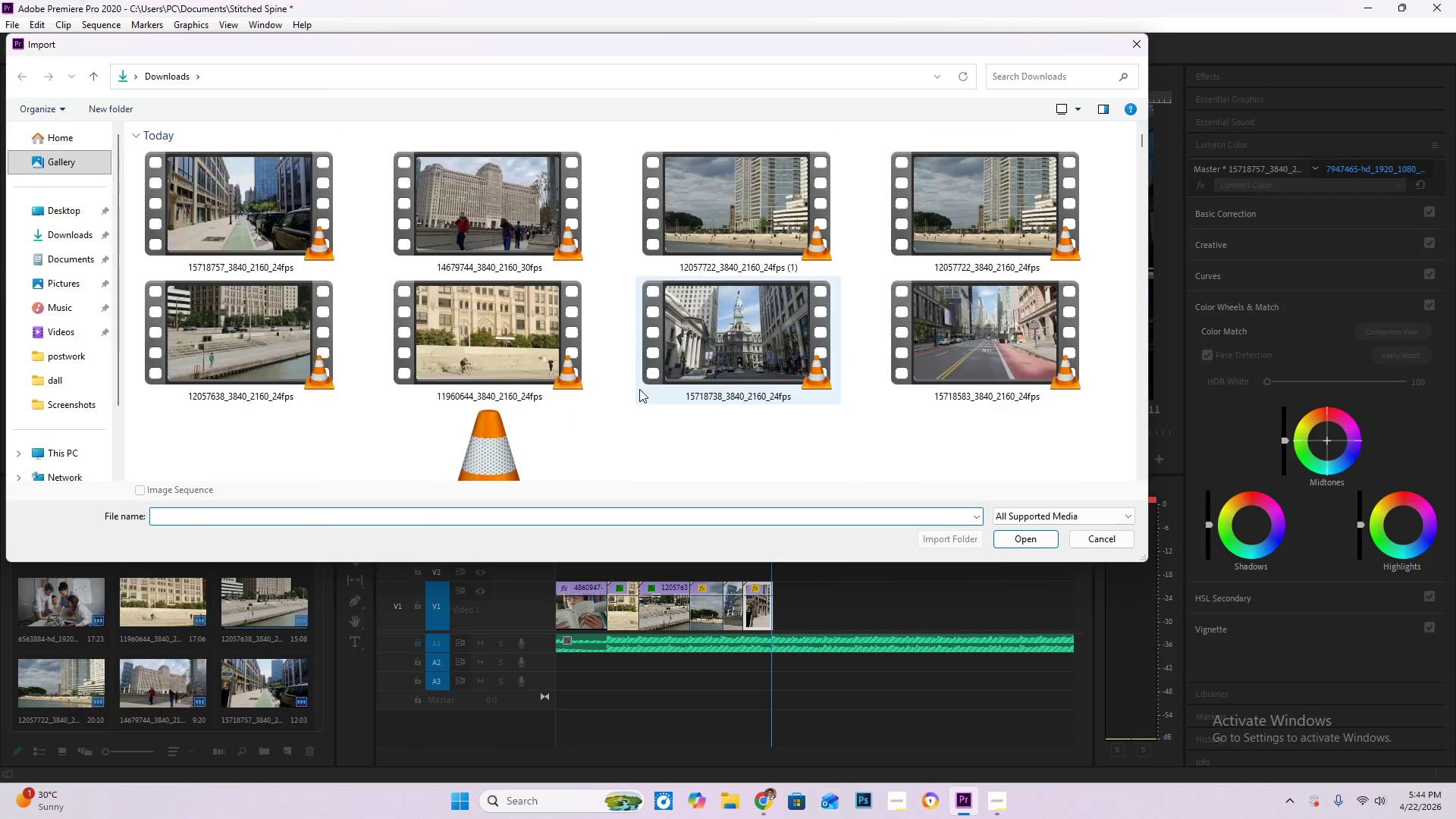 
mouse_move([741, 333])
 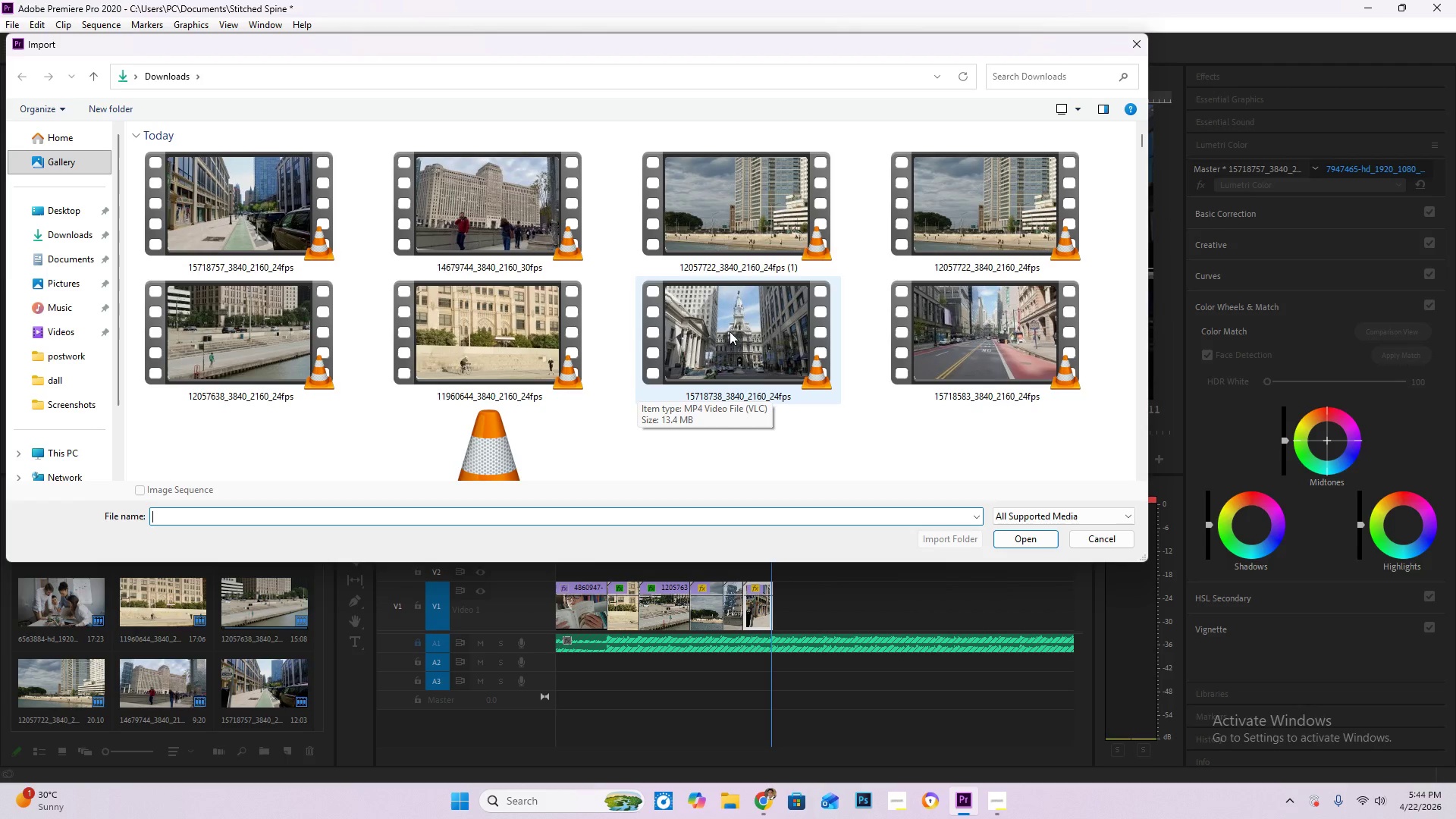 
double_click([730, 331])
 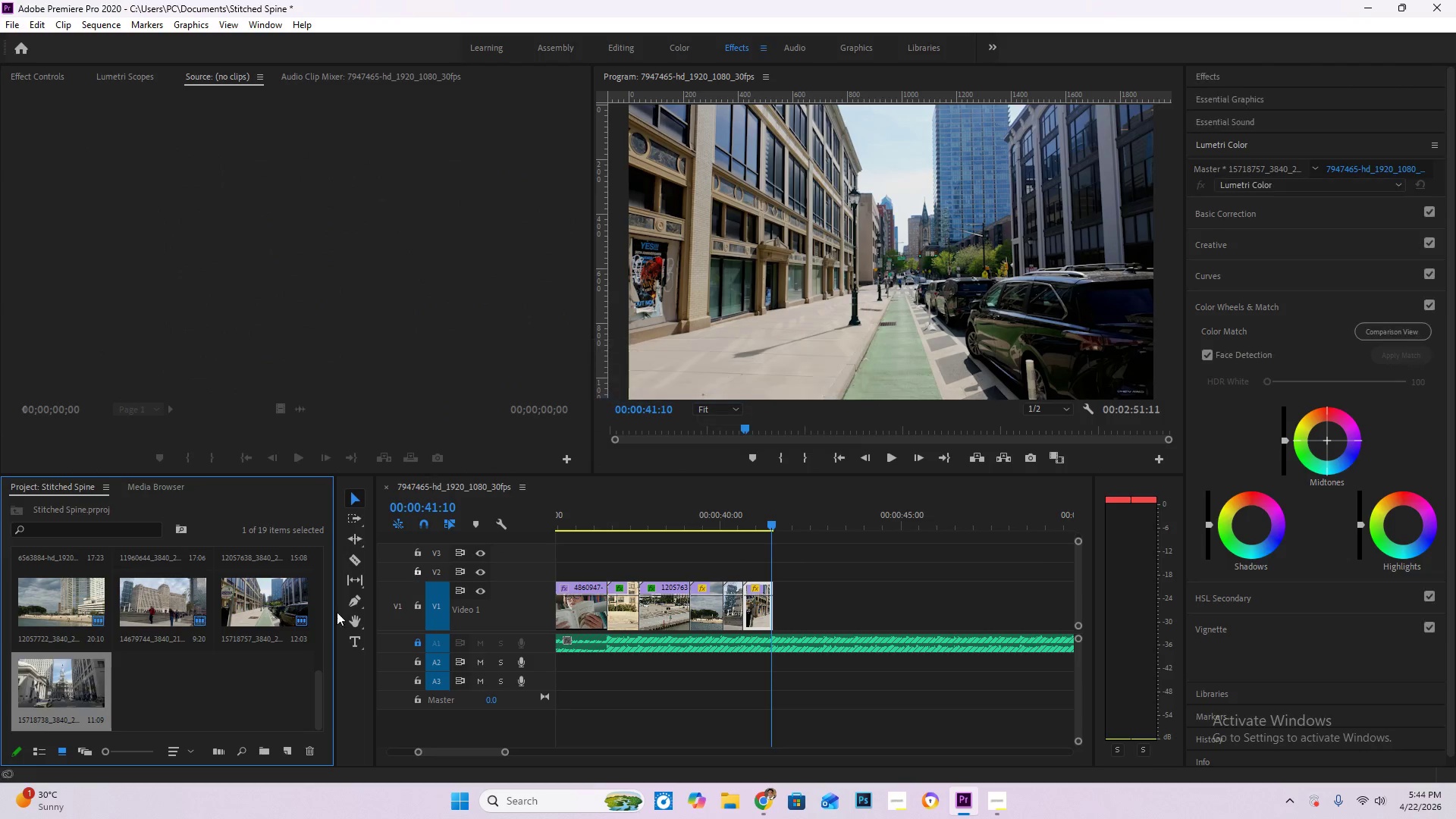 
left_click_drag(start_coordinate=[42, 689], to_coordinate=[780, 607])
 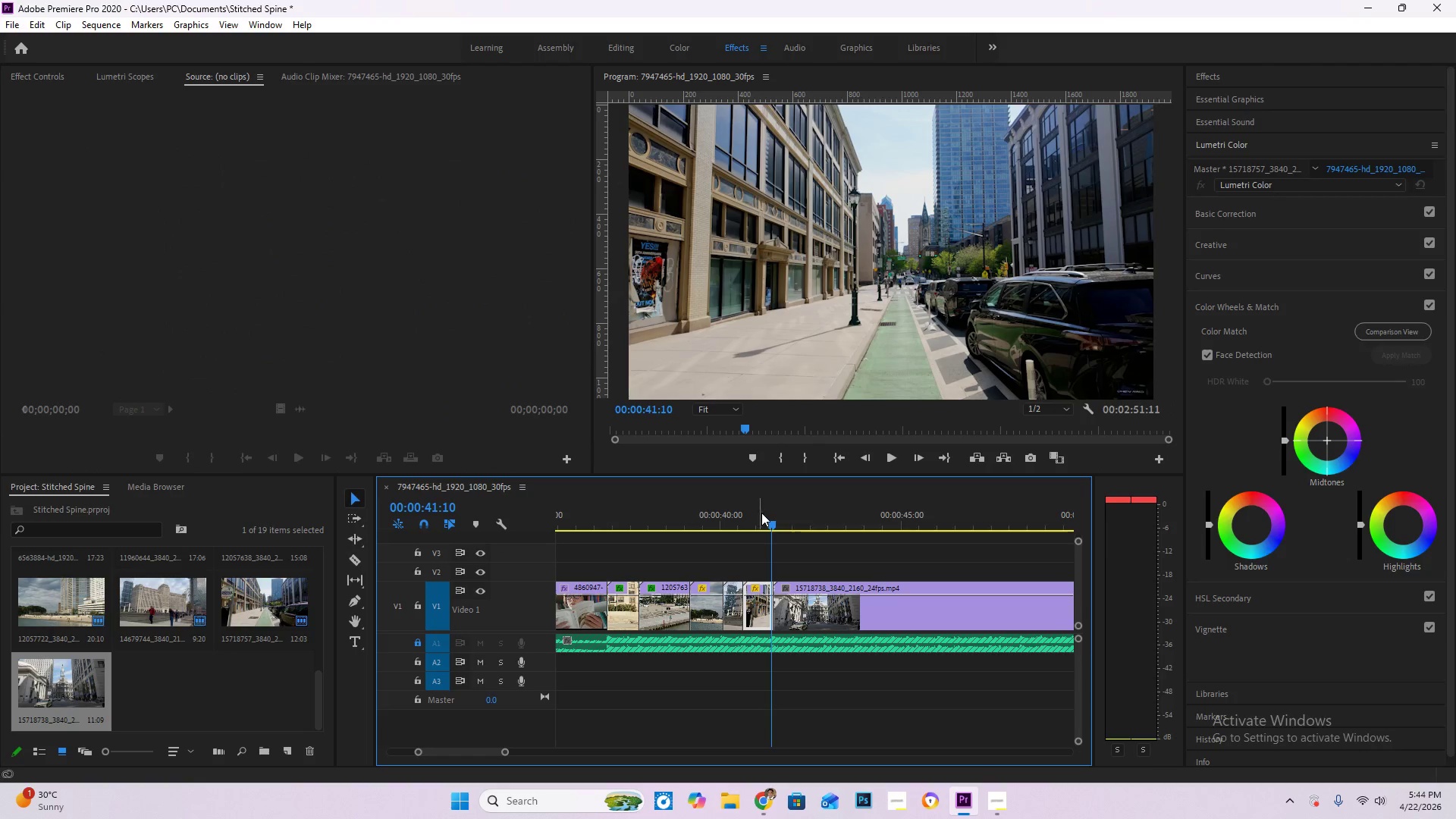 
left_click_drag(start_coordinate=[770, 517], to_coordinate=[808, 527])
 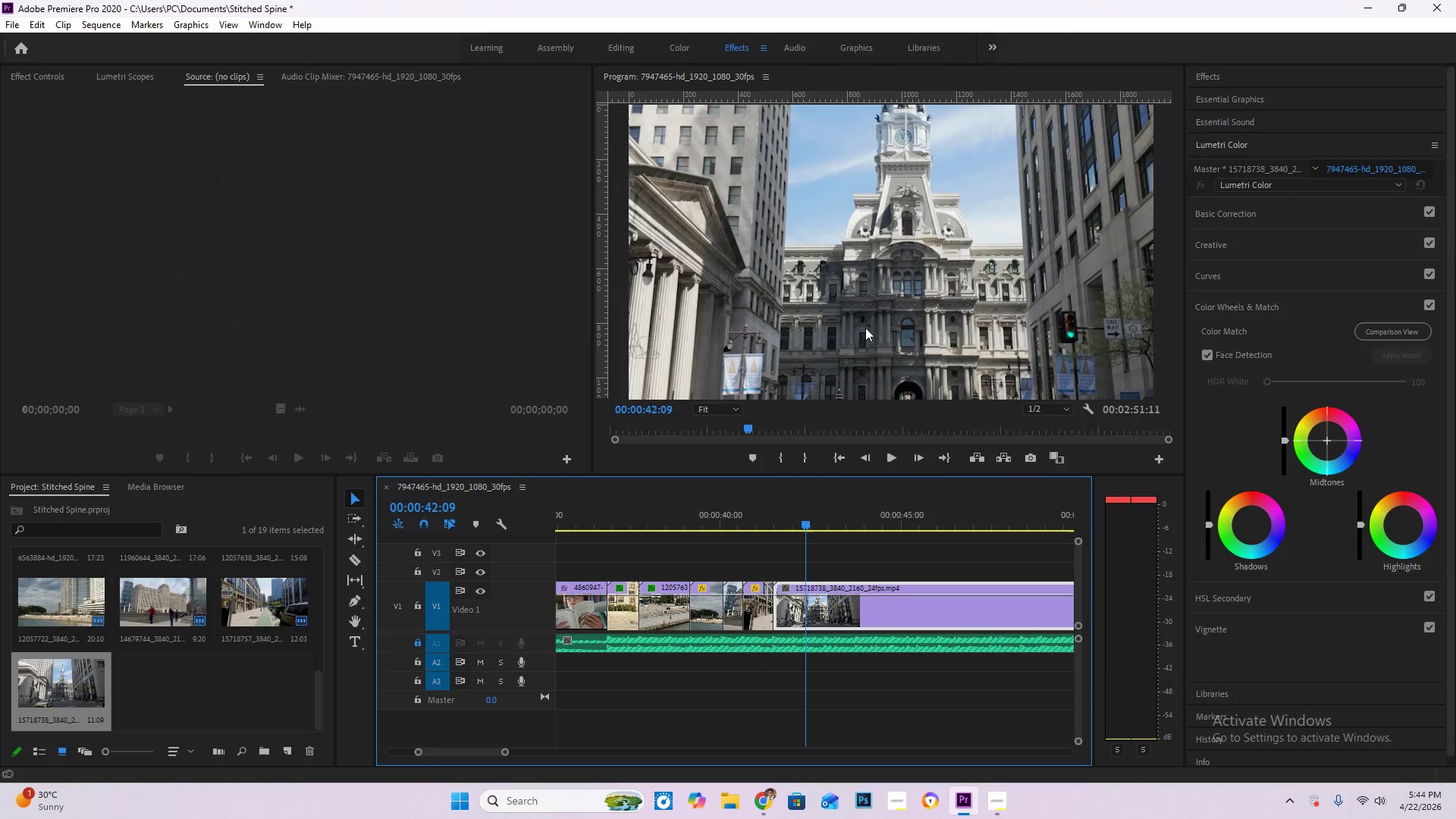 
double_click([865, 328])
 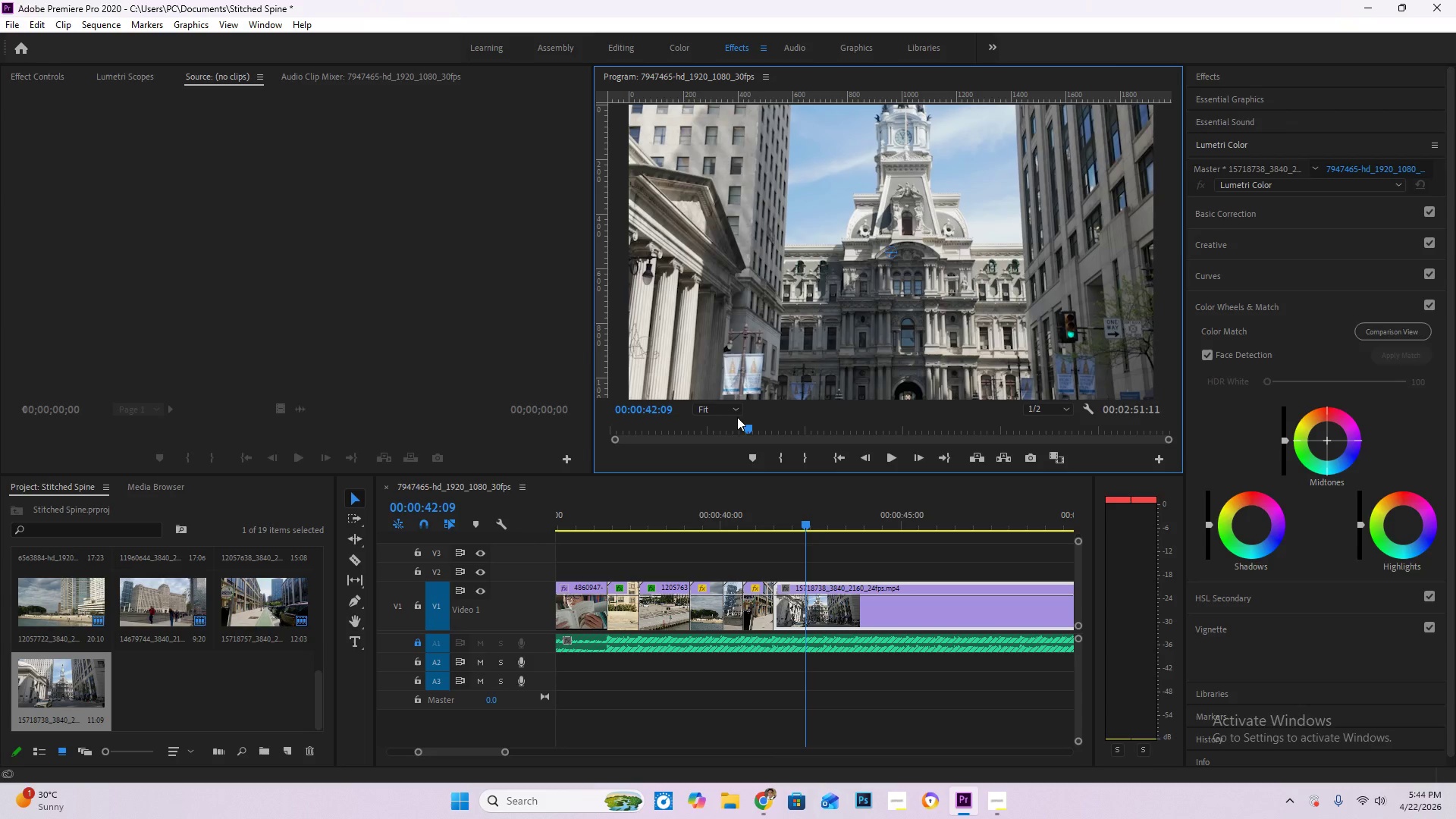 
left_click([734, 413])
 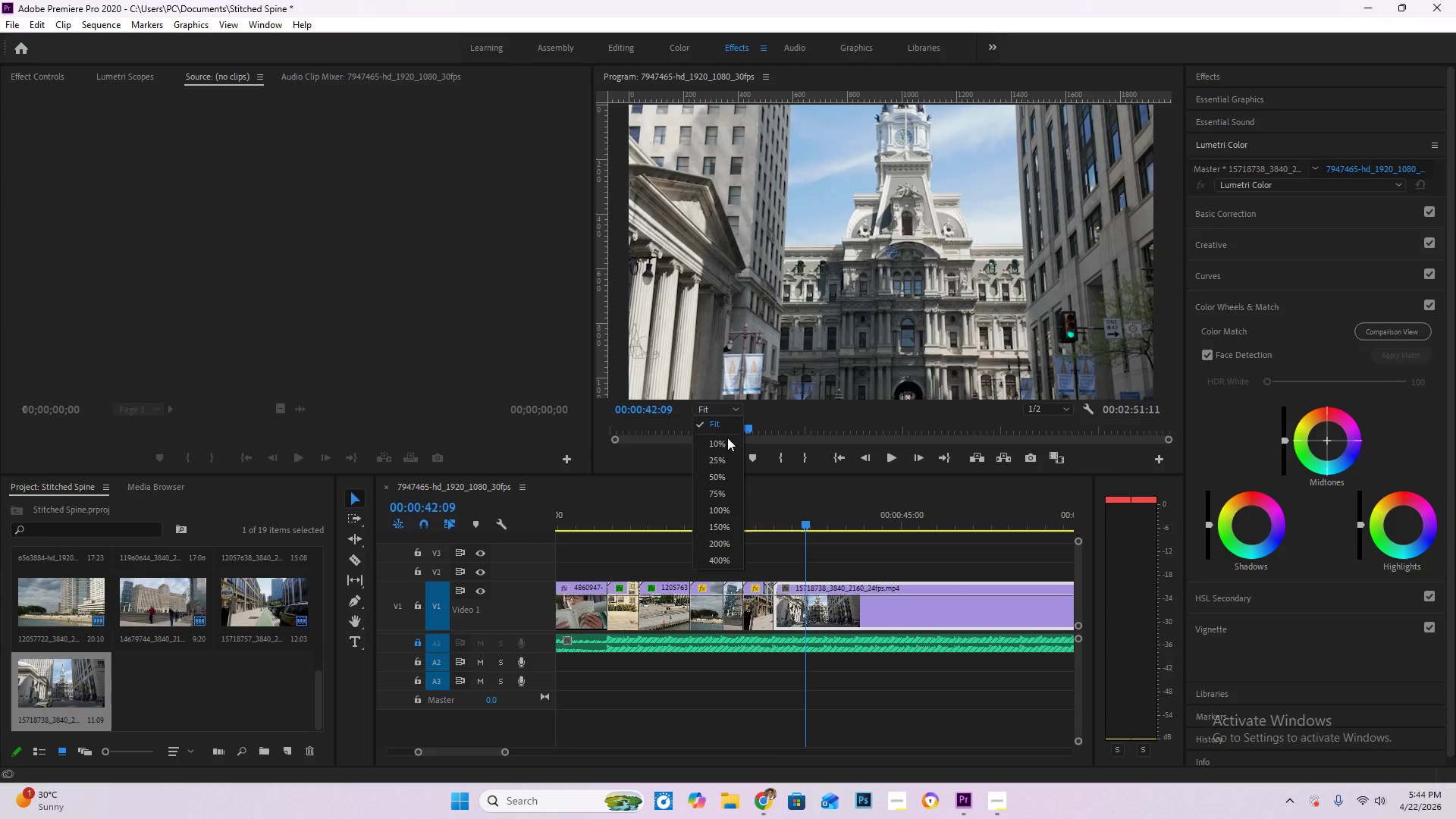 
left_click([726, 442])
 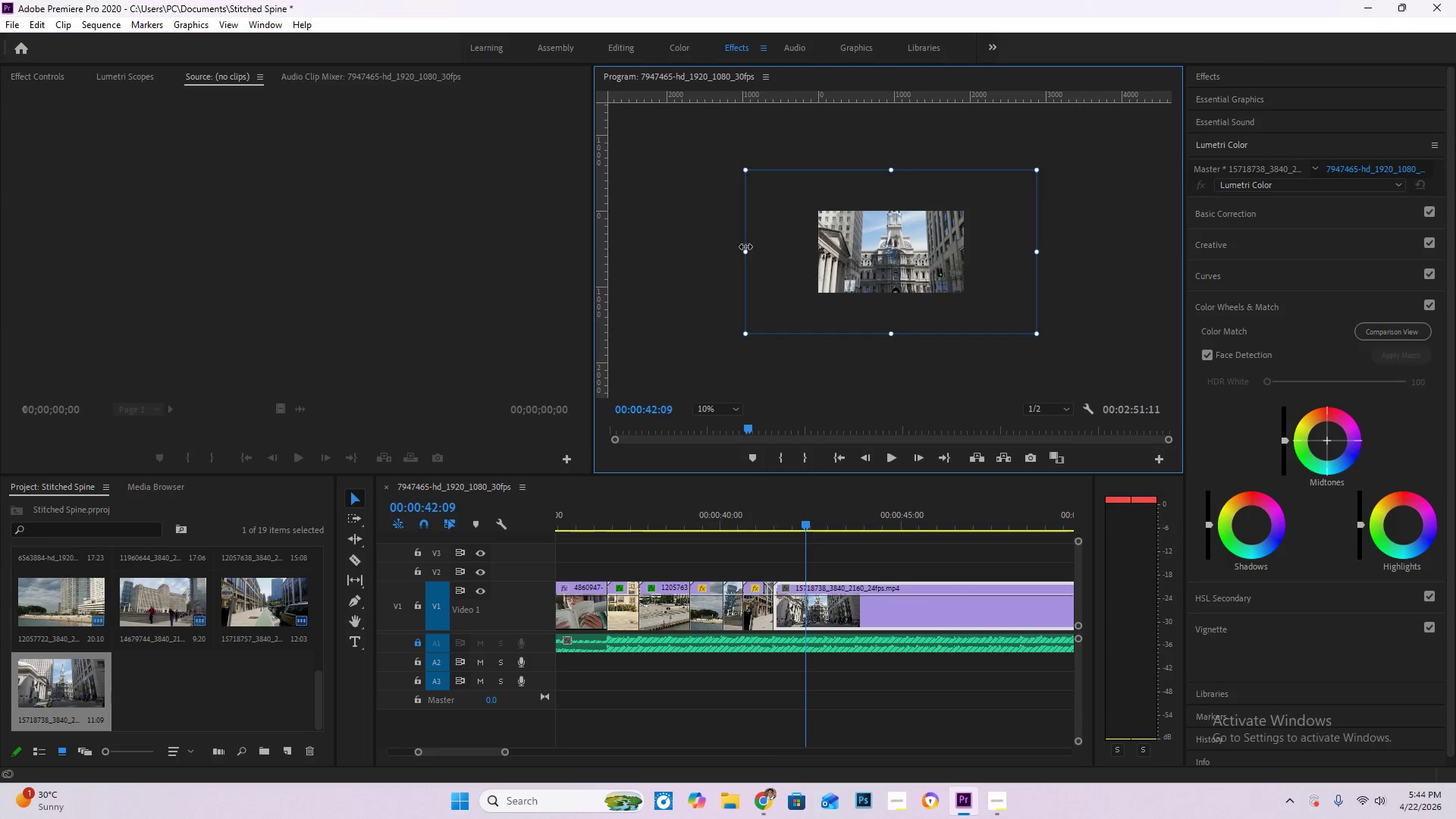 
left_click_drag(start_coordinate=[745, 255], to_coordinate=[817, 271])
 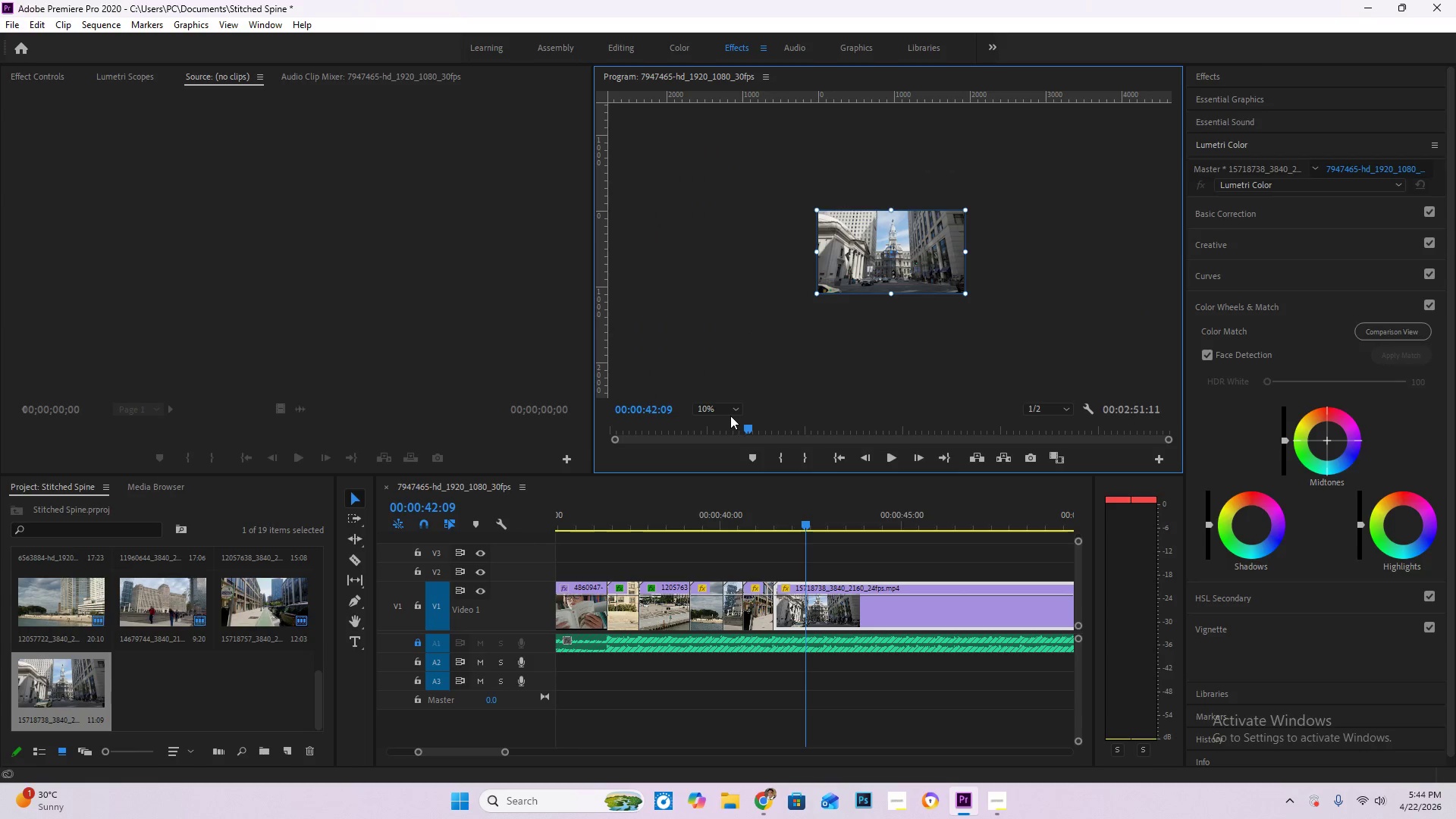 
double_click([729, 420])
 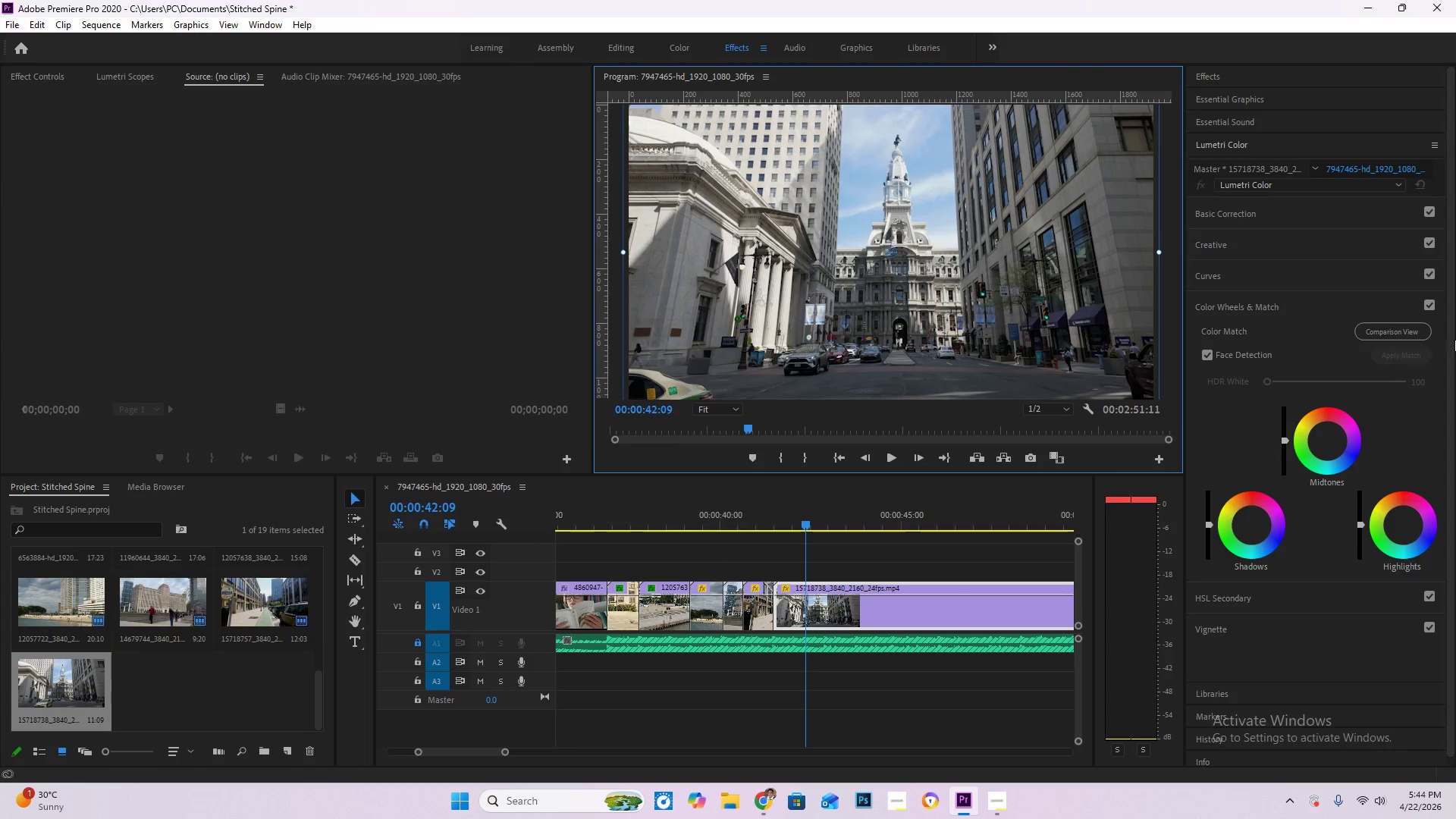 
left_click([1408, 329])
 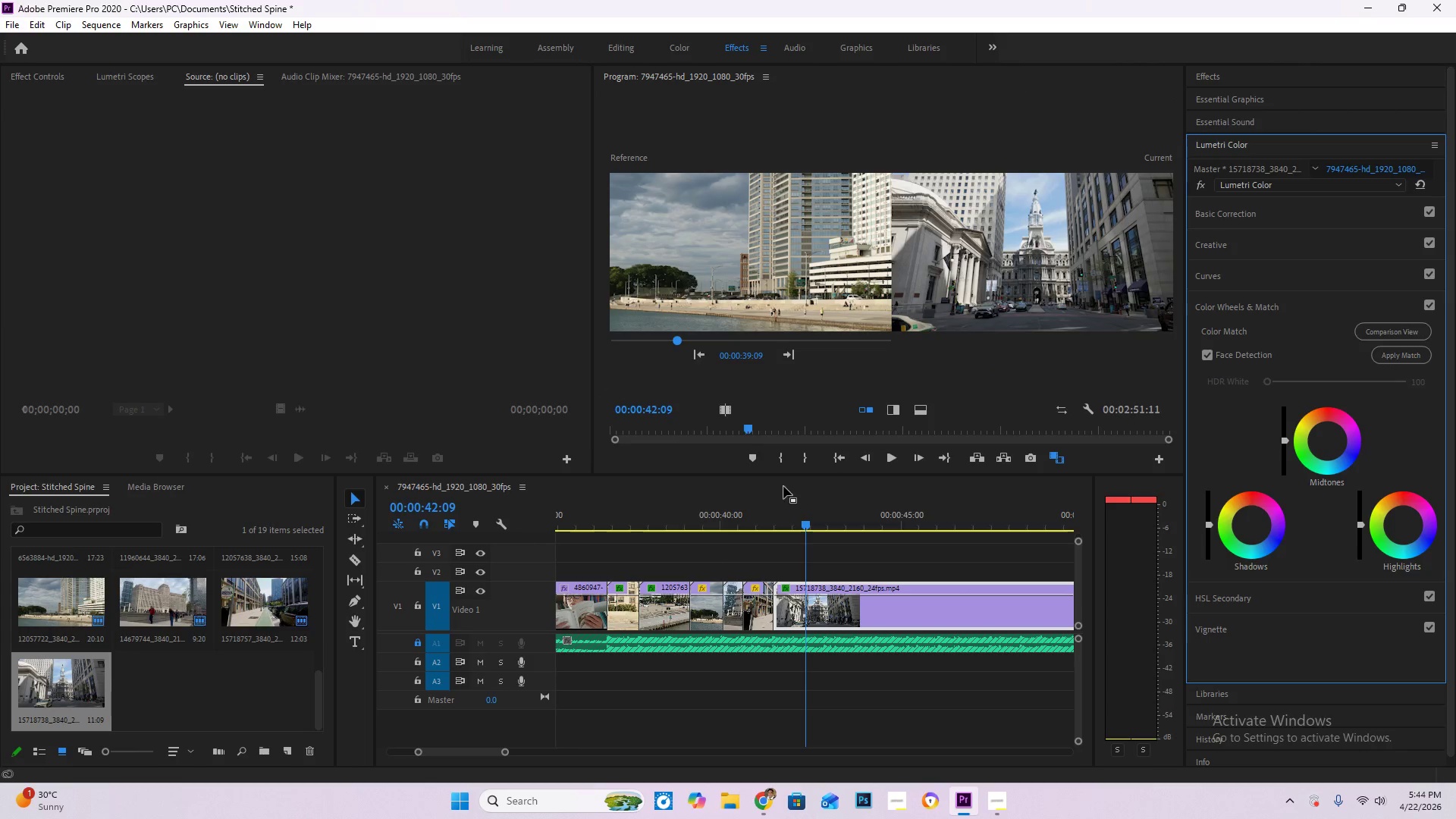 
left_click_drag(start_coordinate=[676, 340], to_coordinate=[692, 347])
 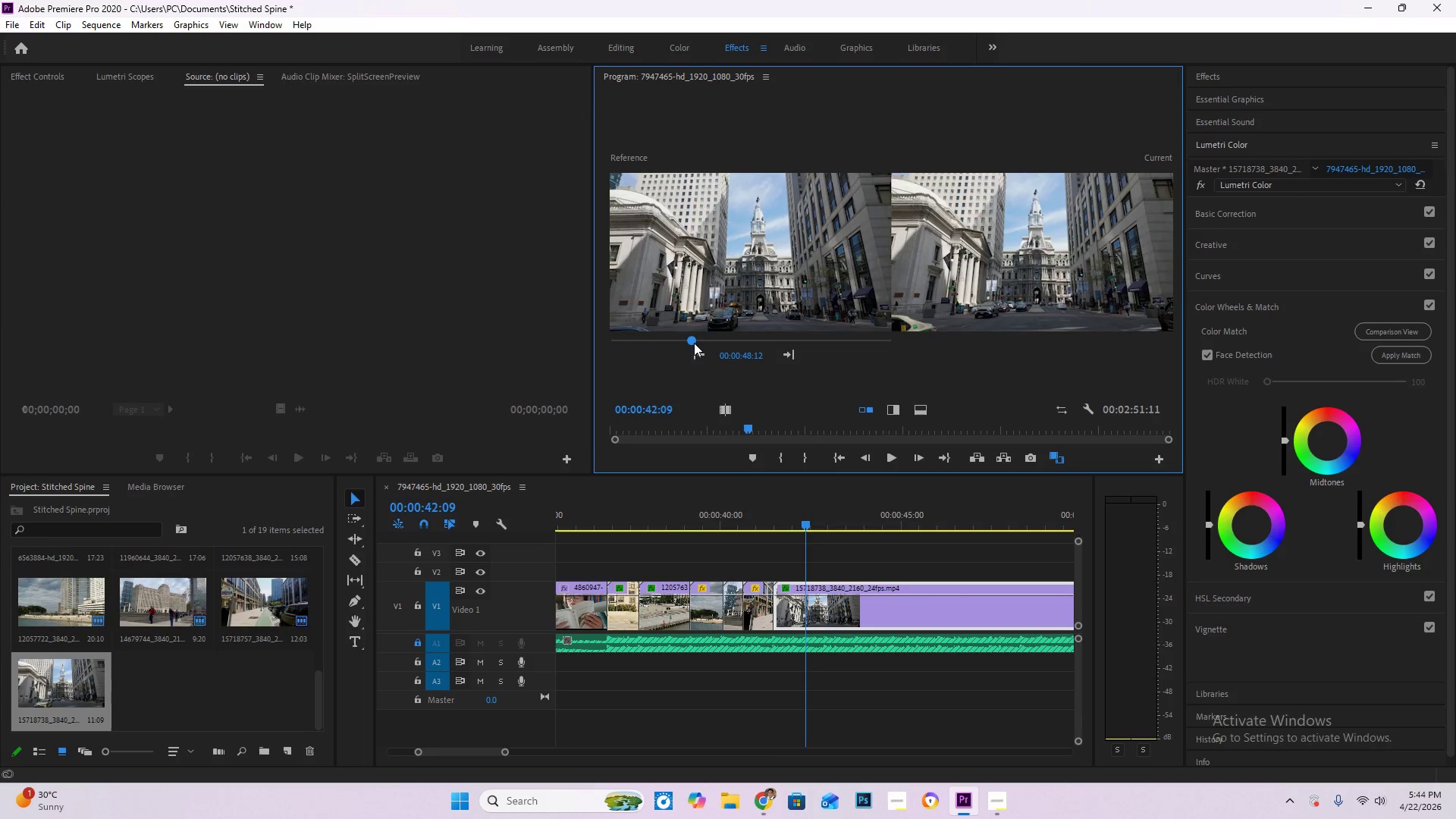 
left_click_drag(start_coordinate=[694, 343], to_coordinate=[684, 343])
 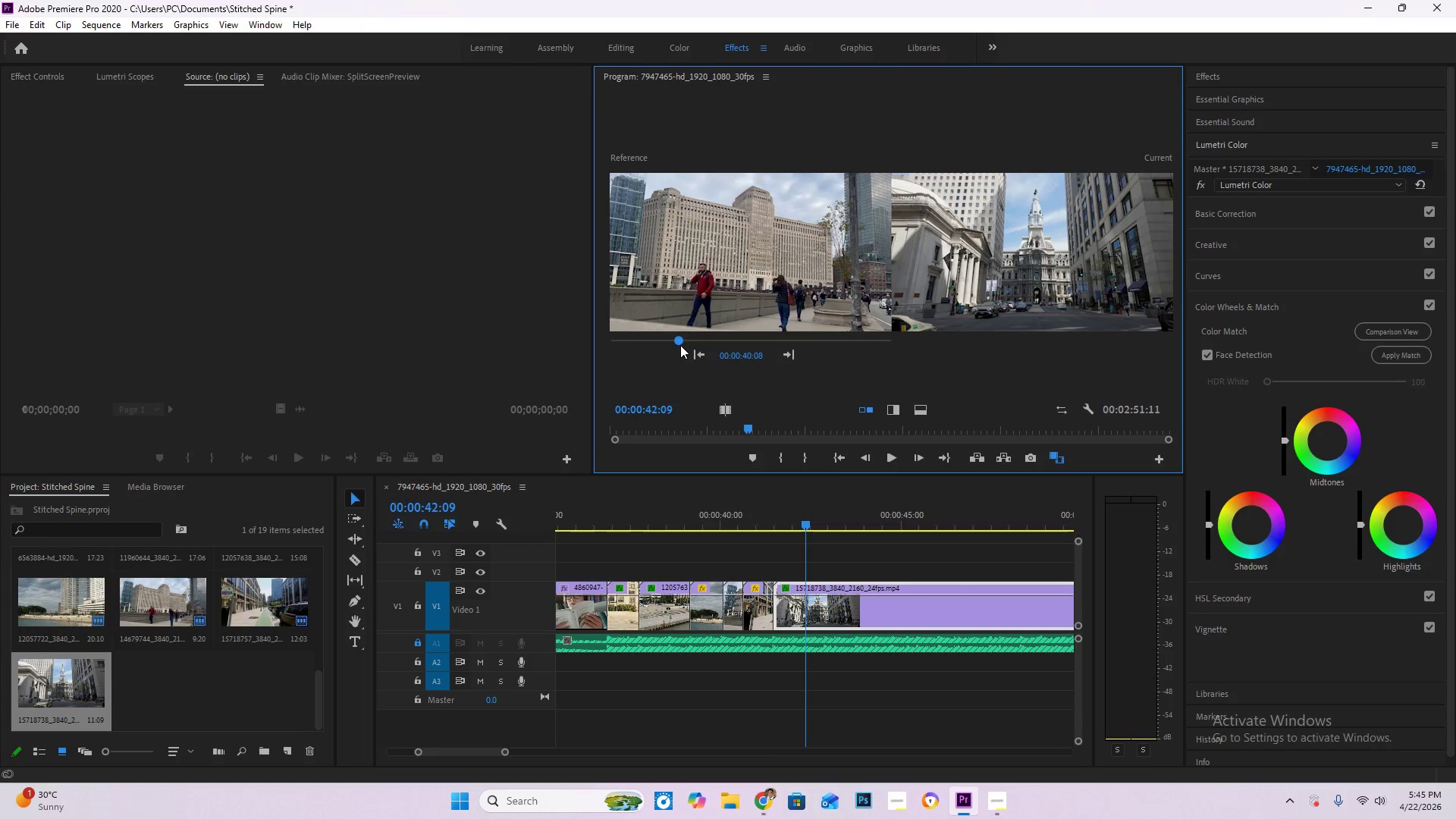 
wait(8.61)
 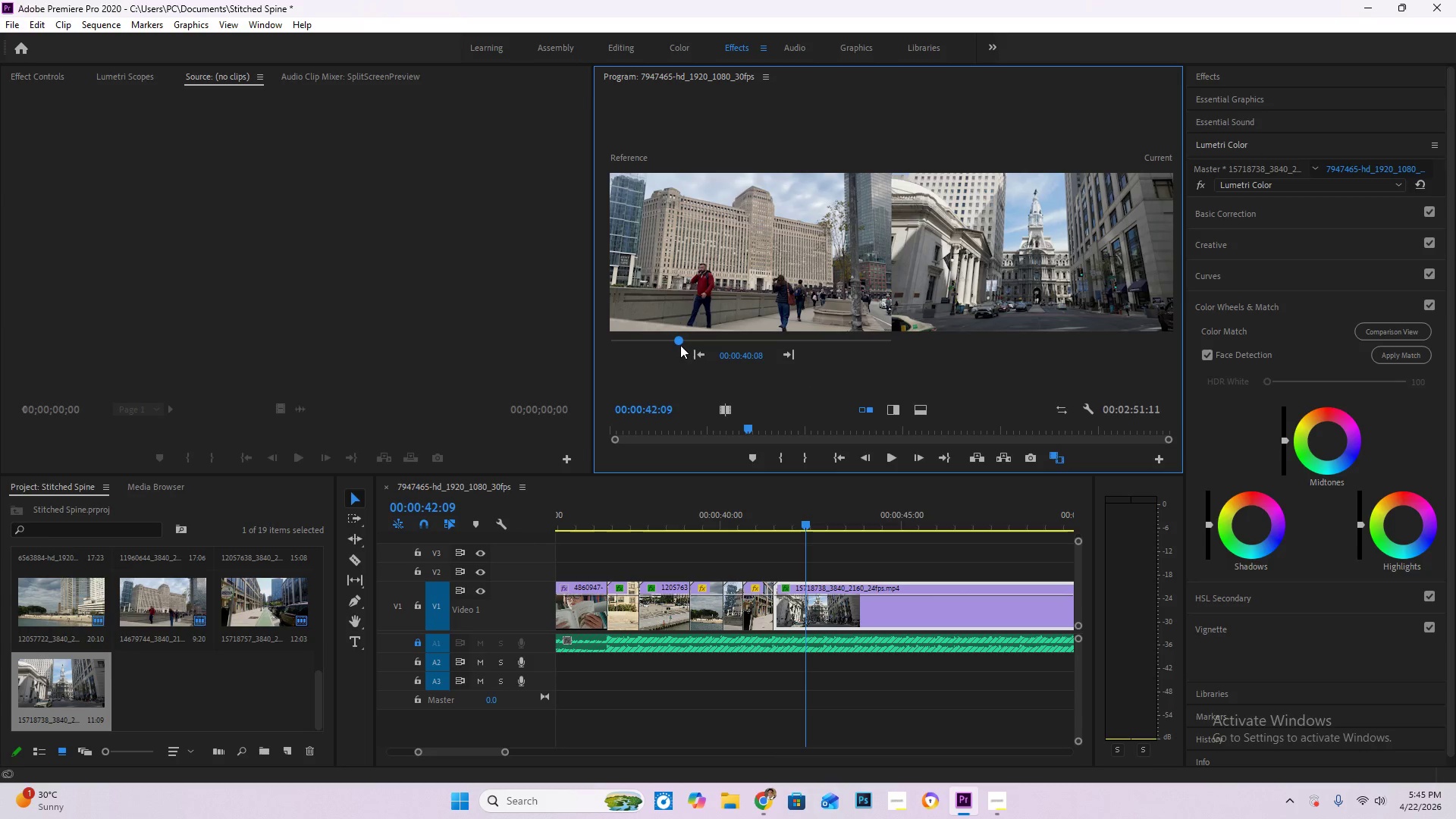 
left_click([1393, 353])
 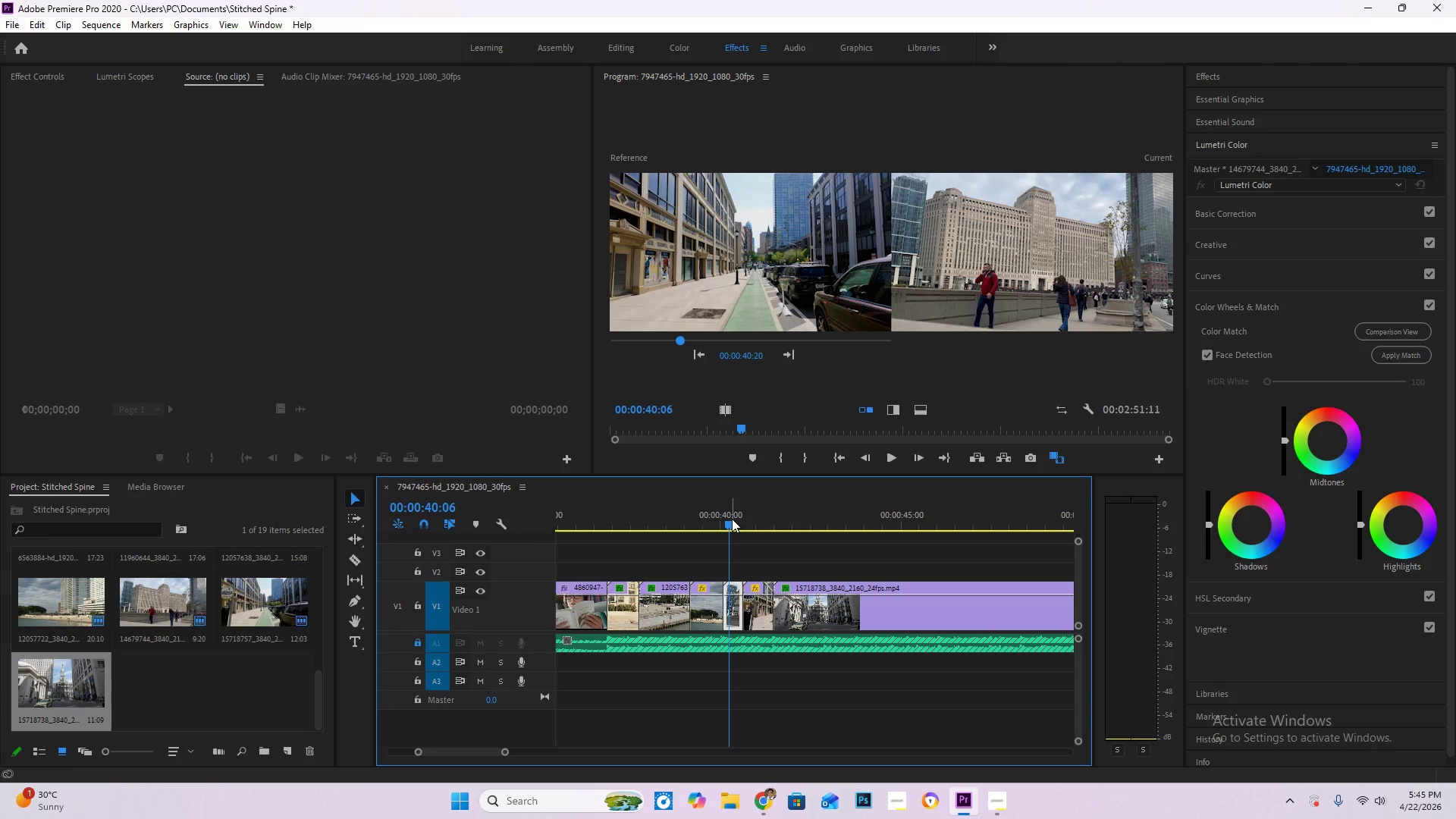 
wait(10.67)
 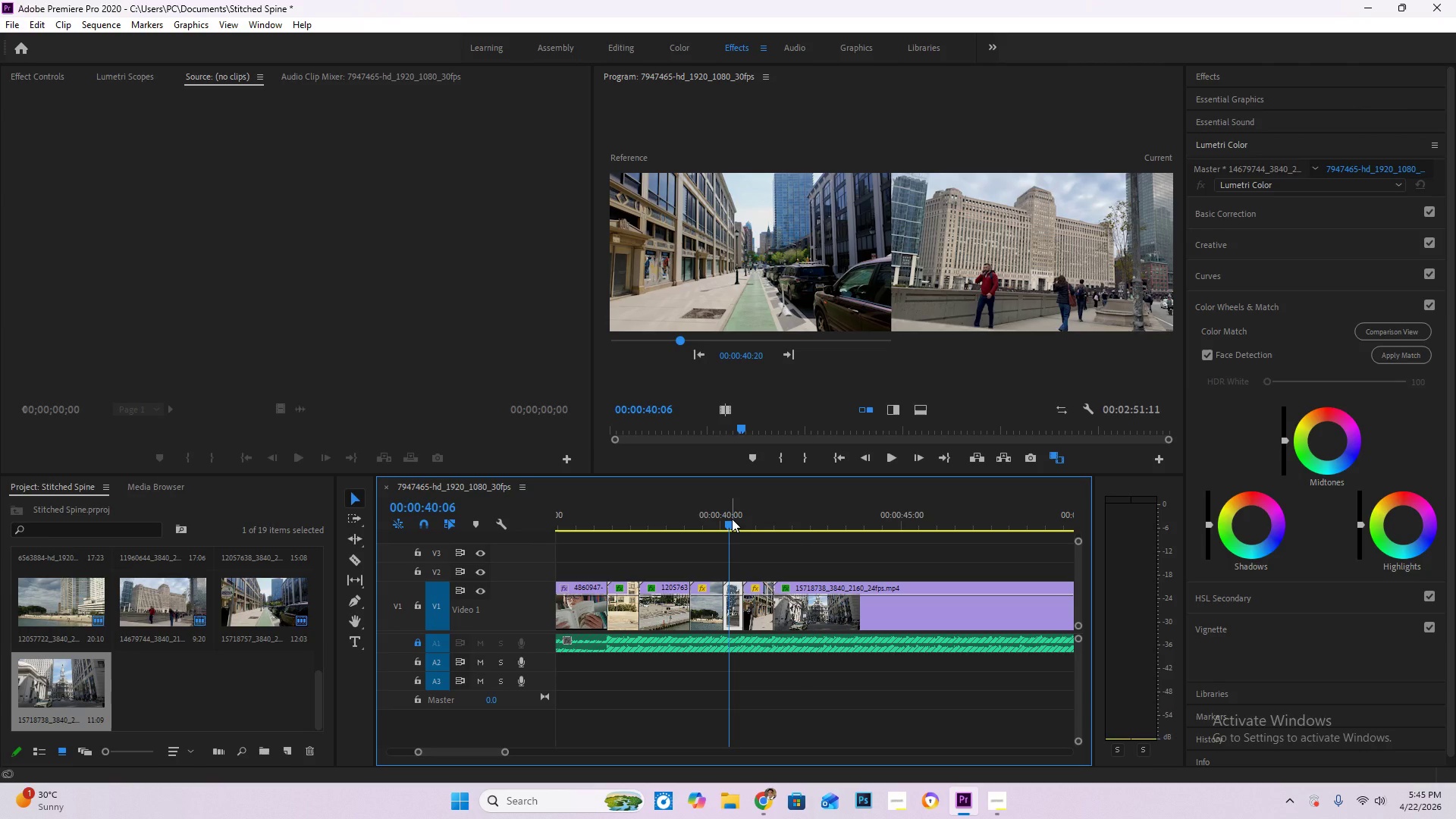 
left_click_drag(start_coordinate=[729, 523], to_coordinate=[713, 522])
 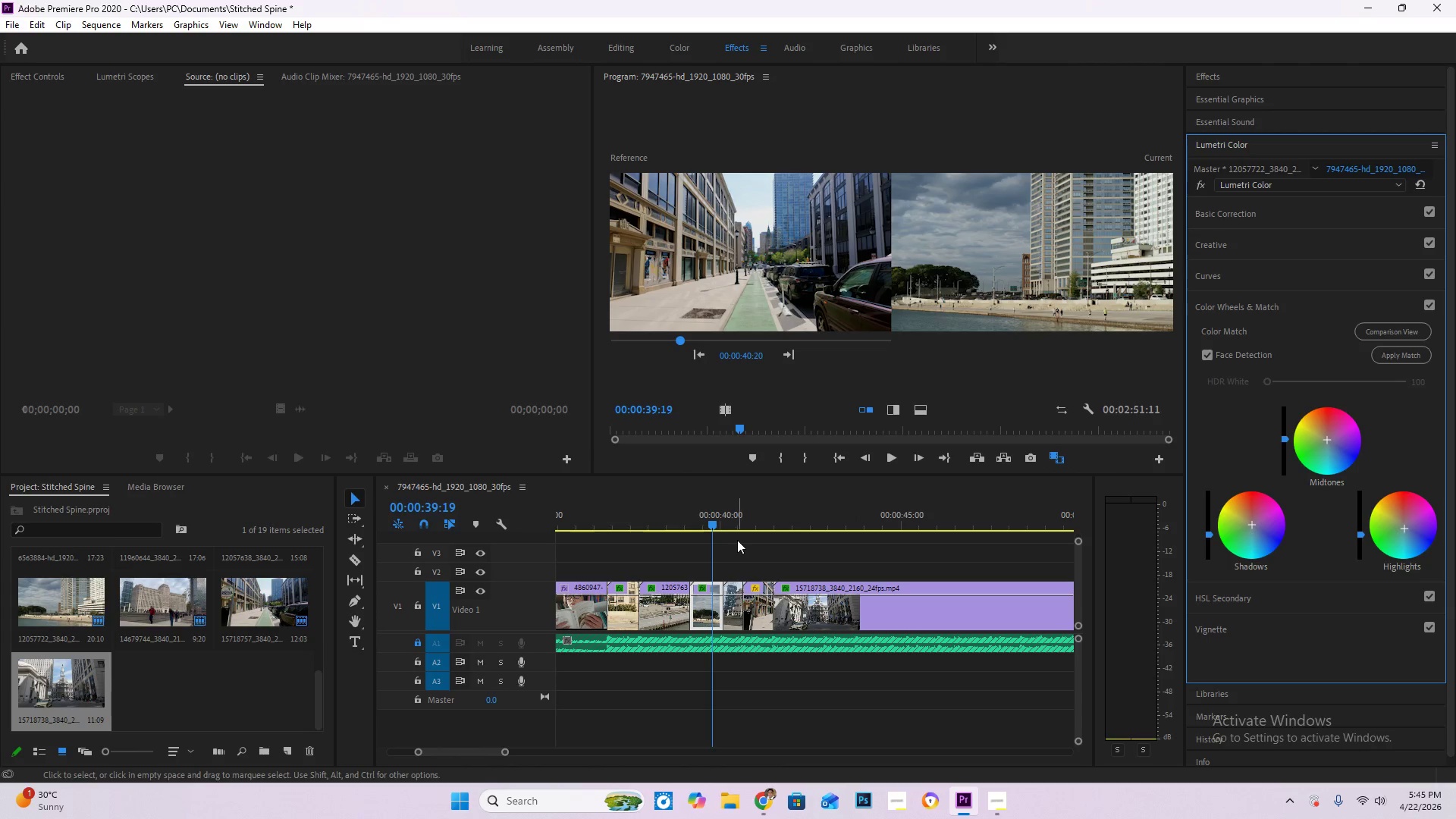 
wait(7.62)
 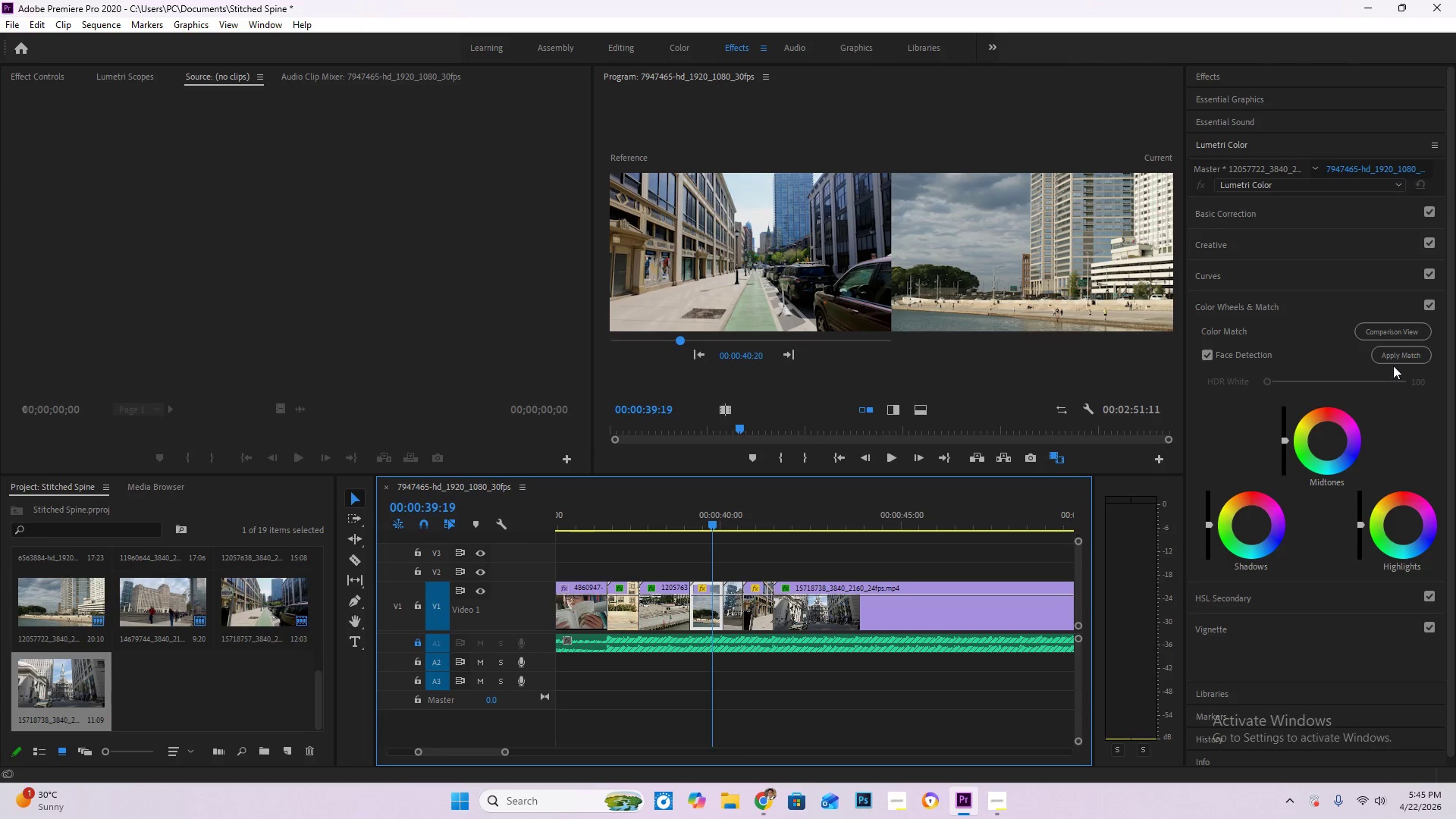 
left_click_drag(start_coordinate=[711, 520], to_coordinate=[674, 522])
 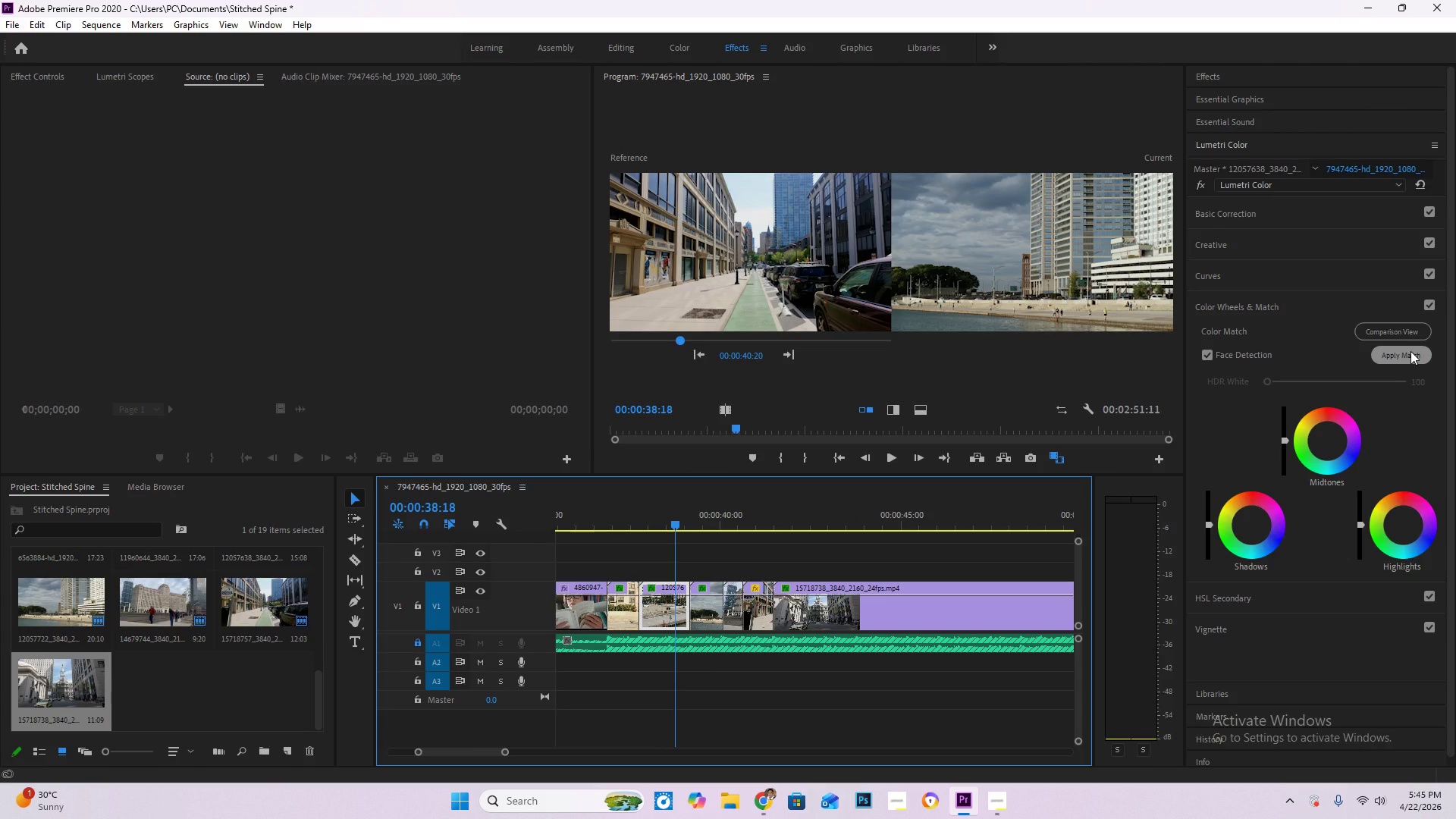 
left_click([1410, 351])
 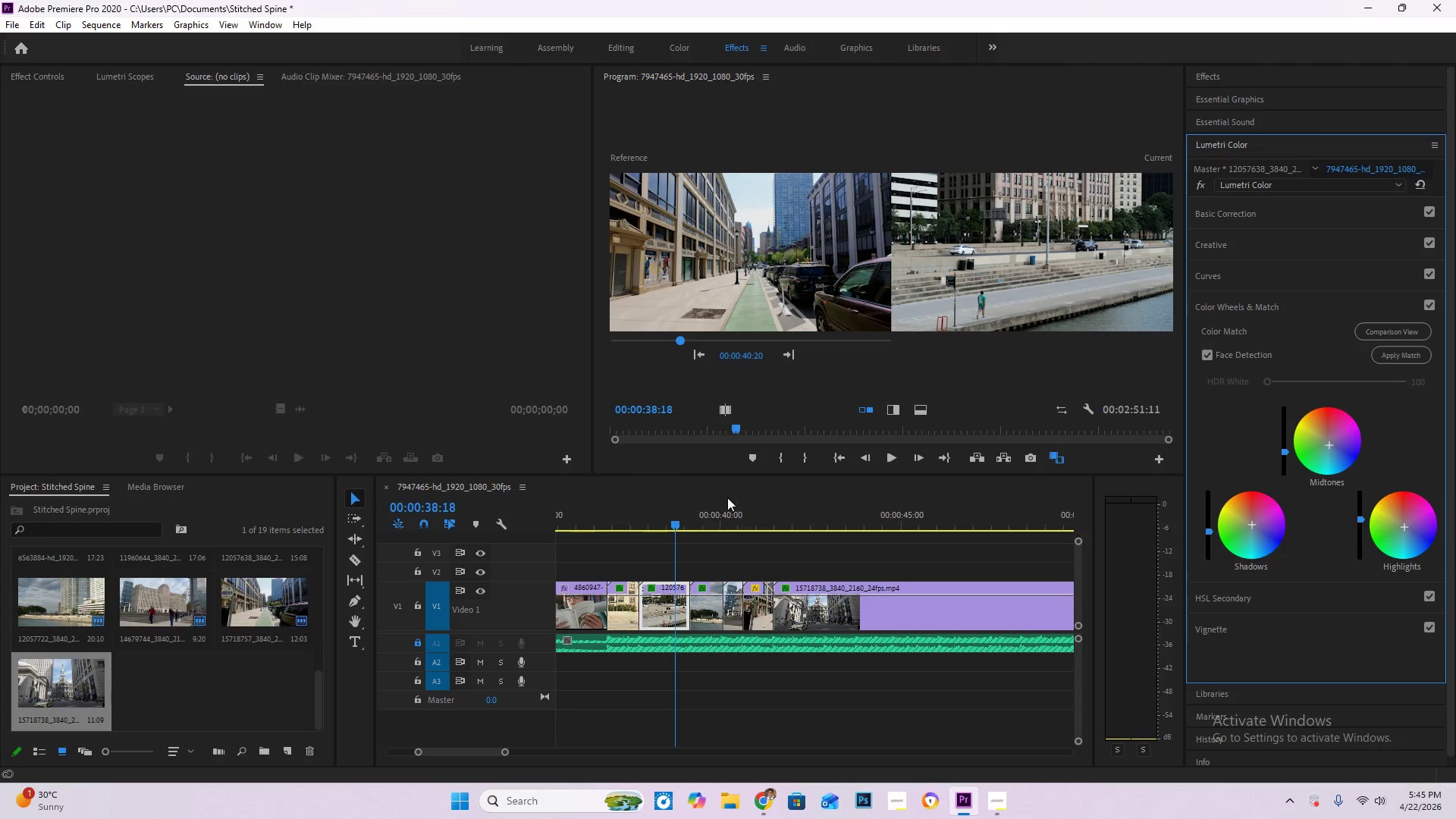 
left_click_drag(start_coordinate=[670, 526], to_coordinate=[626, 525])
 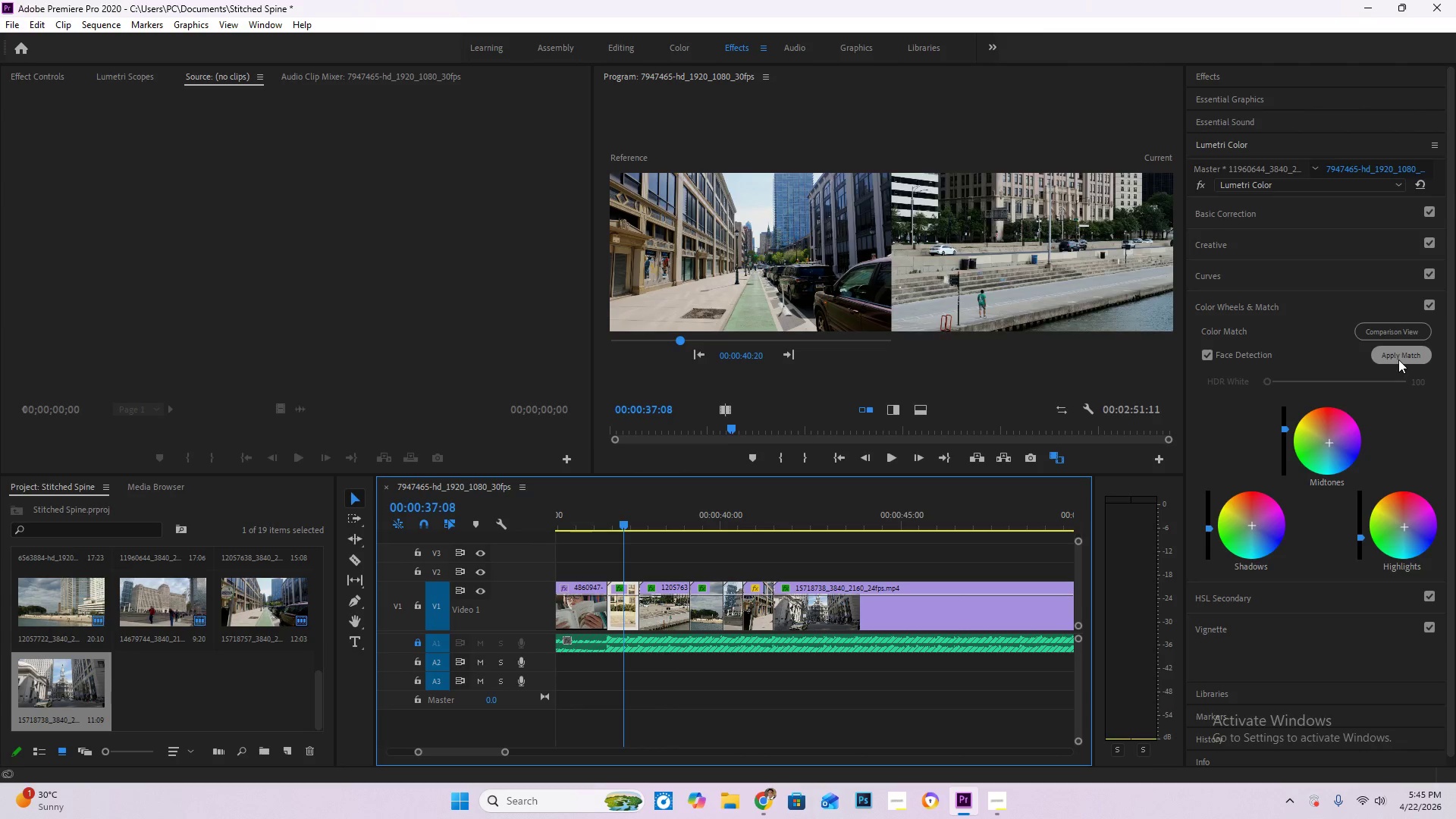 
left_click([1398, 359])
 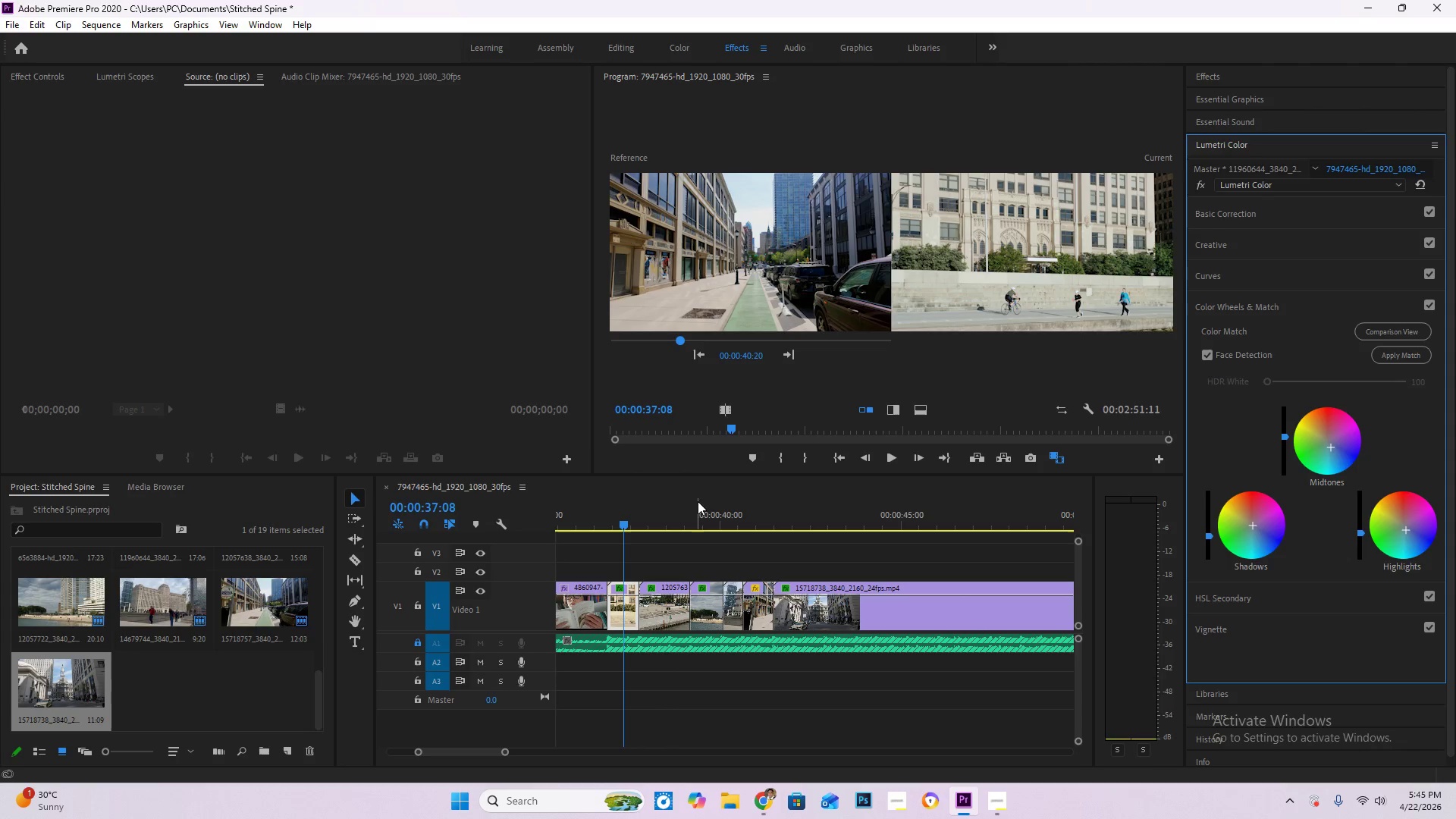 
left_click_drag(start_coordinate=[622, 522], to_coordinate=[595, 521])
 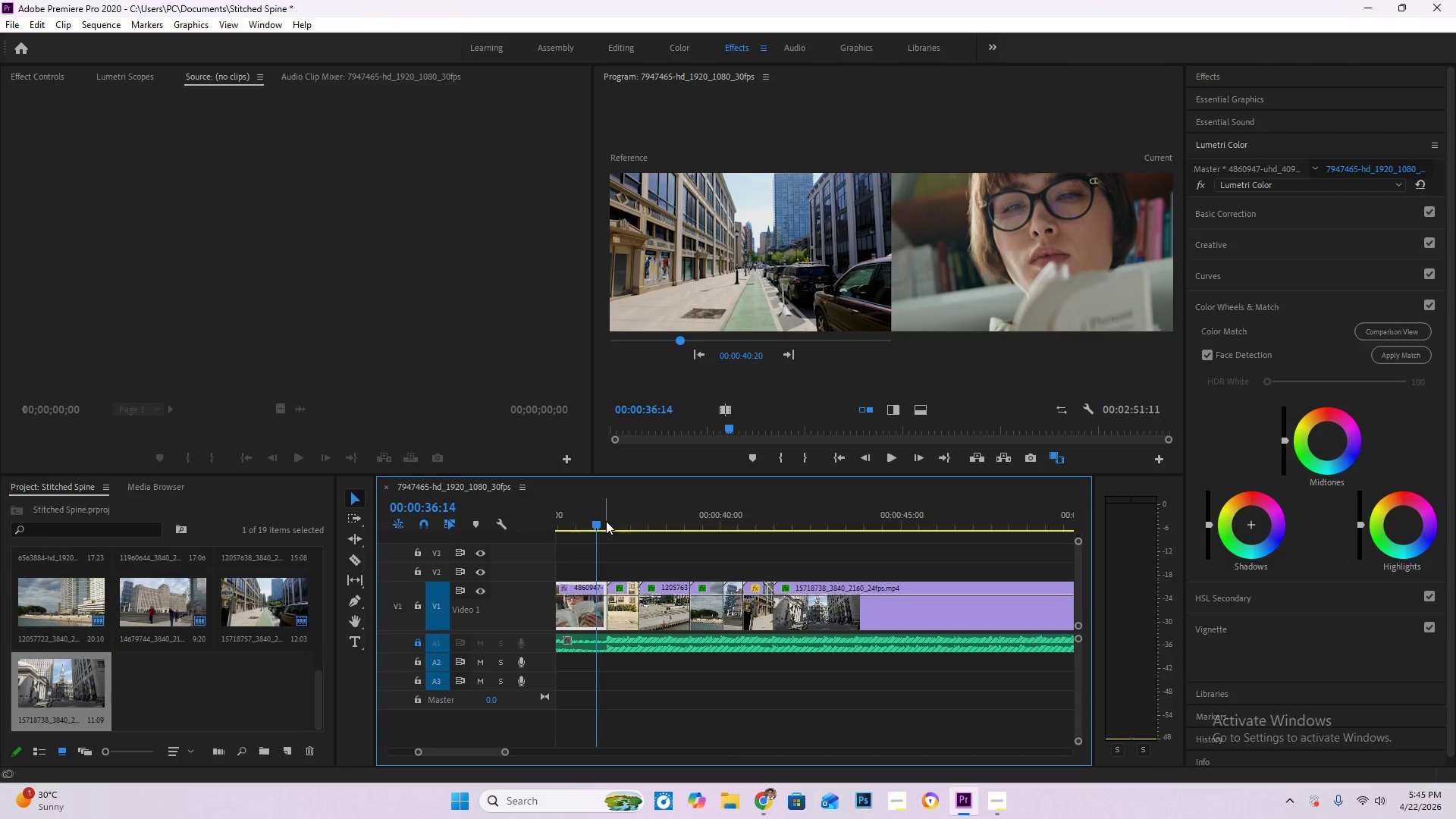 
key(Space)
 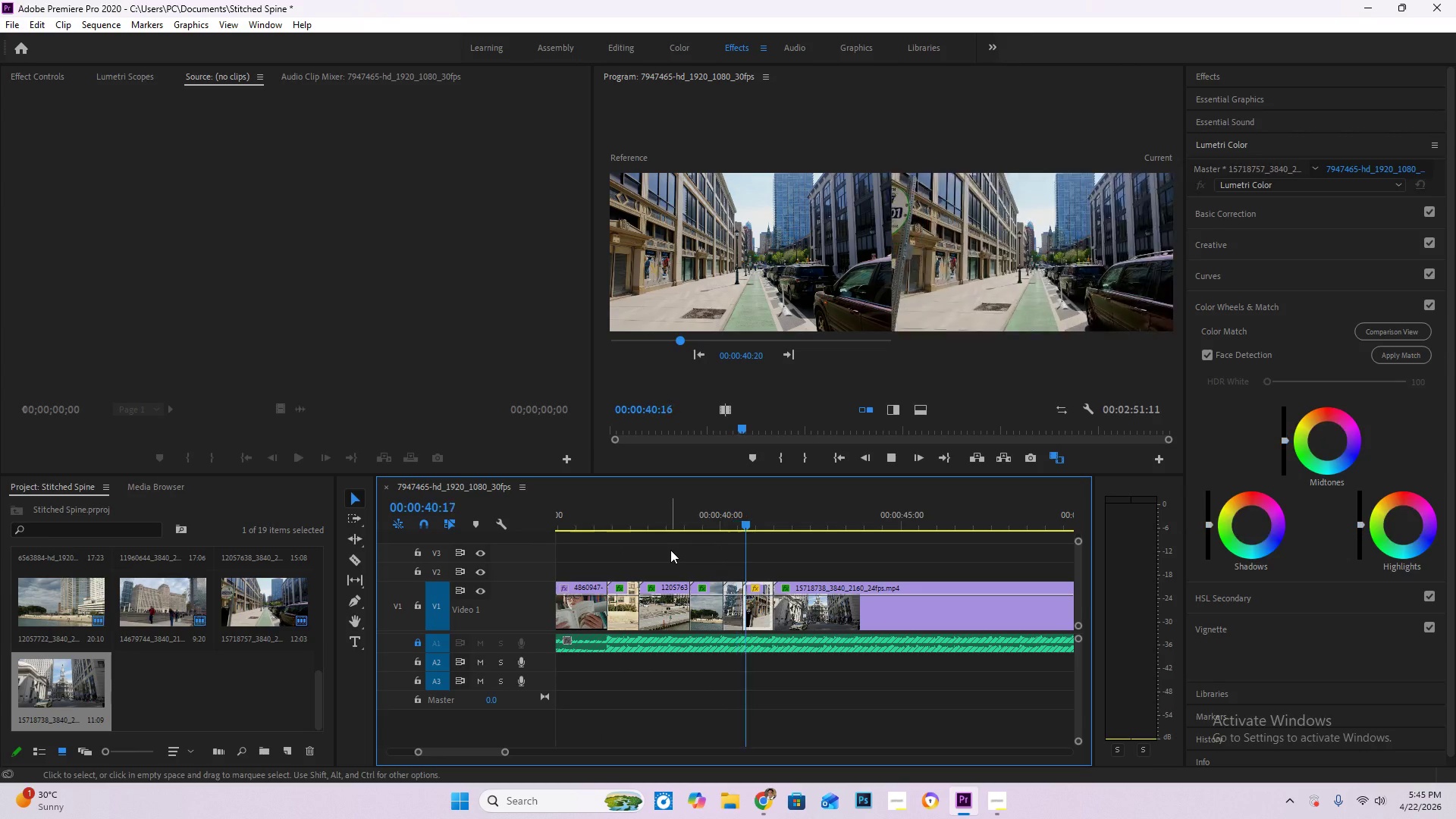 
wait(6.72)
 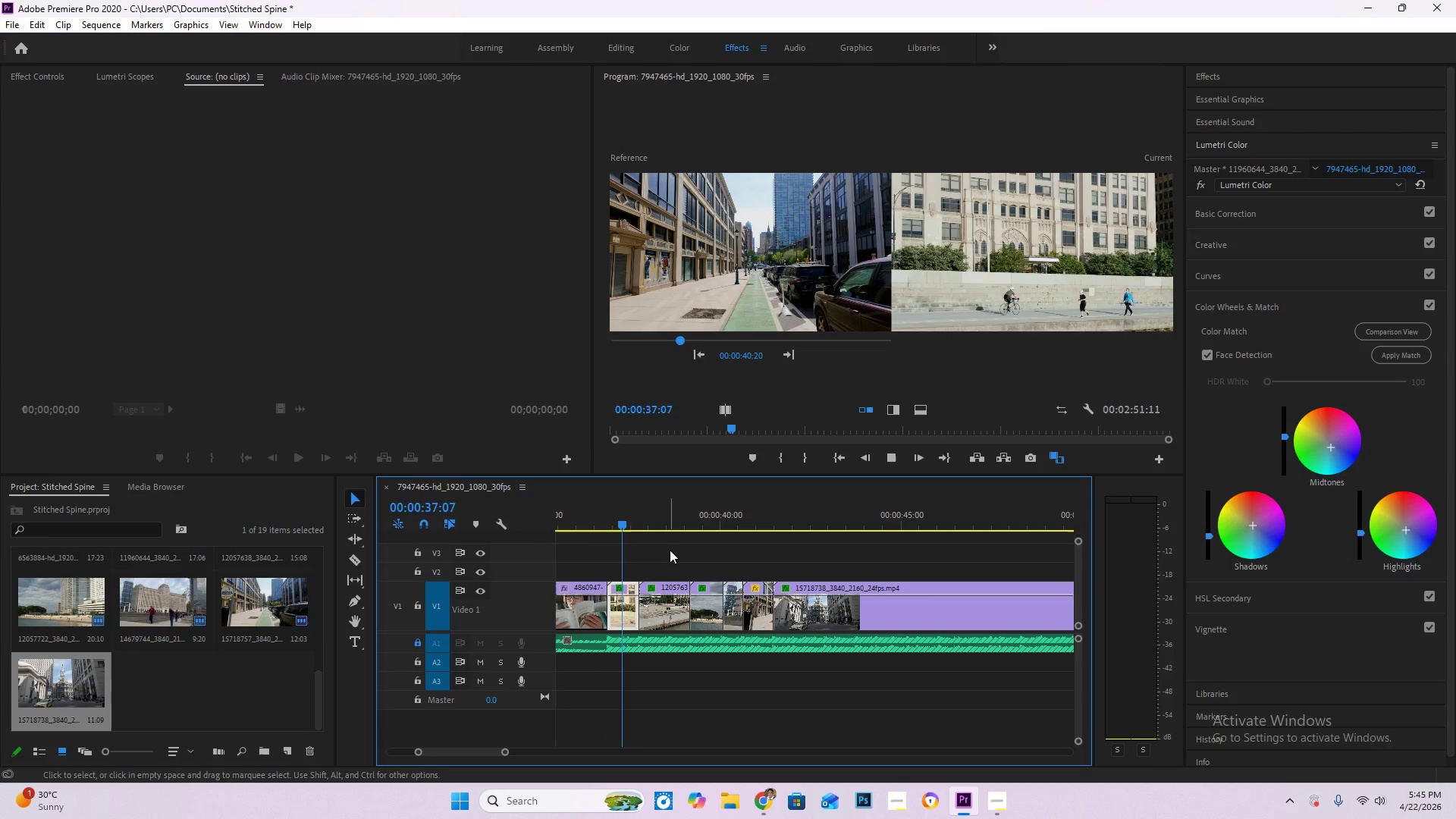 
key(Space)
 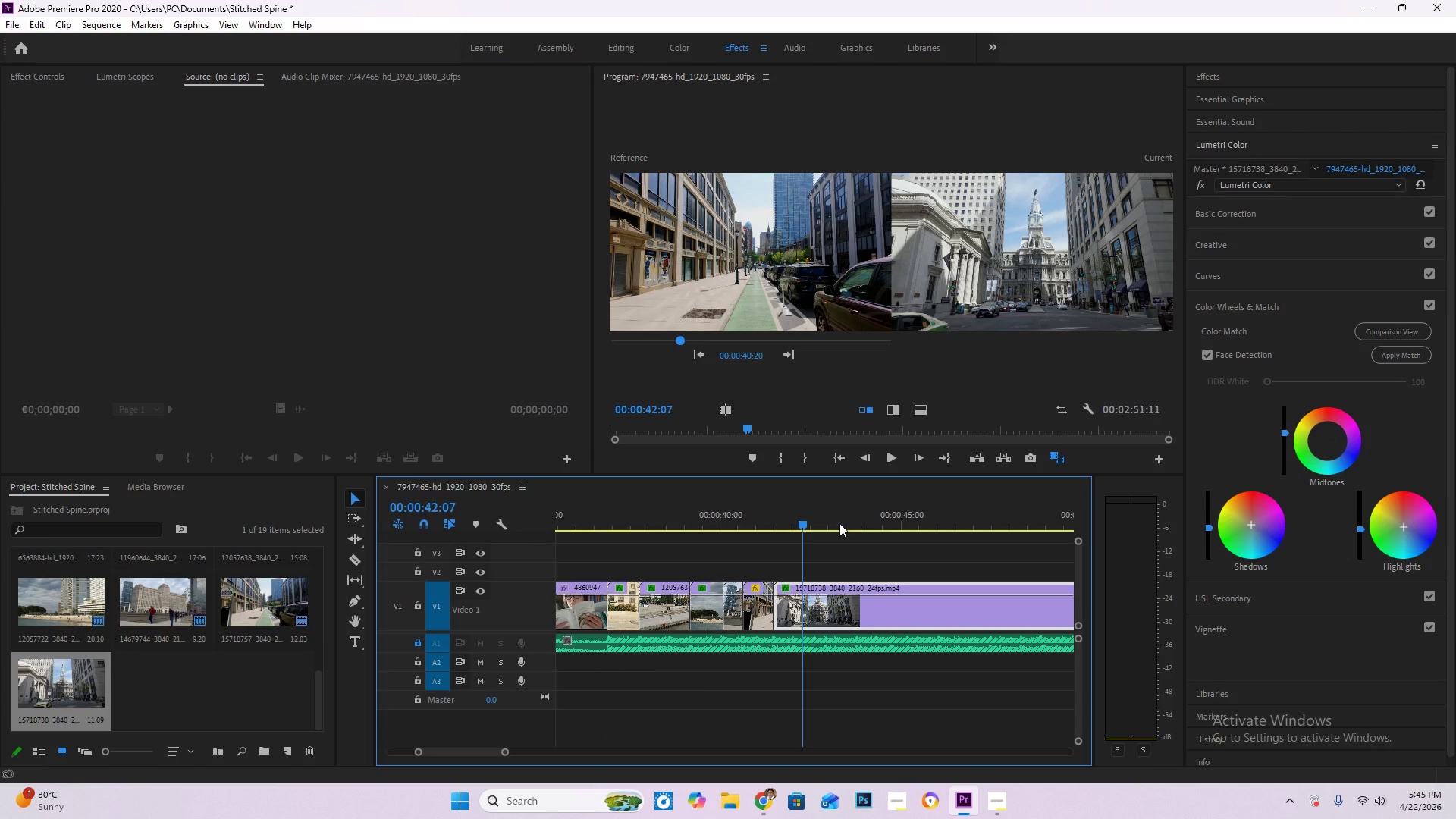 
left_click_drag(start_coordinate=[806, 524], to_coordinate=[764, 522])
 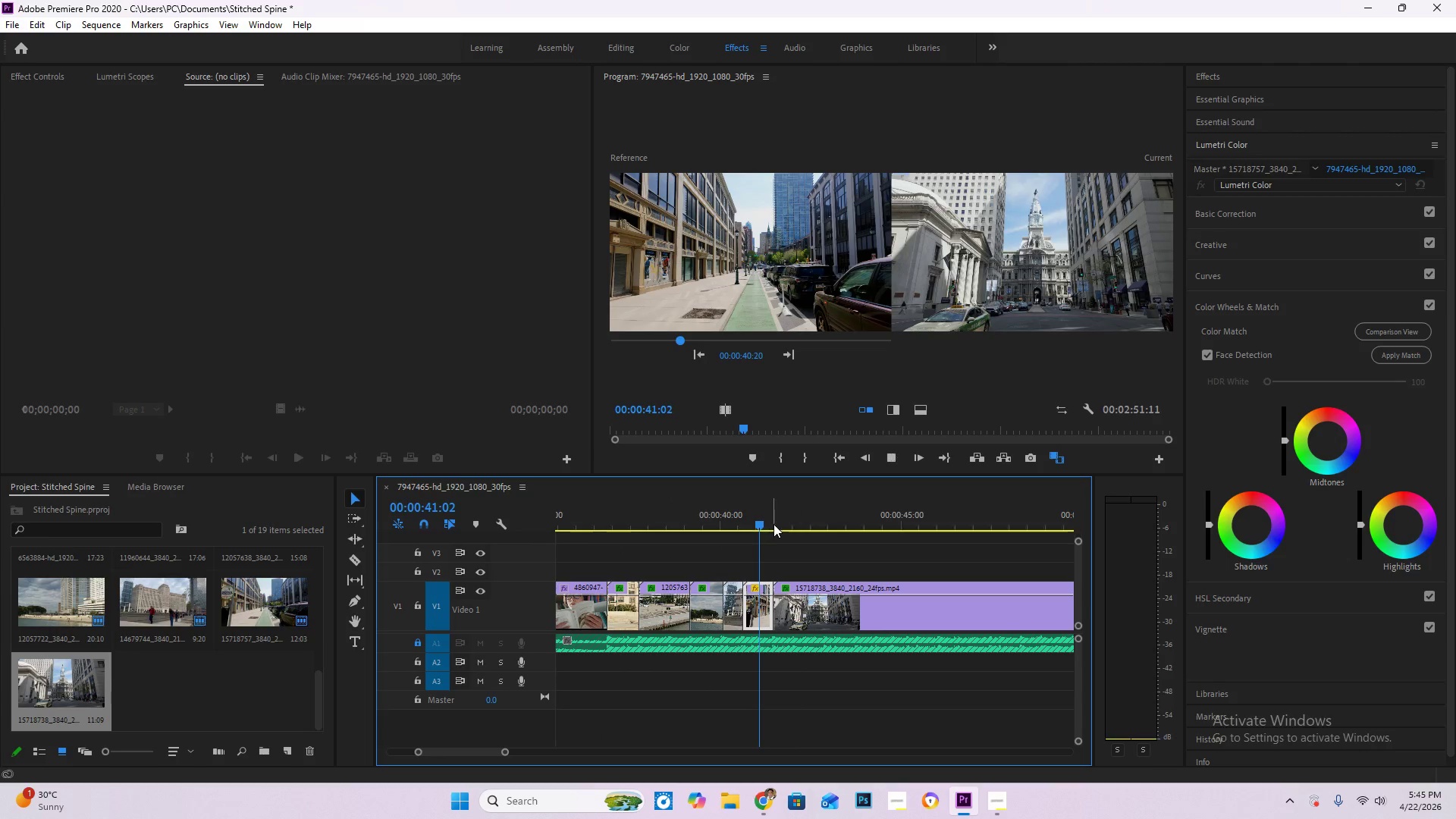 
key(Space)
 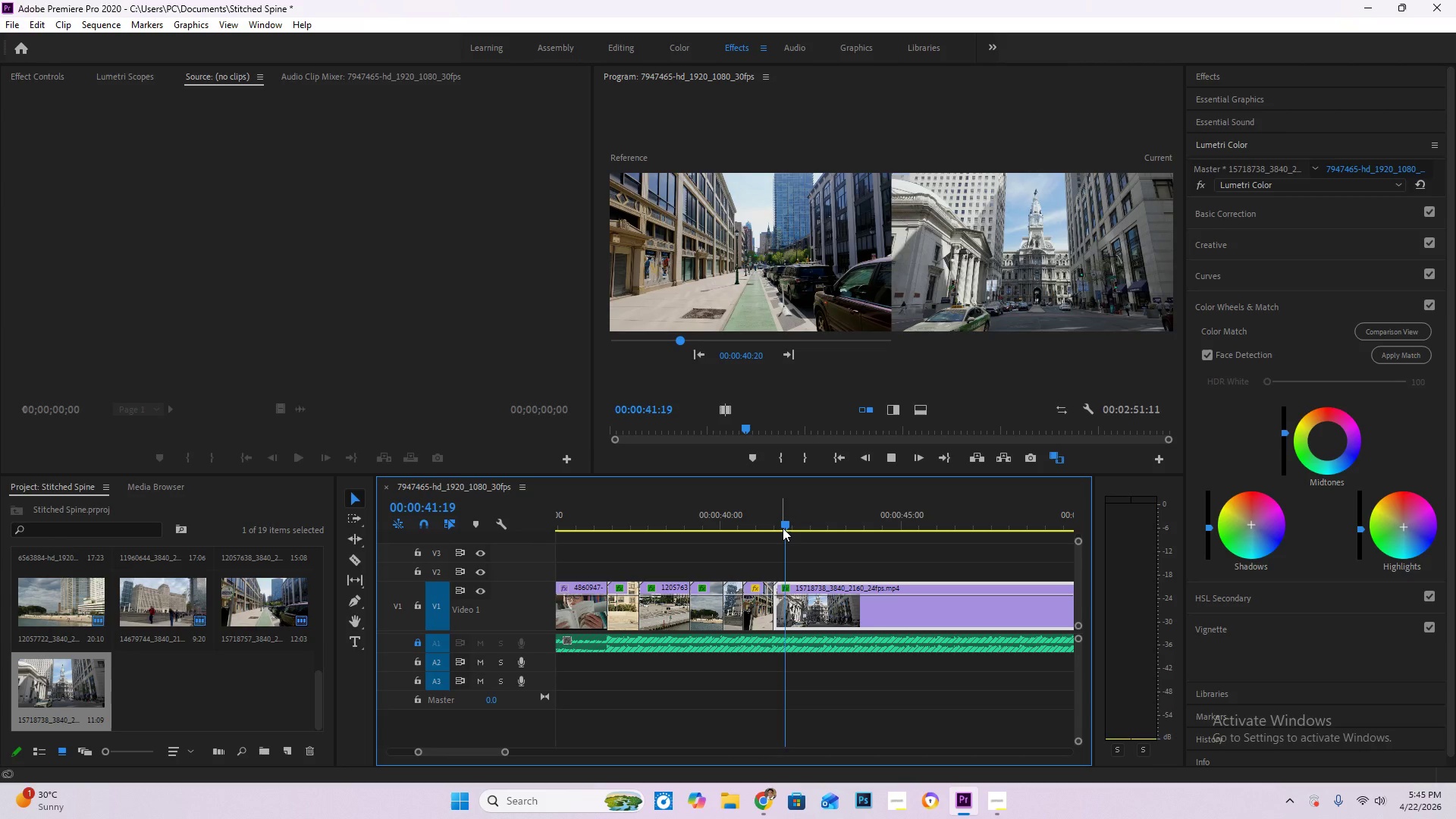 
key(Space)
 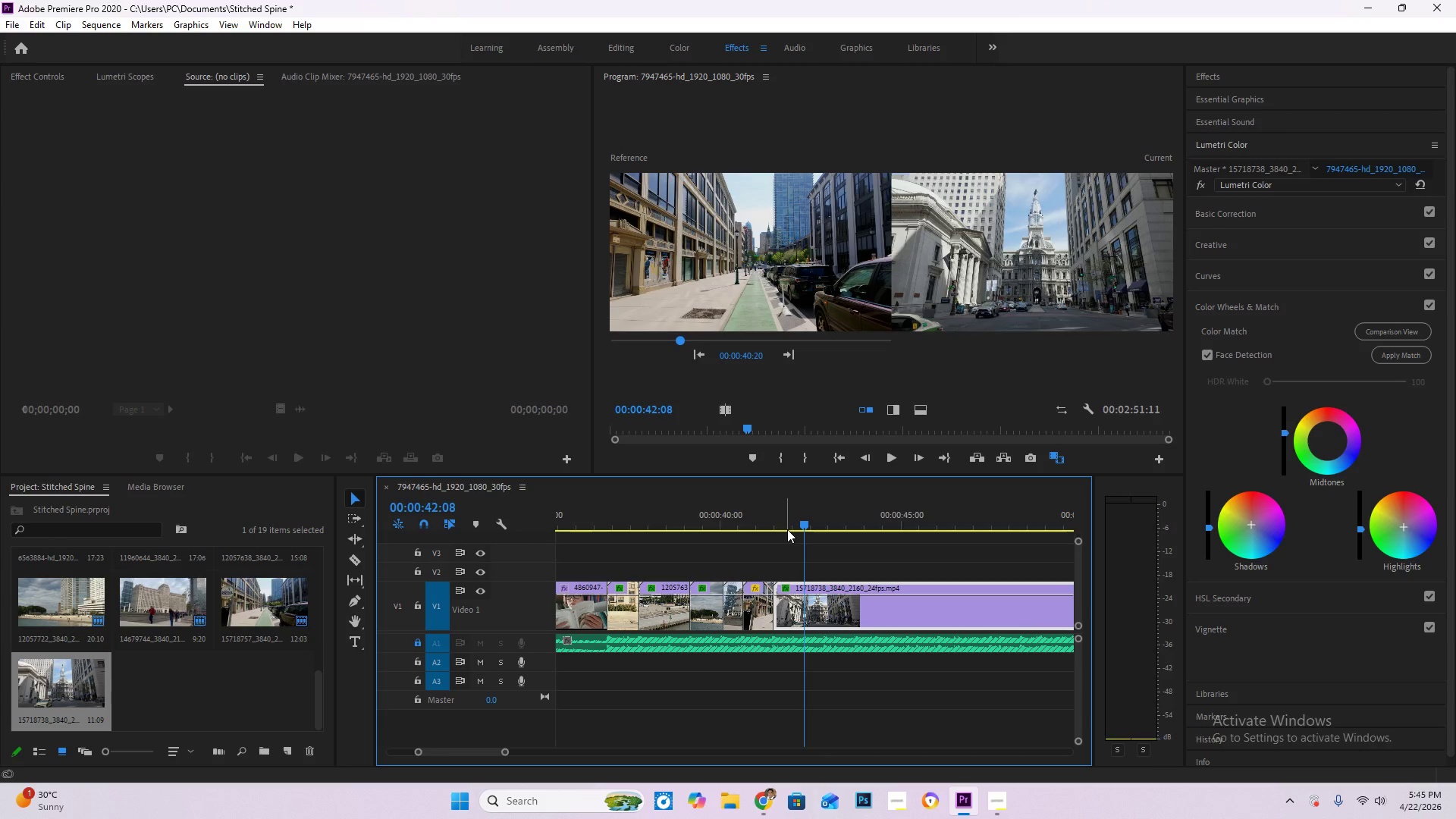 
key(Space)
 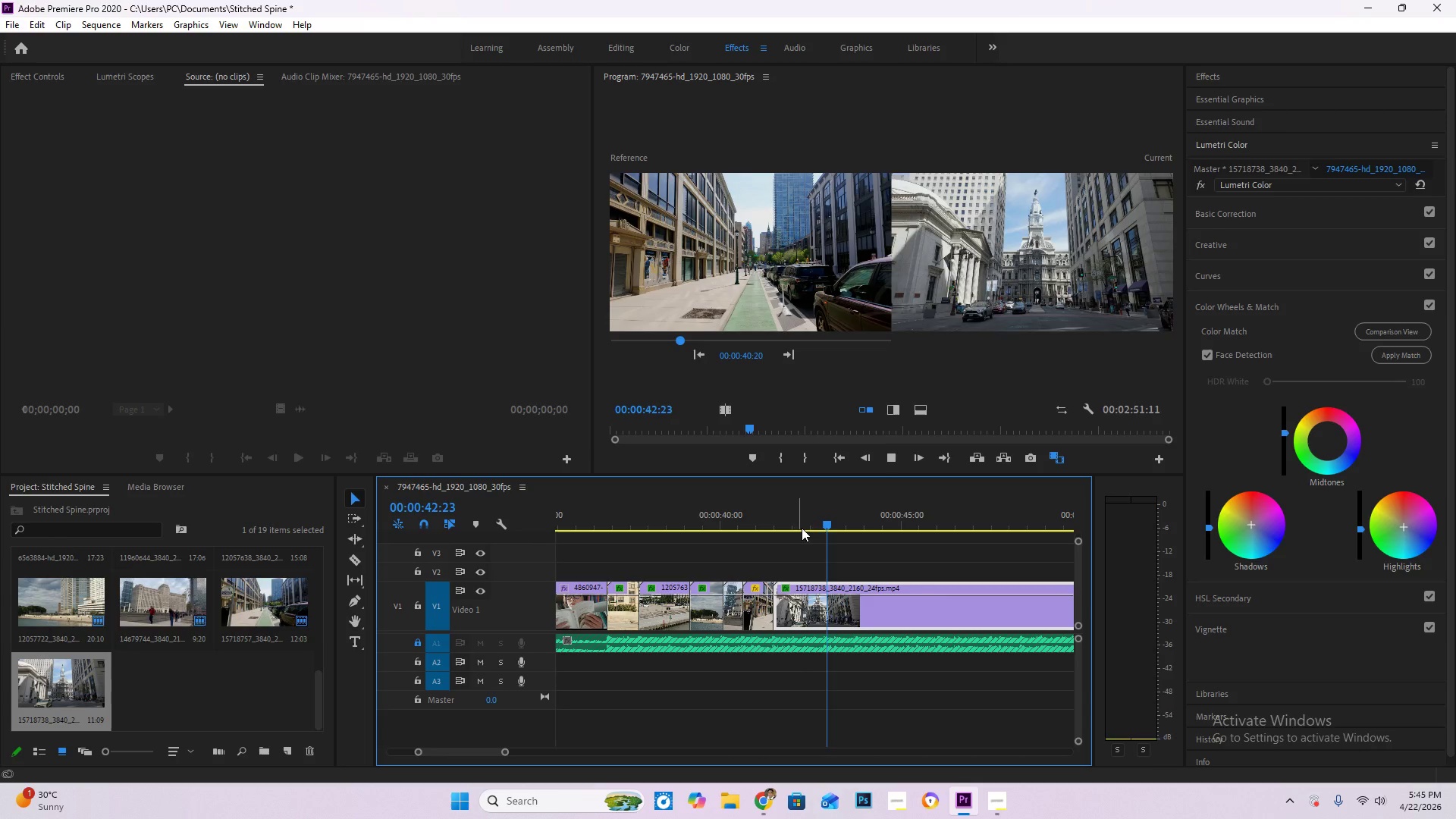 
key(Space)
 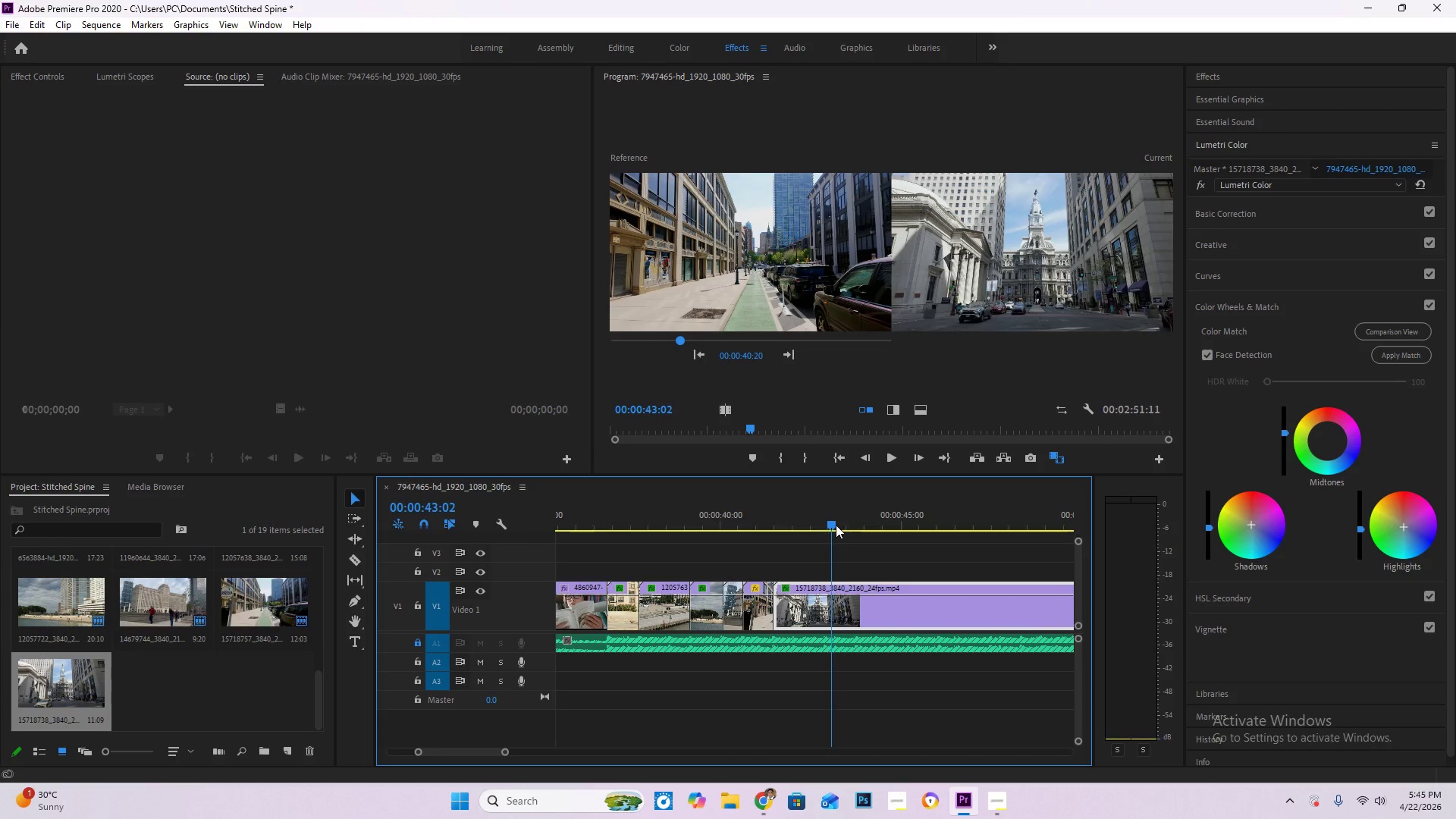 
left_click_drag(start_coordinate=[833, 525], to_coordinate=[826, 521])
 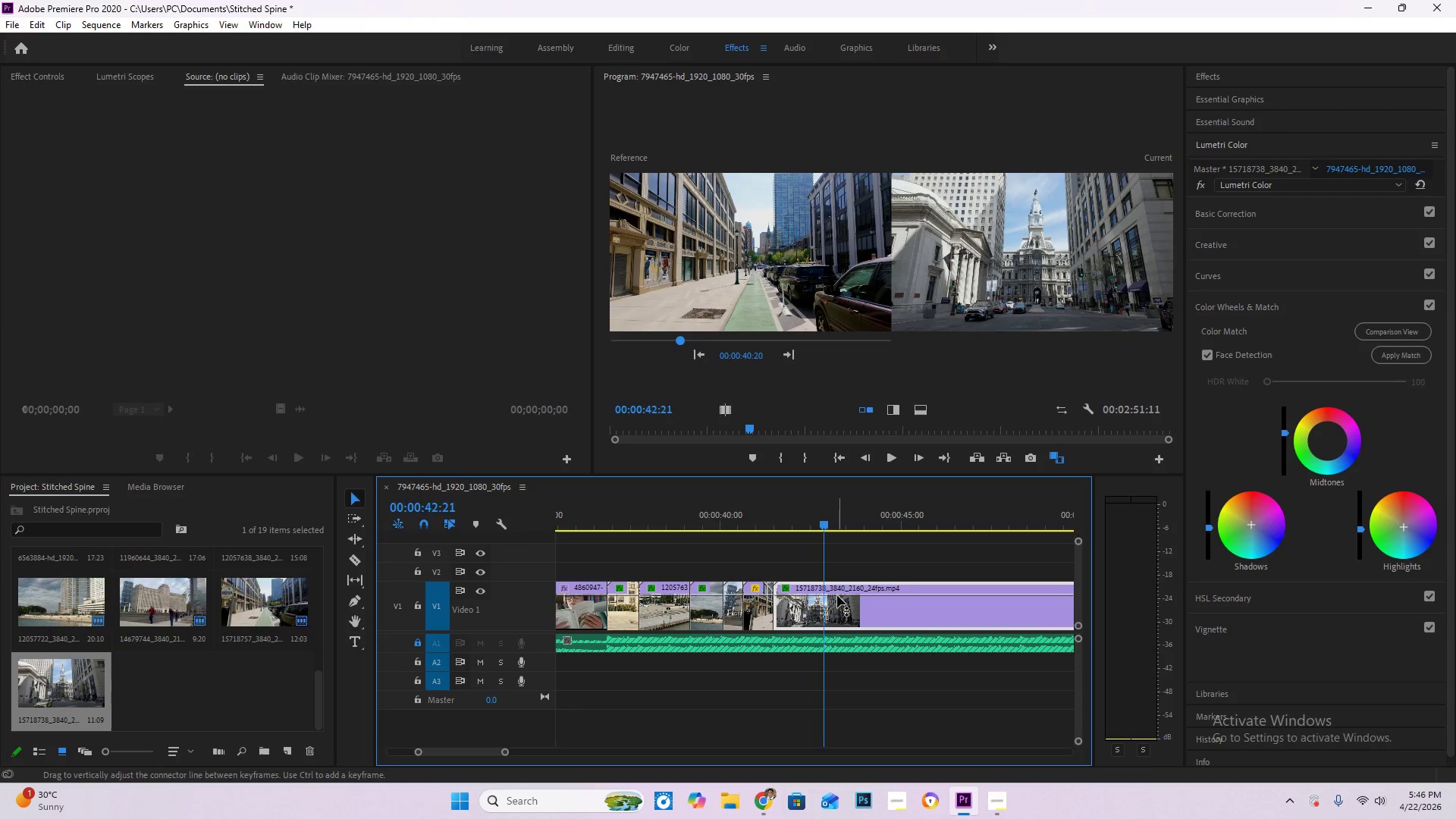 
key(C)
 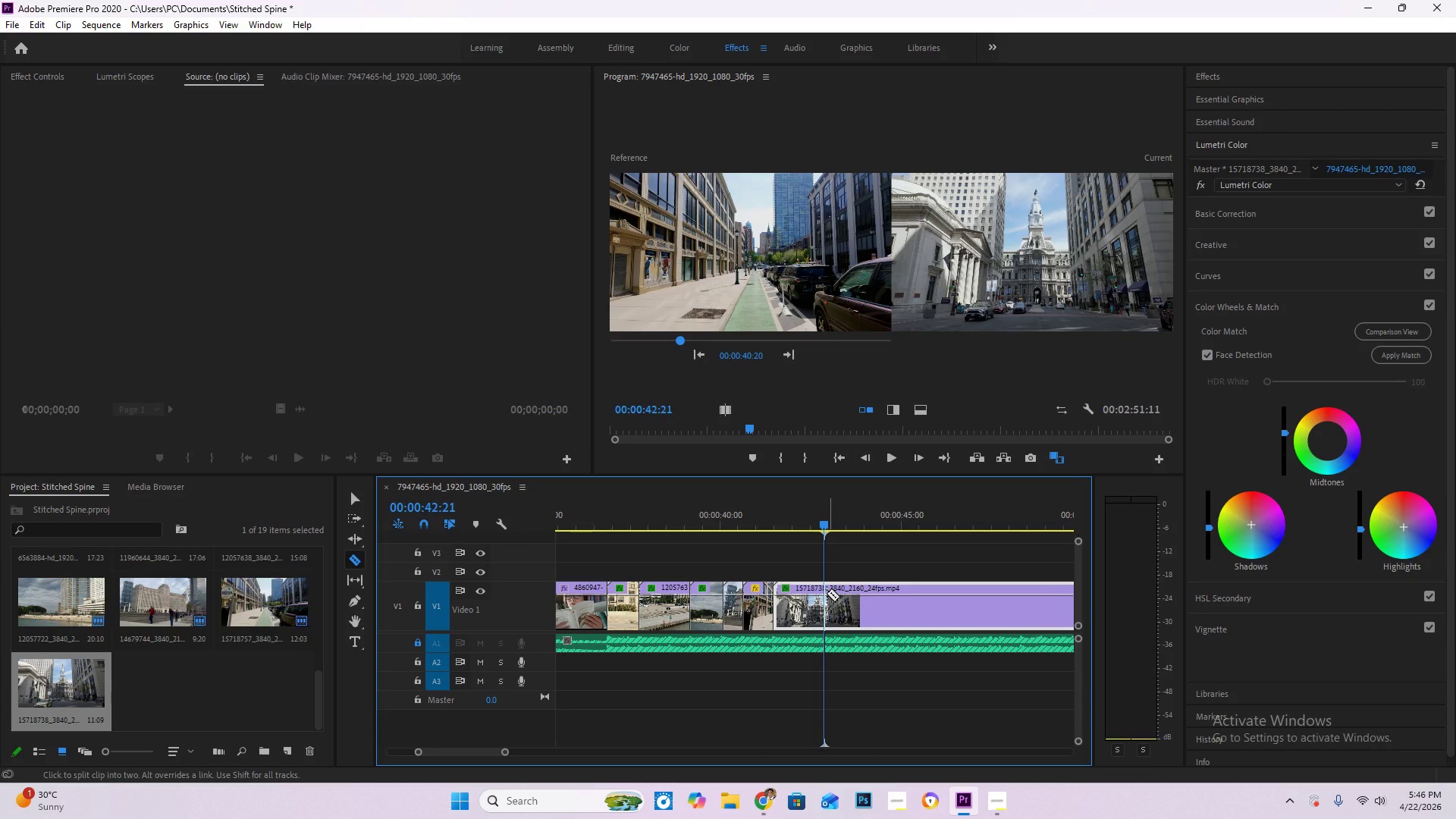 
left_click([827, 593])
 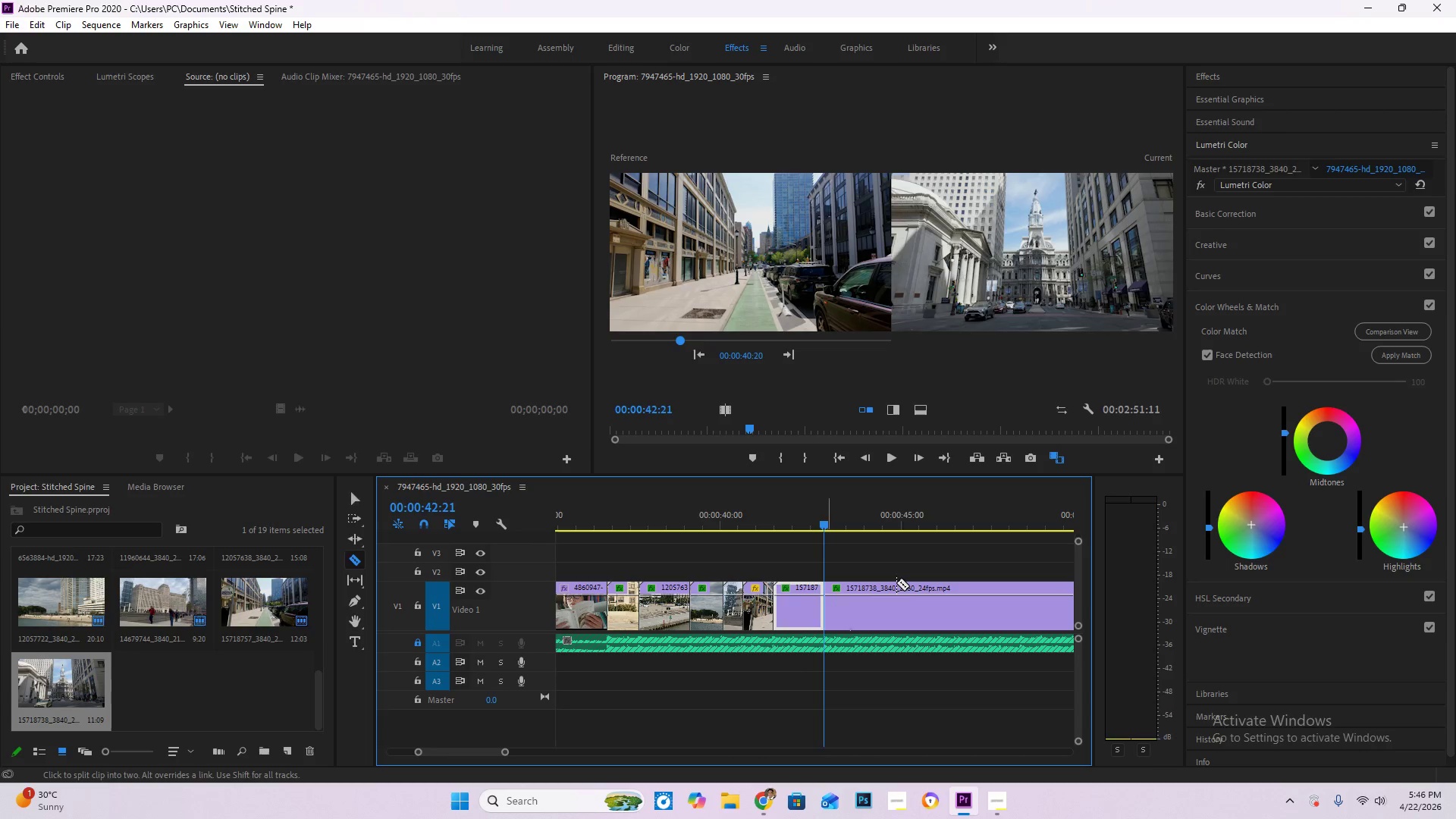 
key(V)
 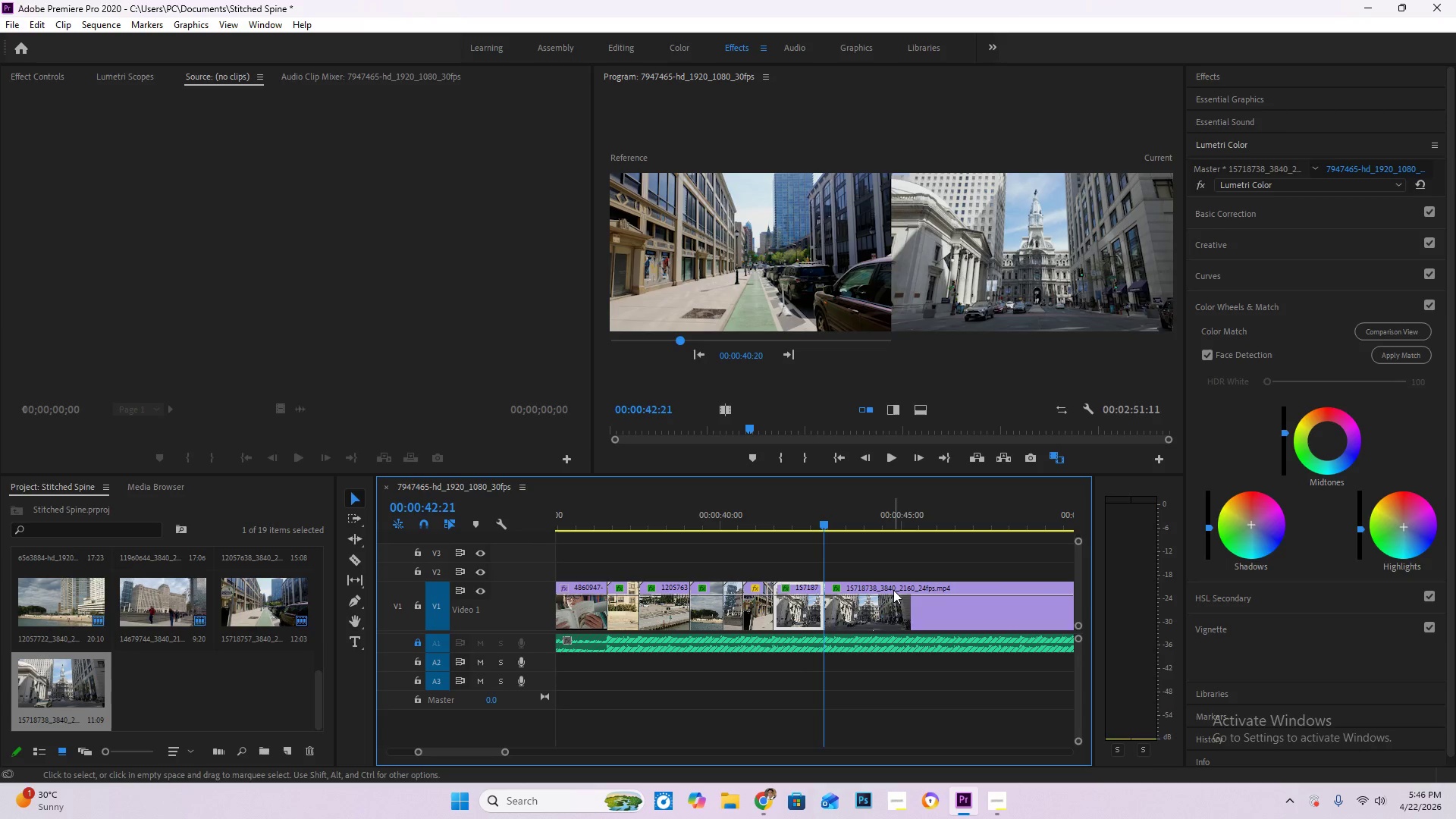 
left_click([893, 590])
 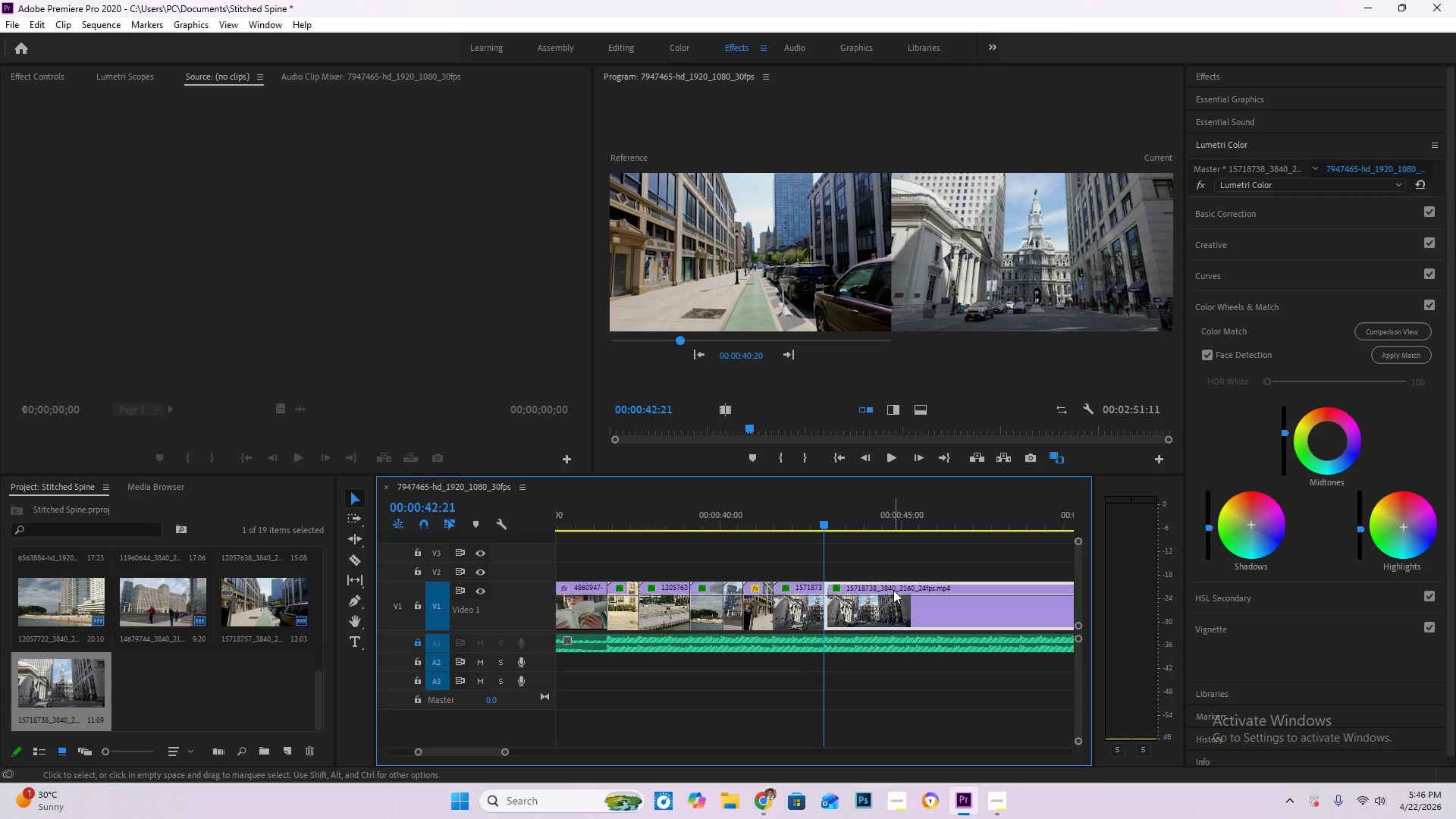 
key(Delete)
 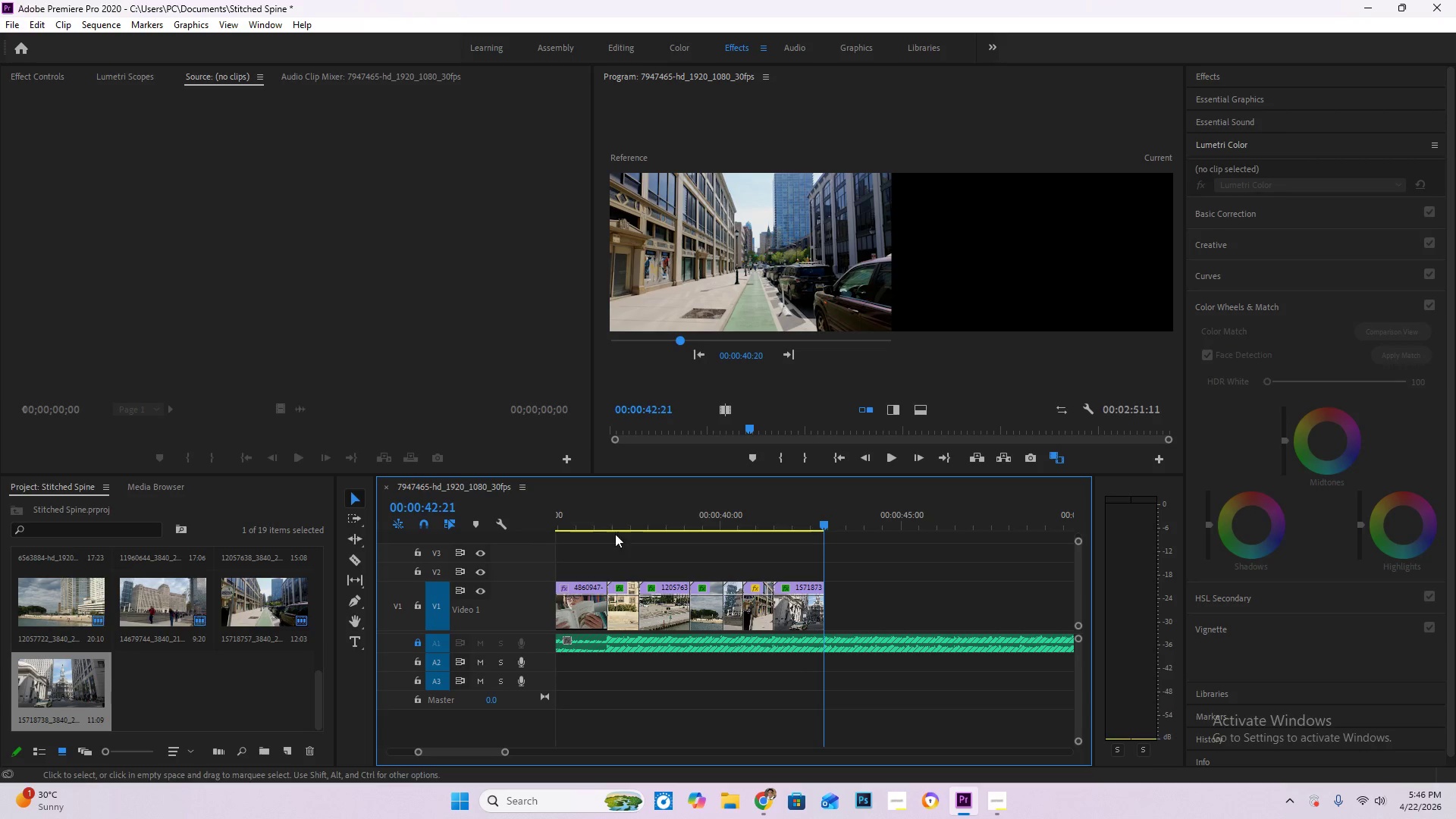 
left_click([596, 522])
 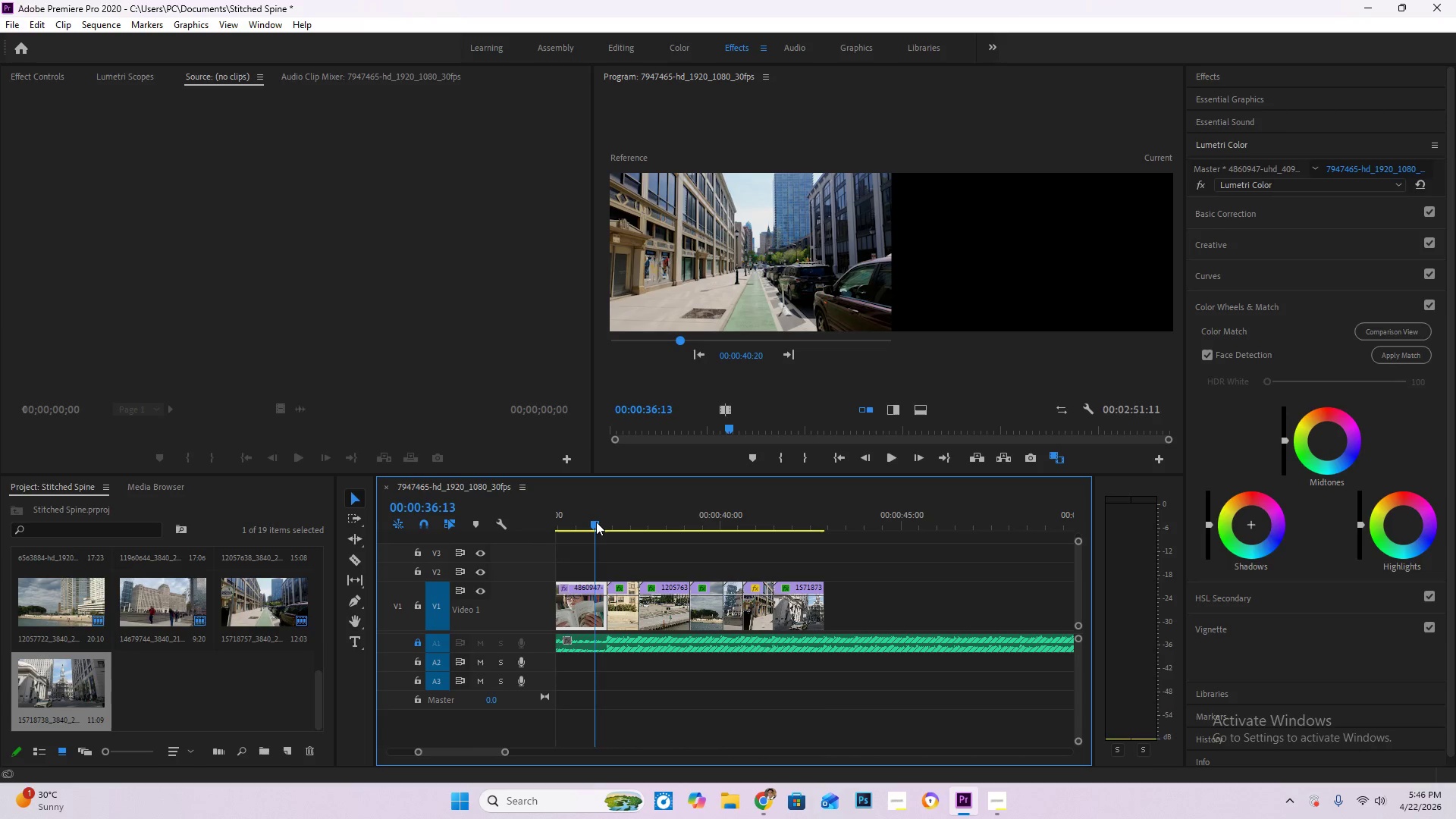 
key(Space)
 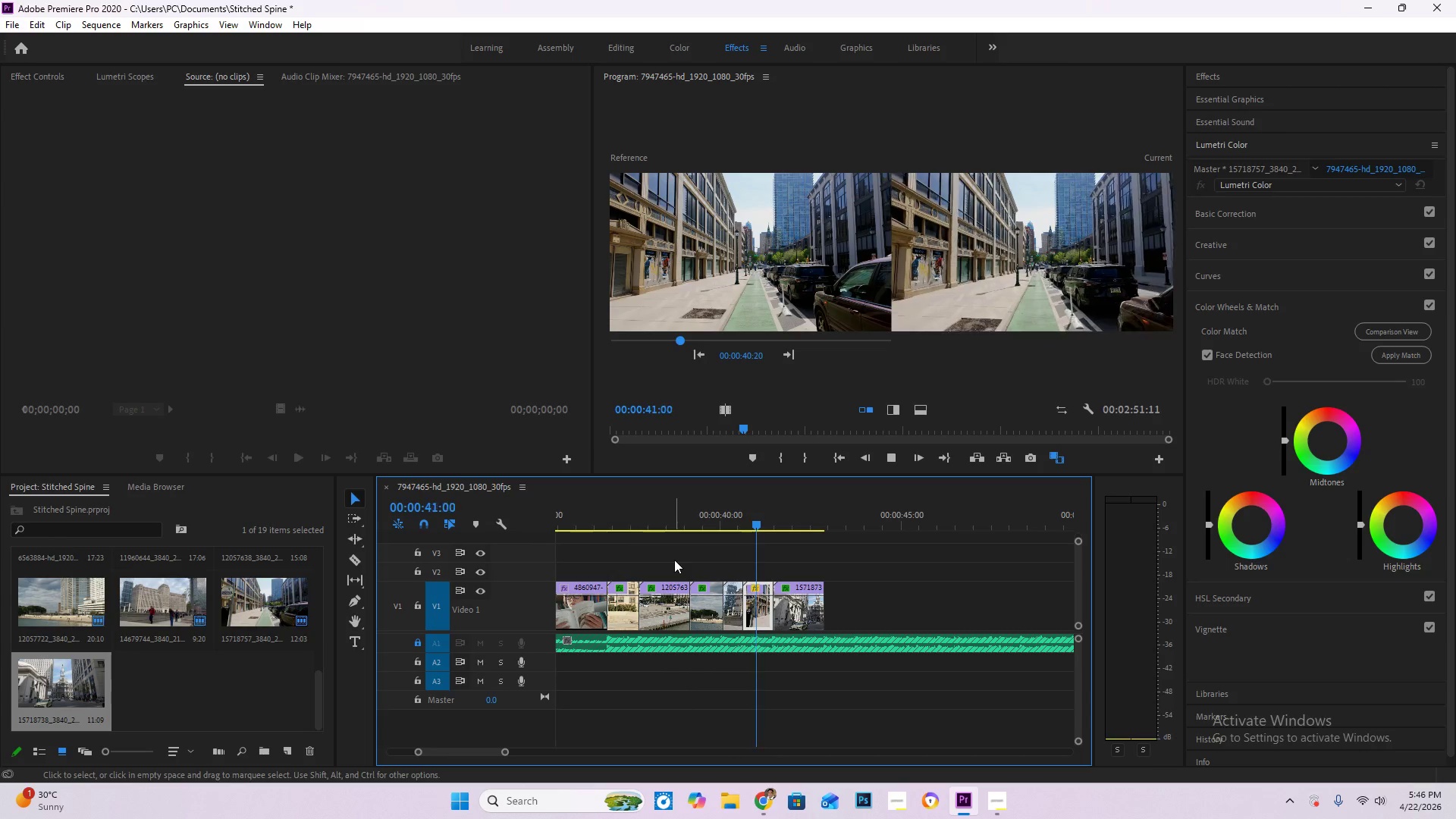 
wait(7.94)
 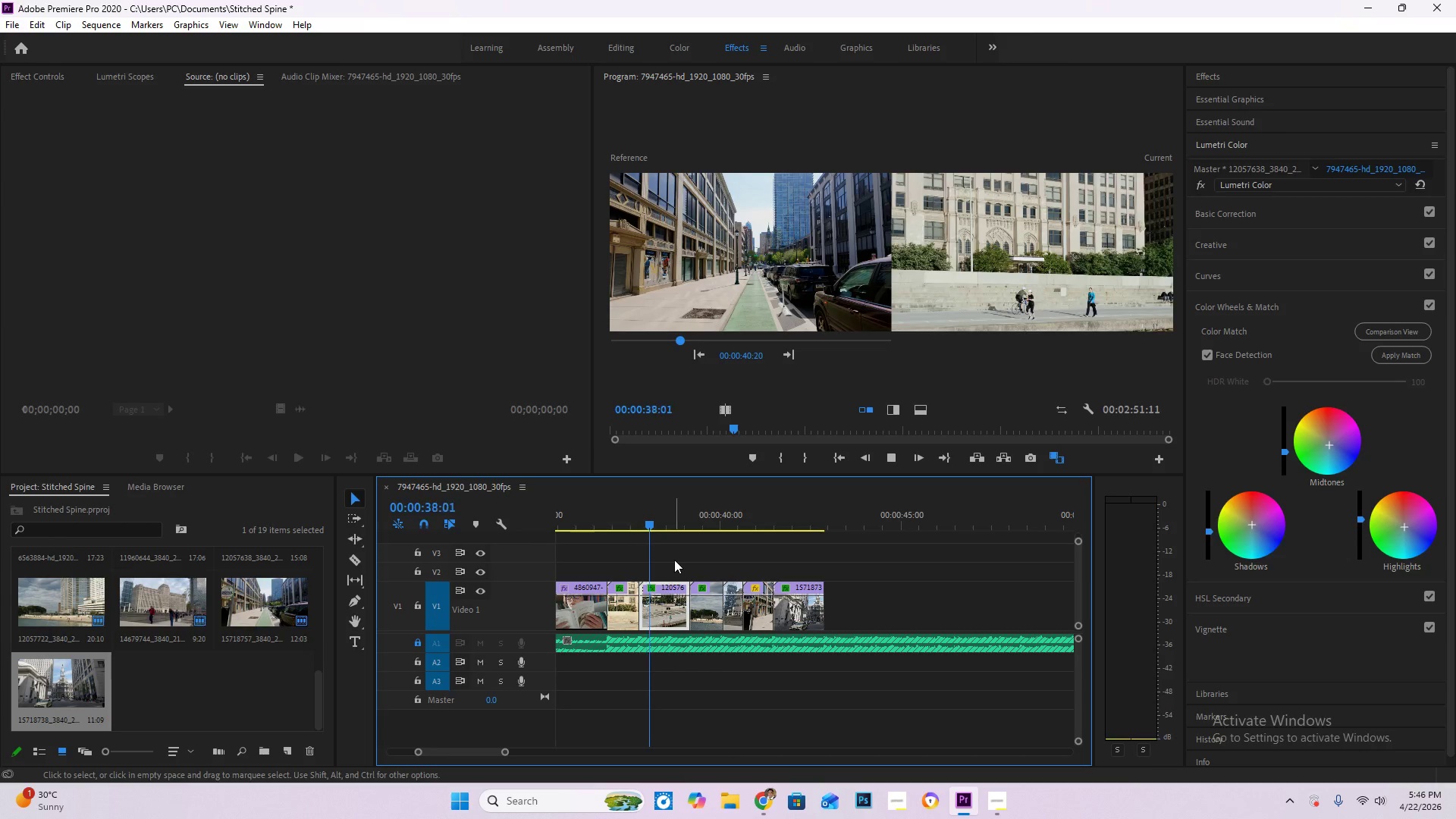 
key(Space)
 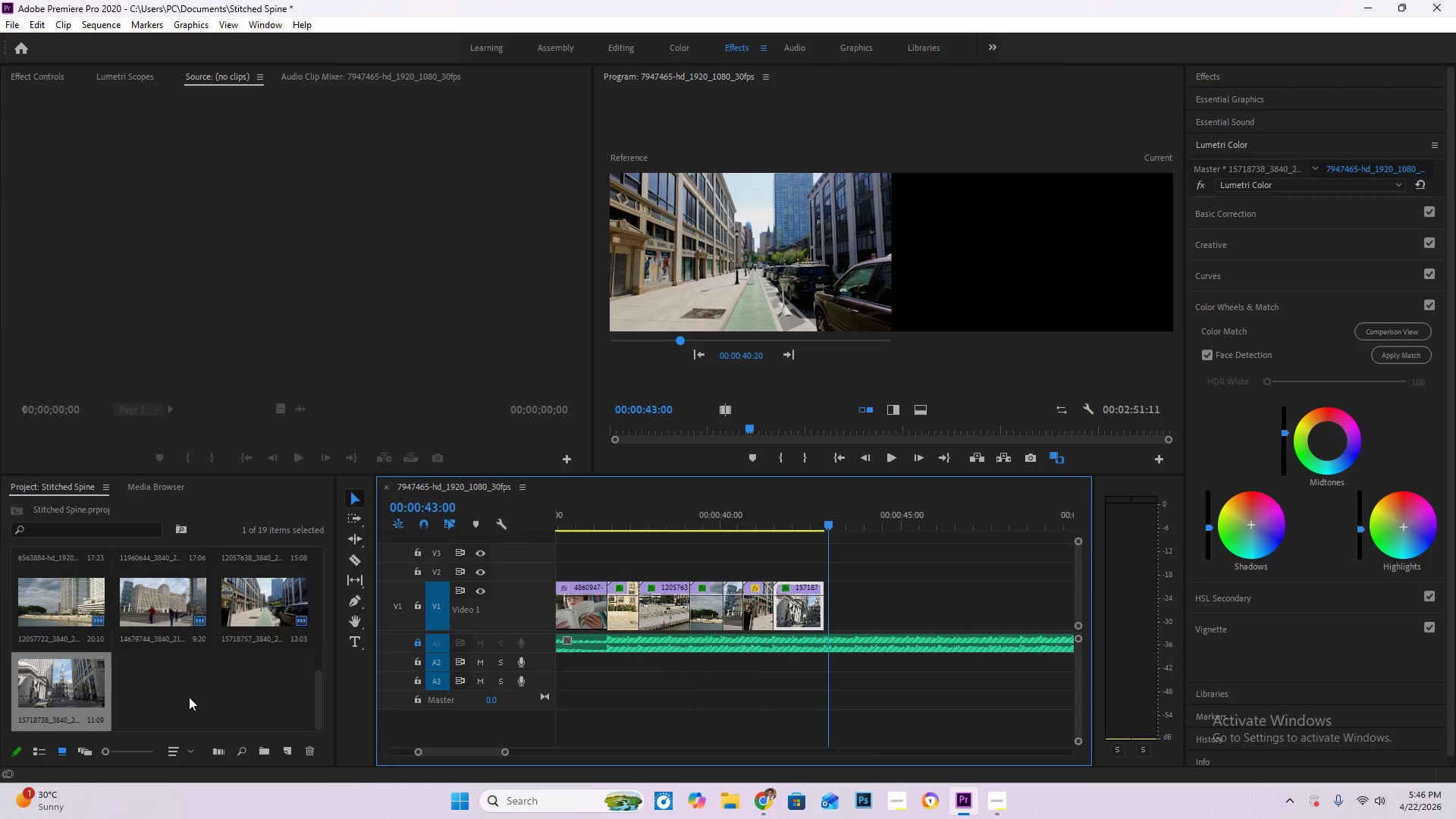 
double_click([193, 682])
 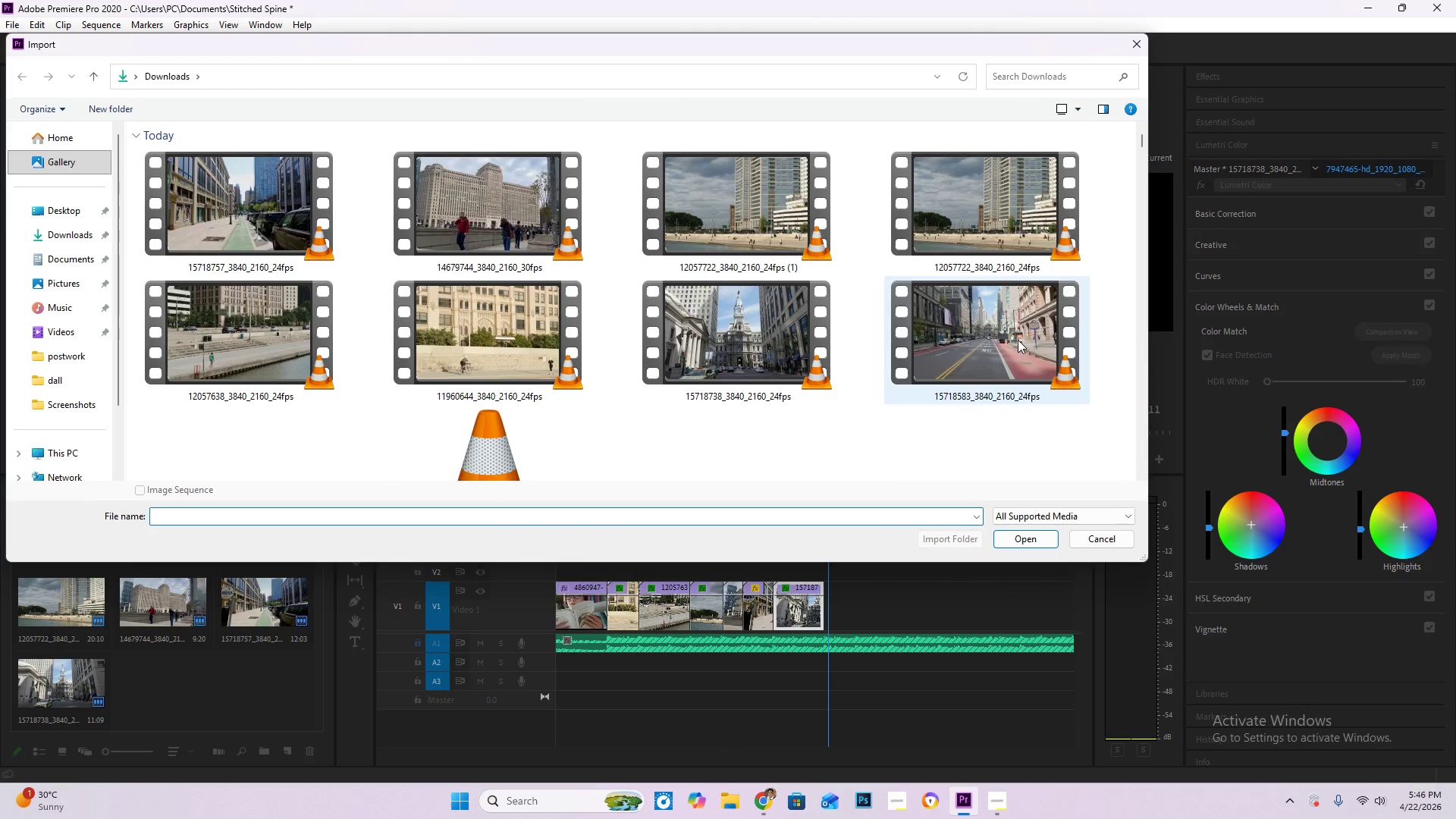 
scroll: coordinate [988, 328], scroll_direction: down, amount: 1.0
 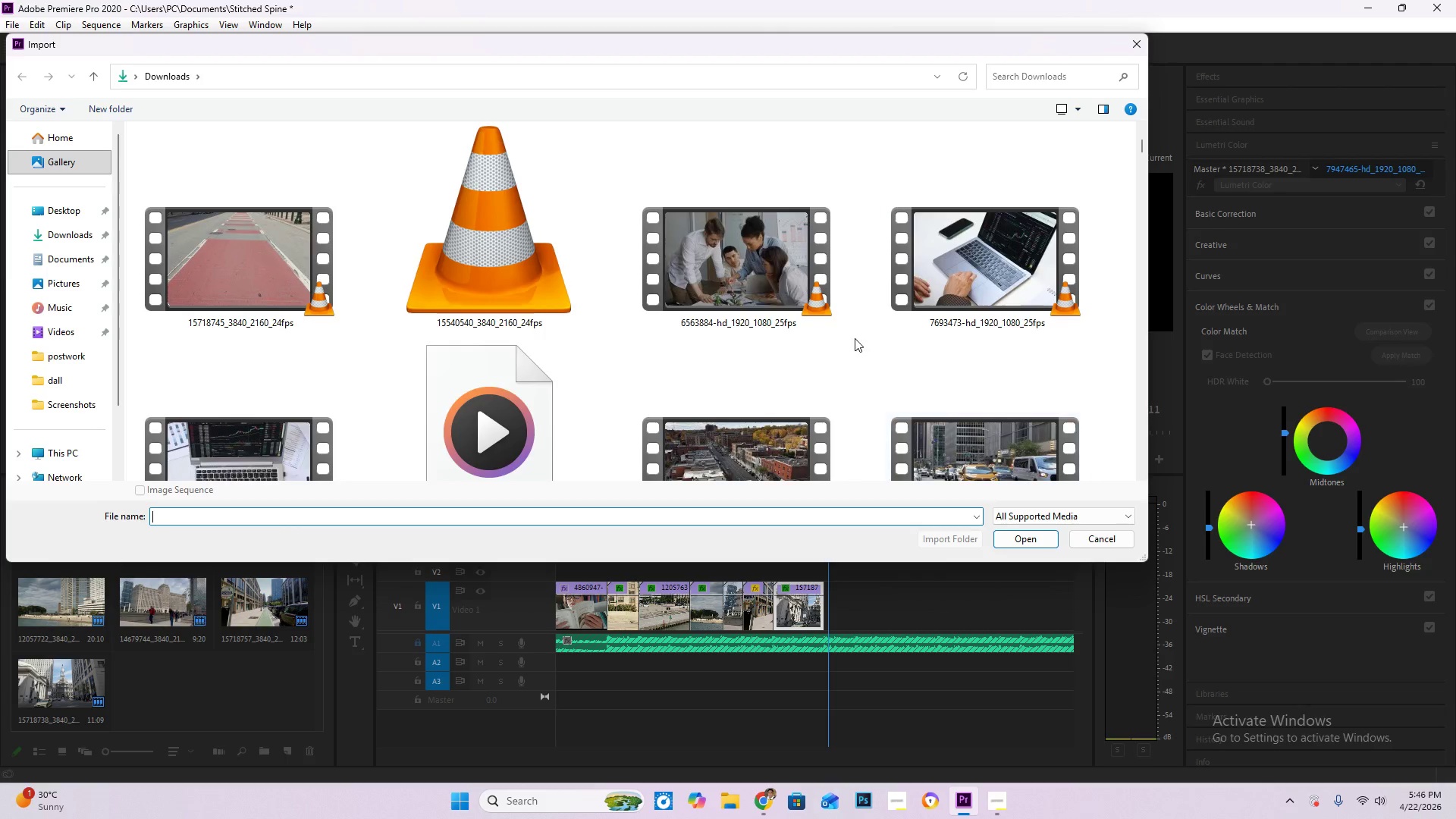 
scroll: coordinate [852, 340], scroll_direction: up, amount: 1.0
 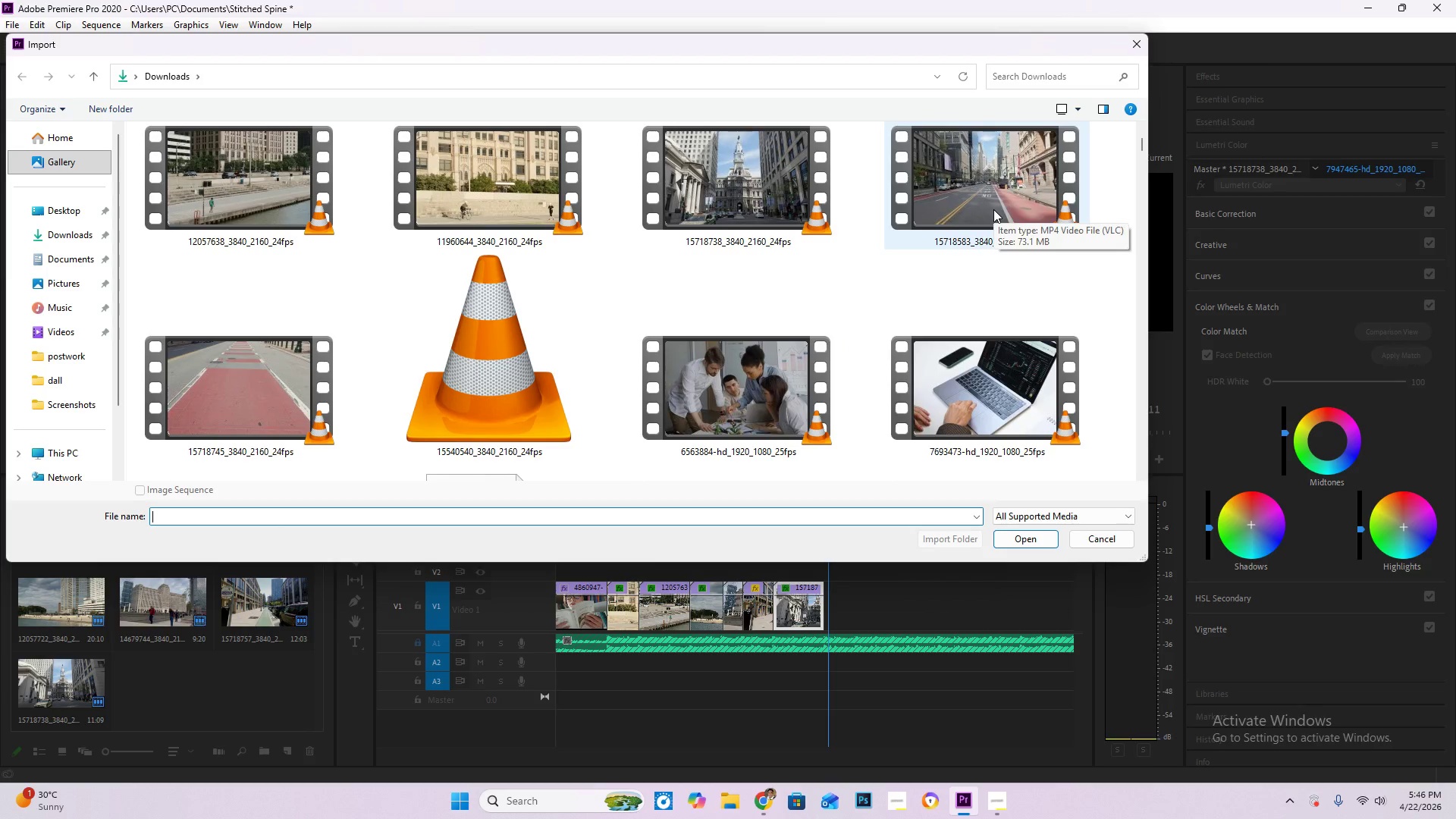 
double_click([993, 209])
 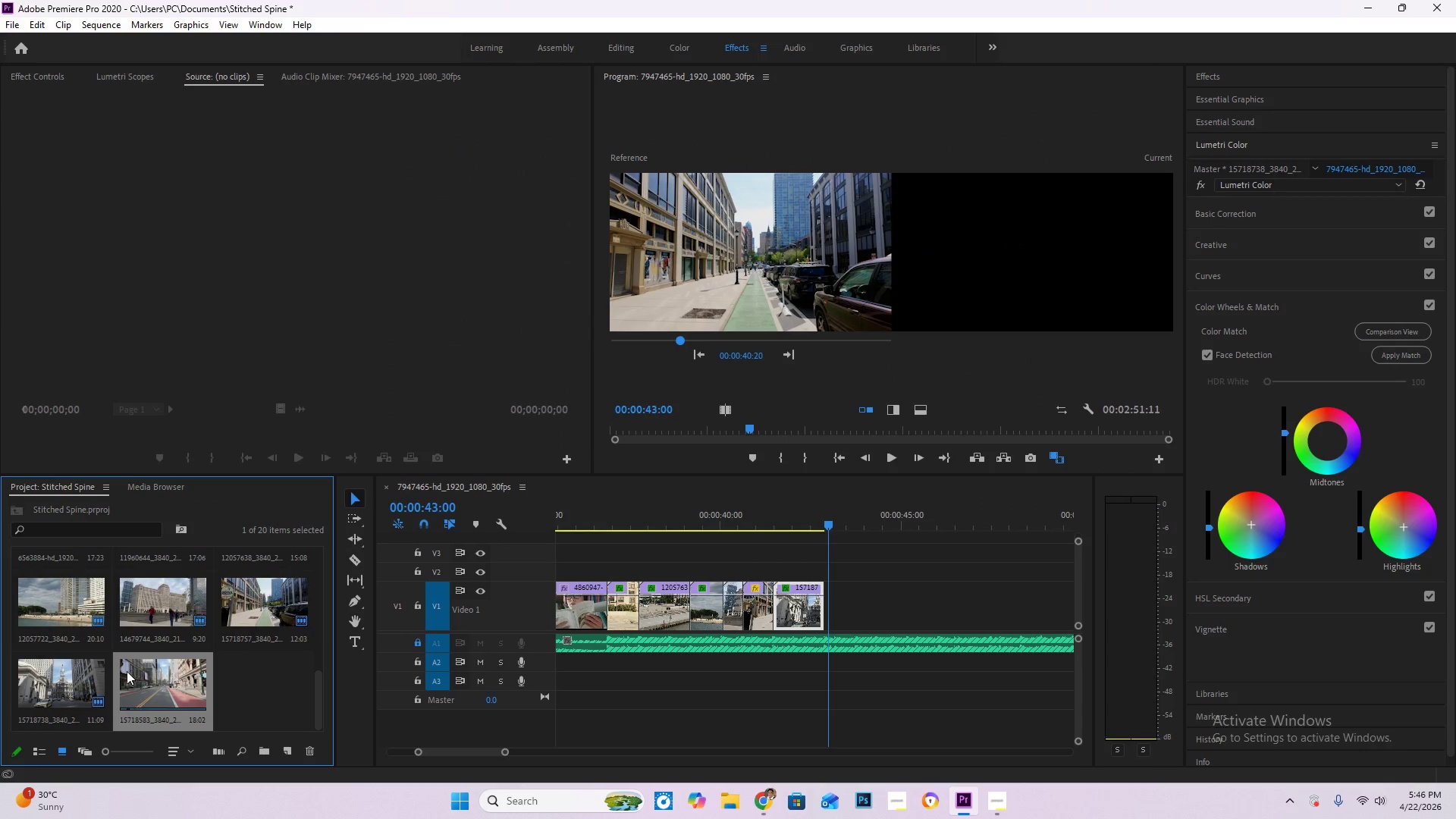 
left_click_drag(start_coordinate=[140, 672], to_coordinate=[824, 620])
 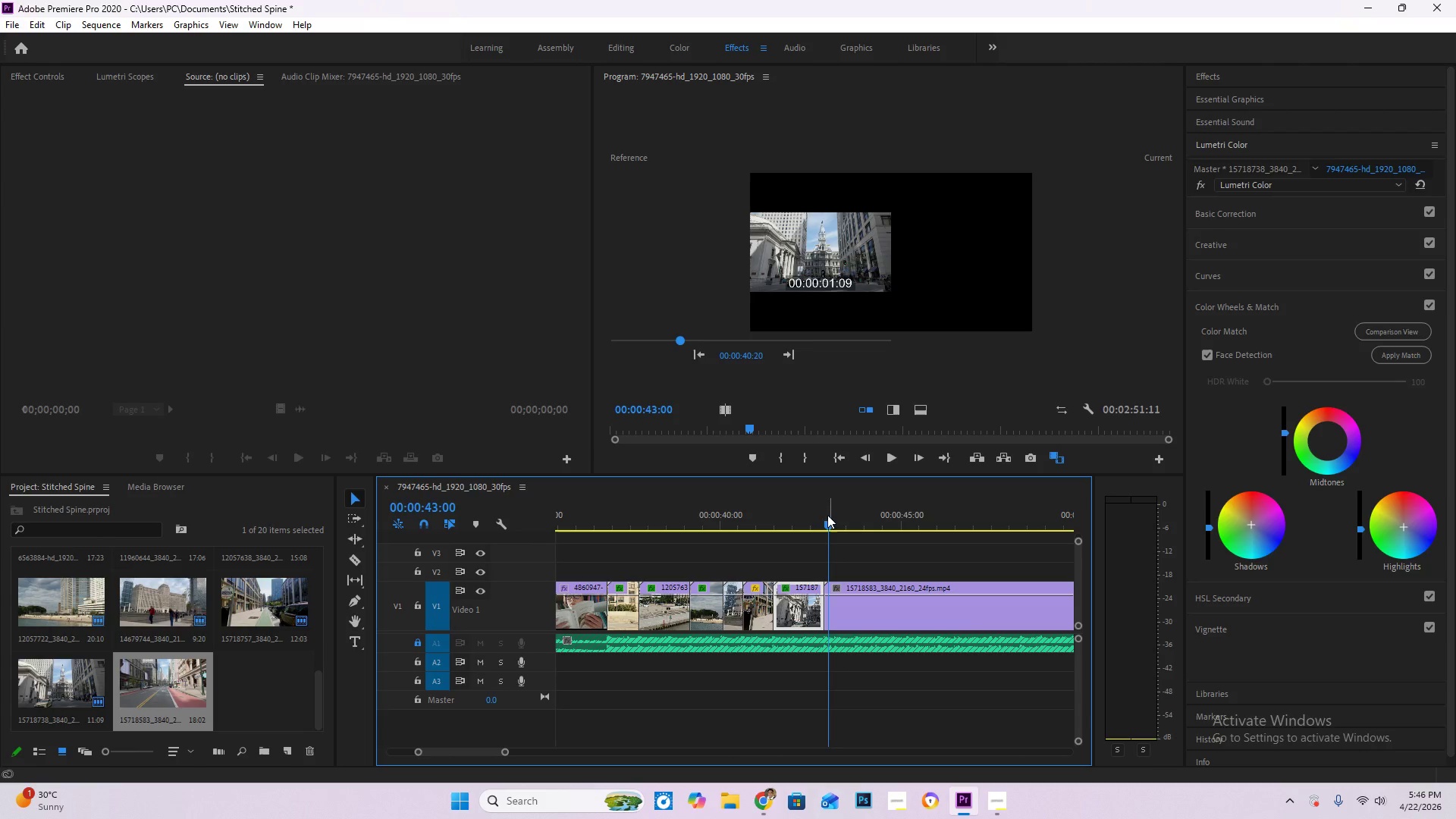 
left_click_drag(start_coordinate=[827, 517], to_coordinate=[784, 523])
 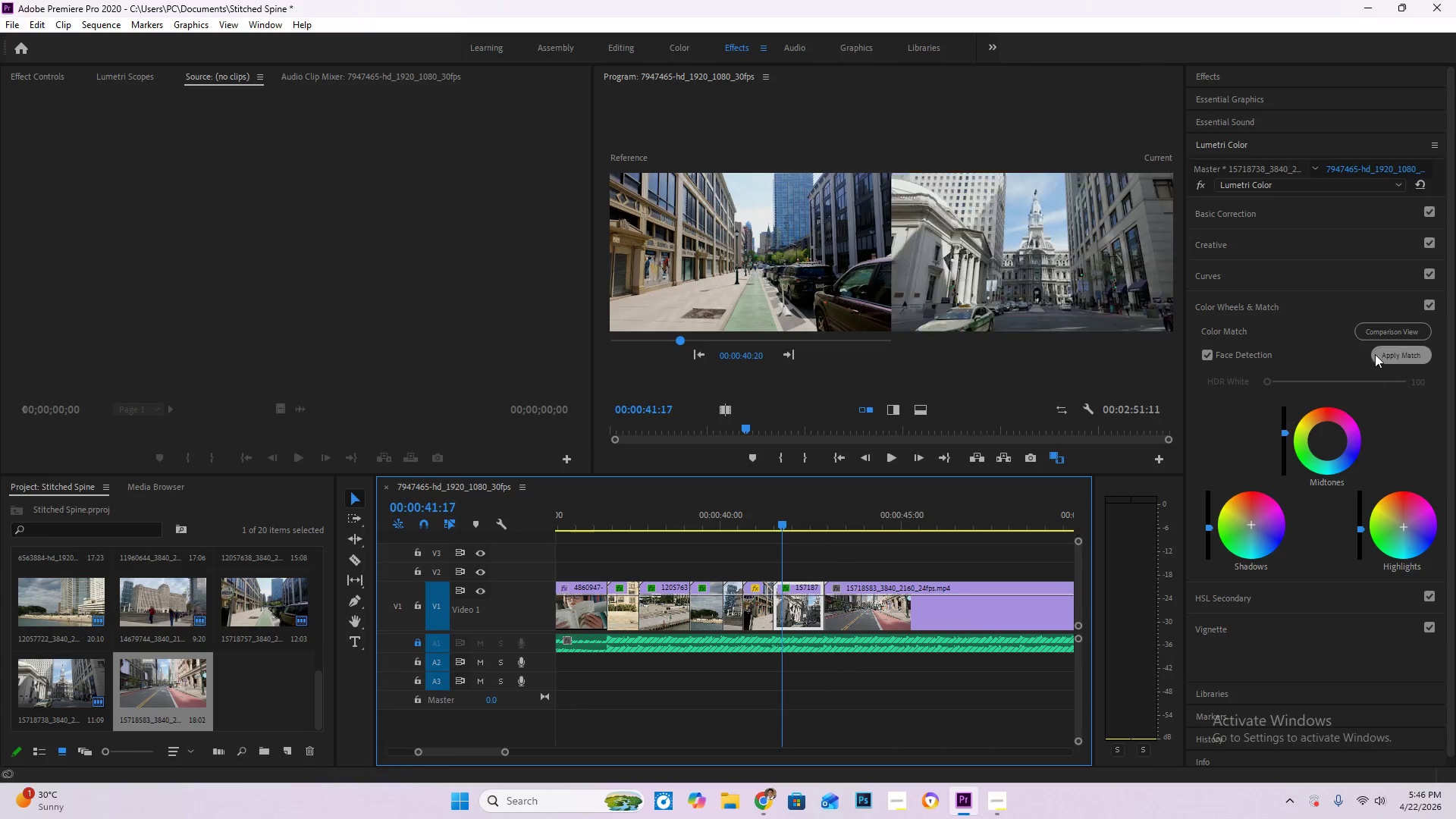 
left_click([1383, 328])
 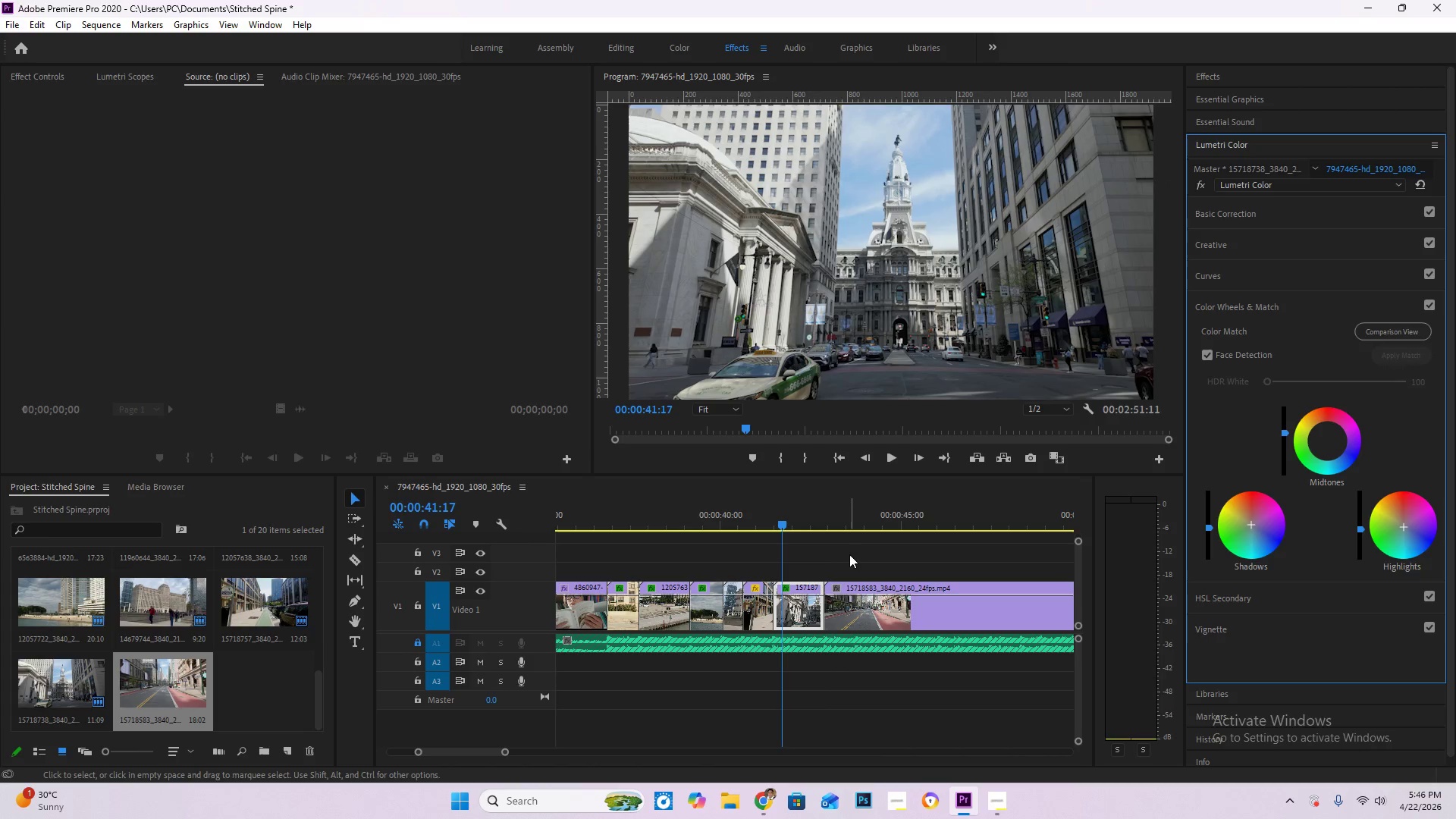 
key(Space)
 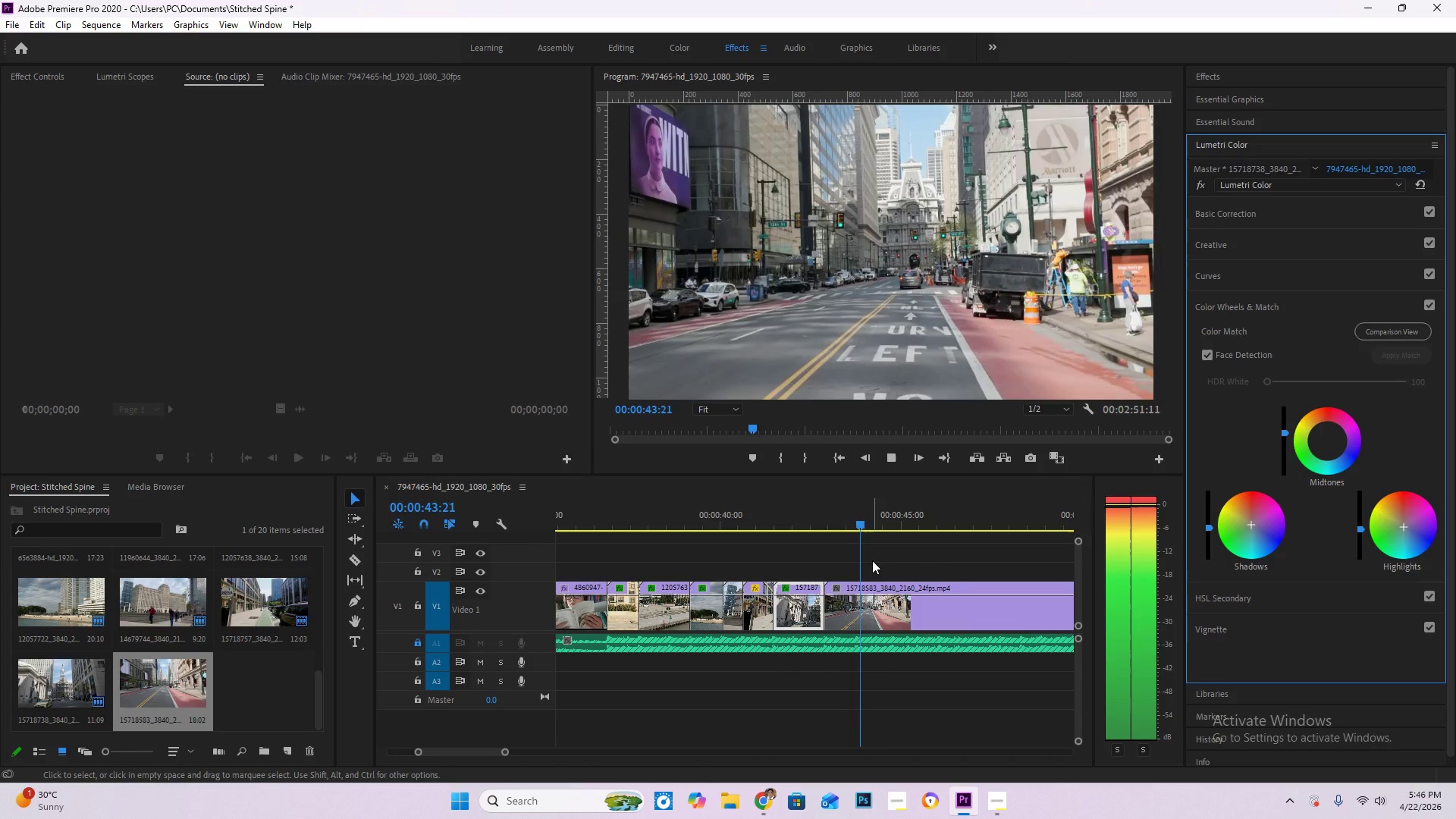 
left_click_drag(start_coordinate=[817, 523], to_coordinate=[811, 521])
 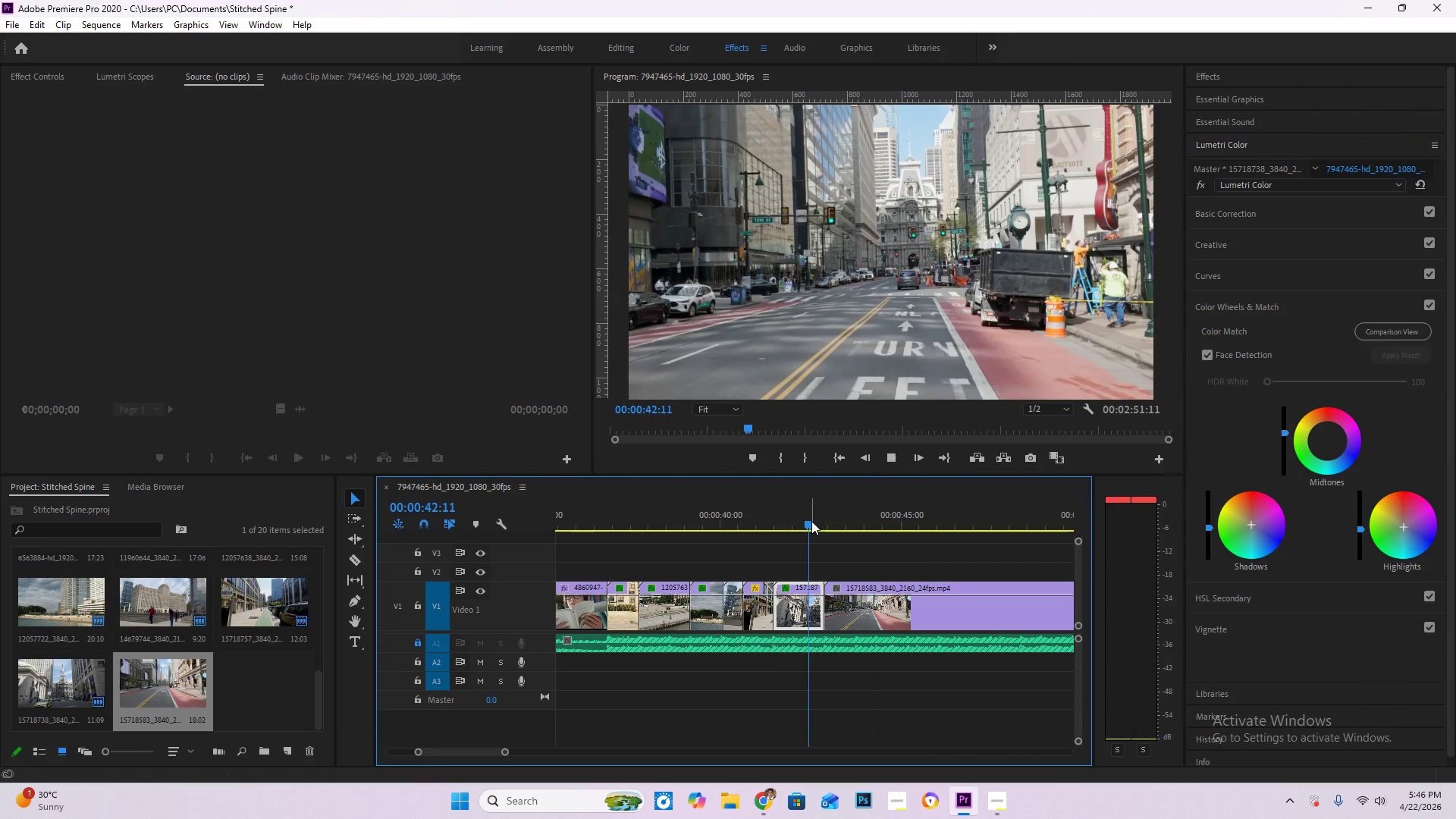 
key(Space)
 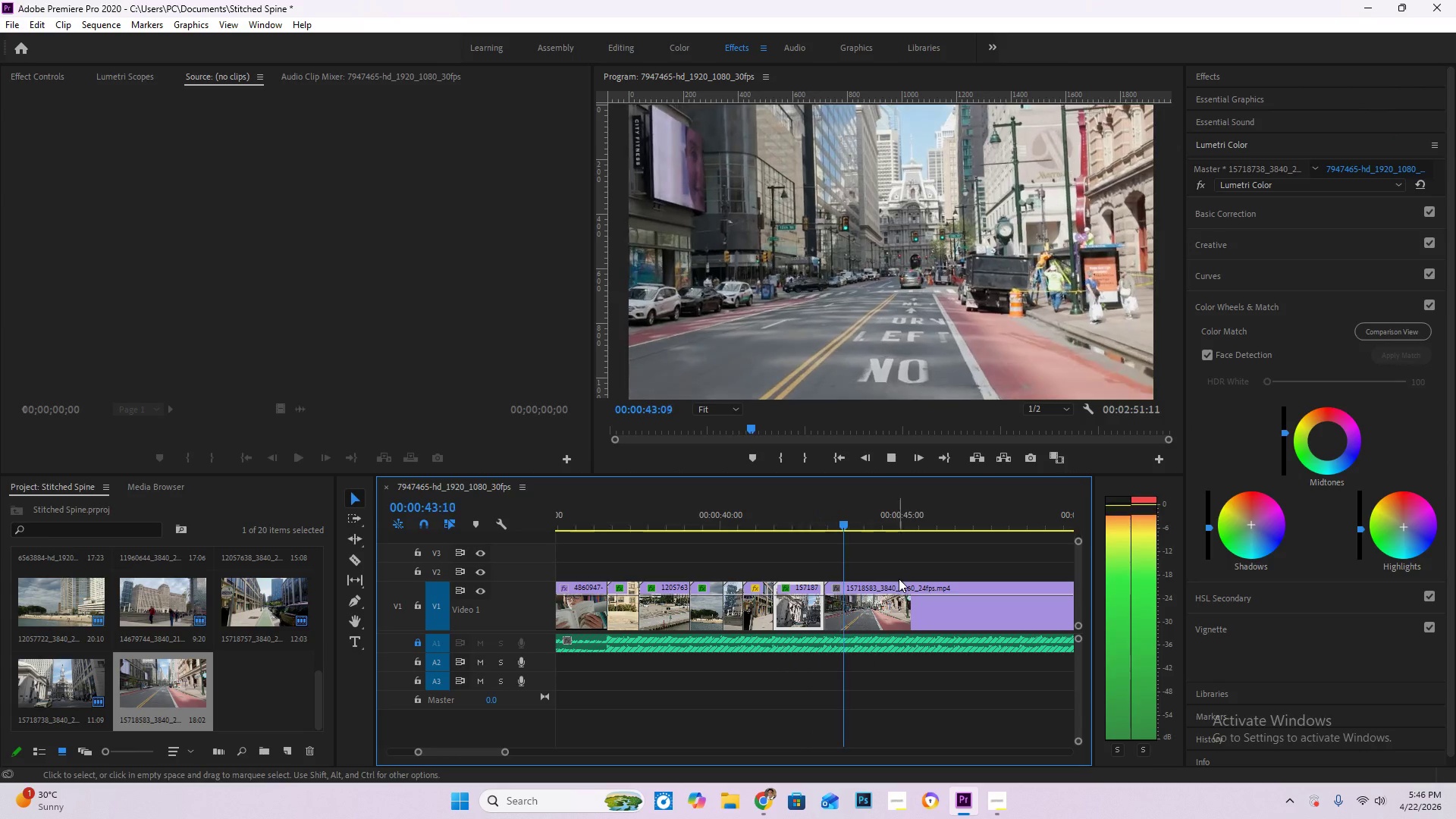 
key(Space)
 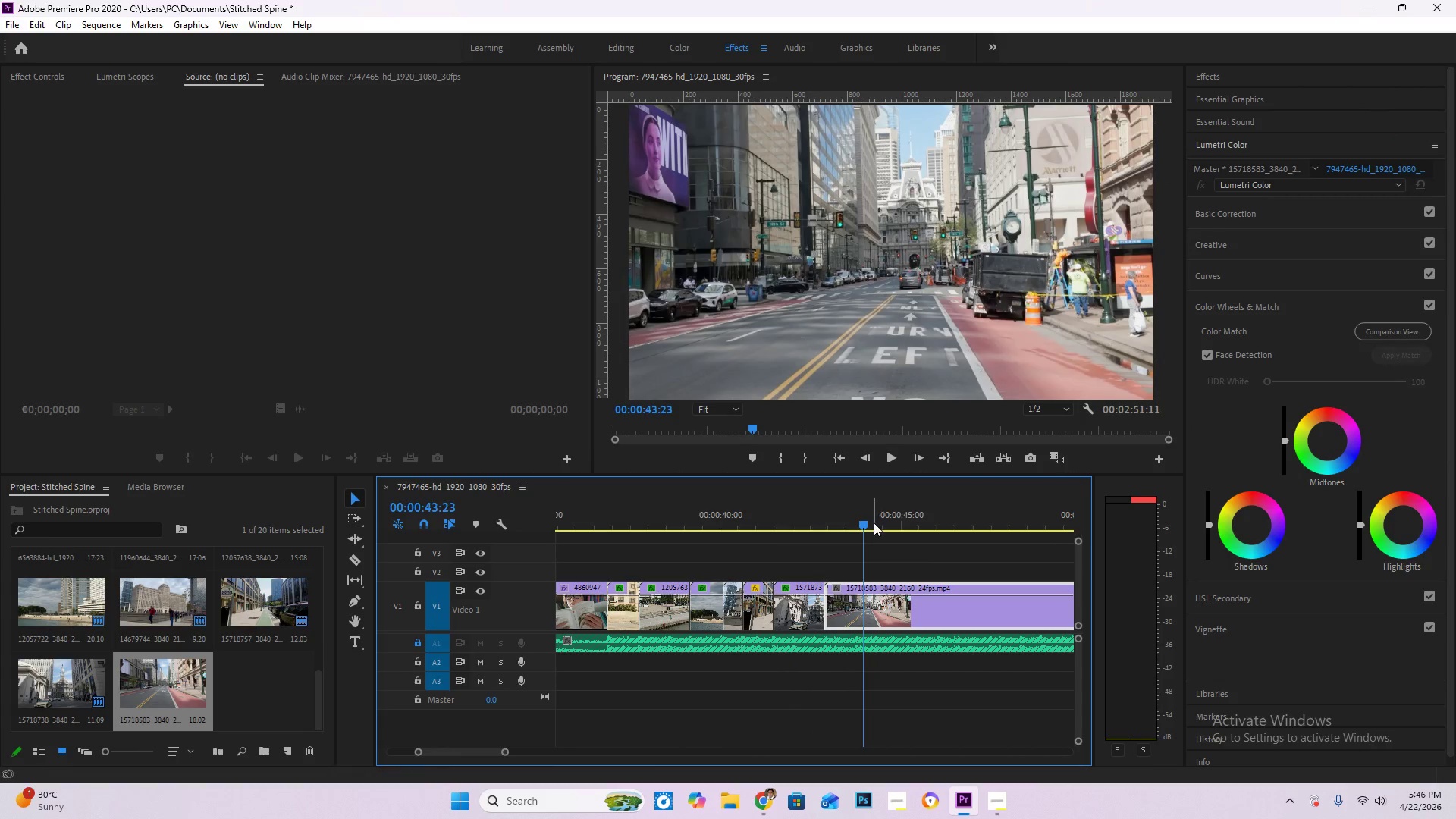 
left_click_drag(start_coordinate=[872, 520], to_coordinate=[858, 510])
 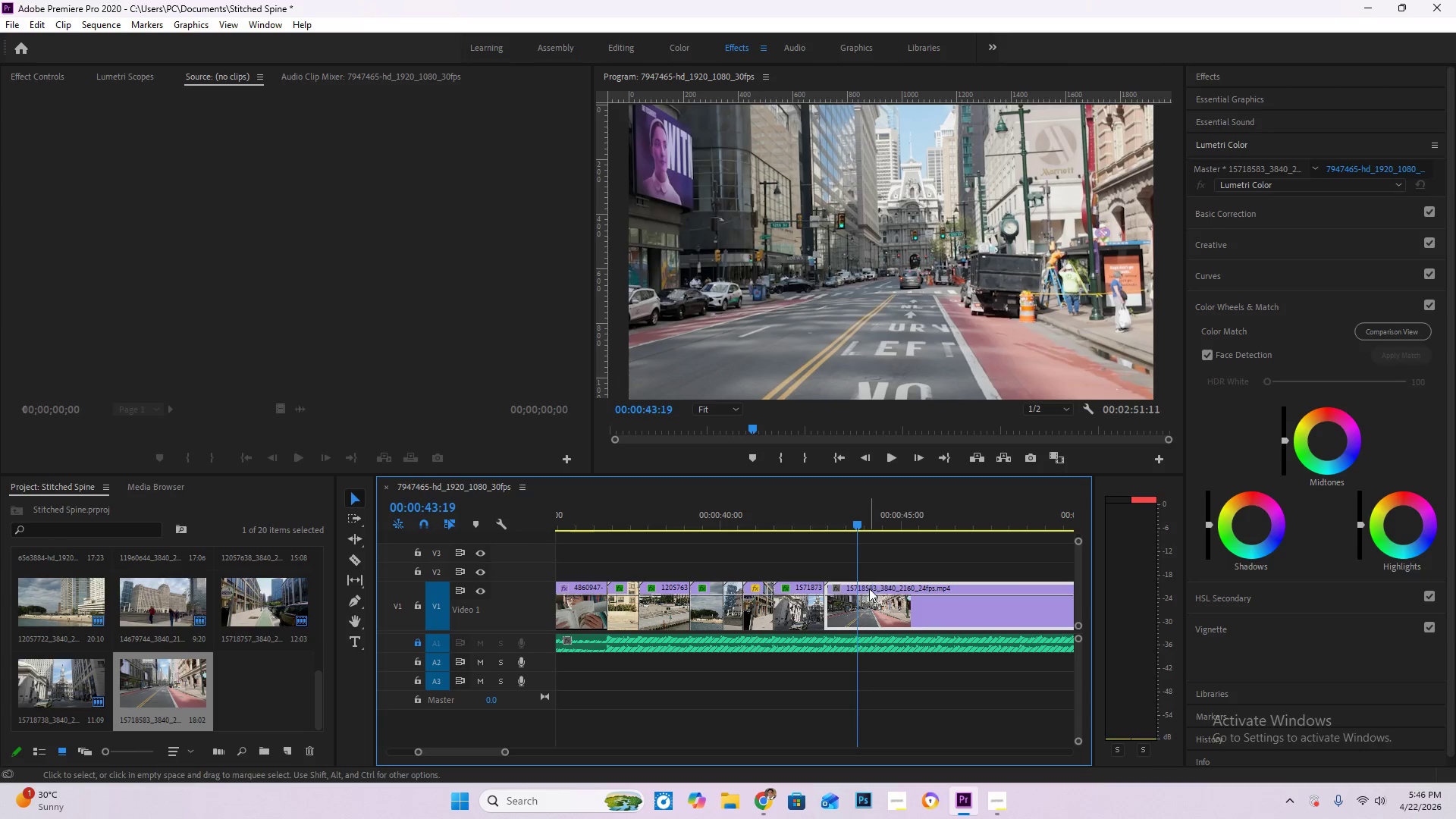 
key(C)
 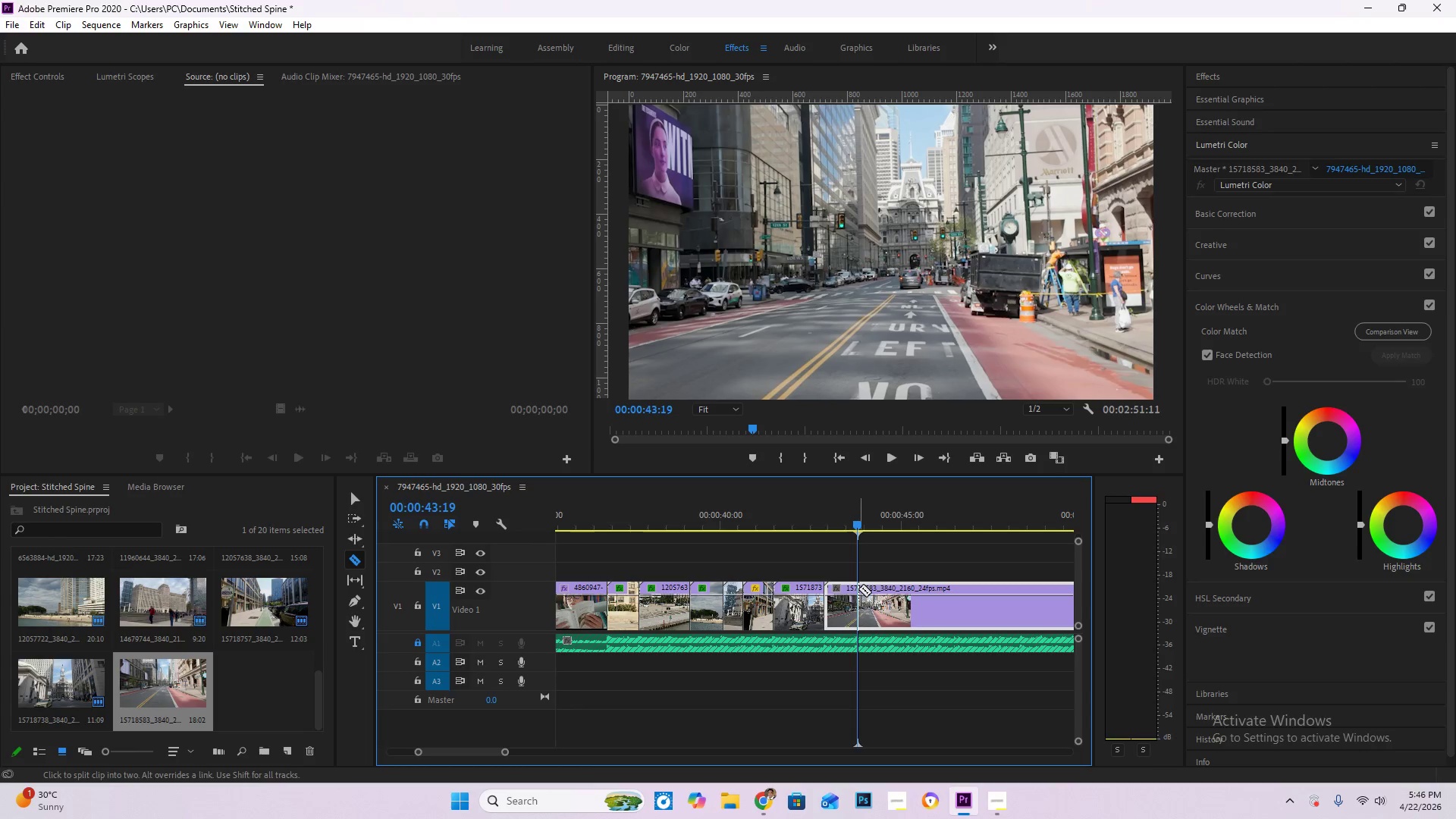 
left_click([858, 588])
 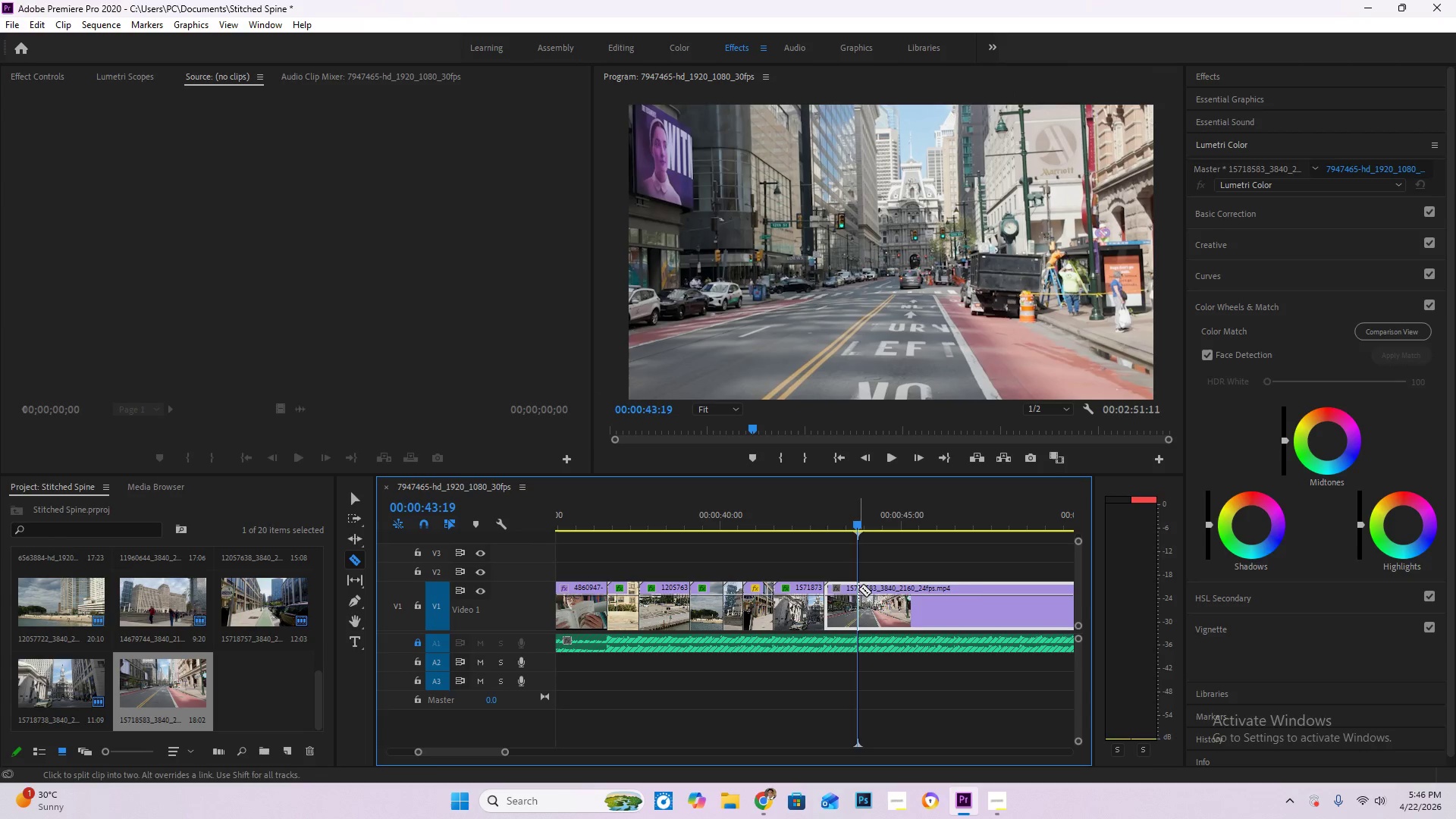 
key(V)
 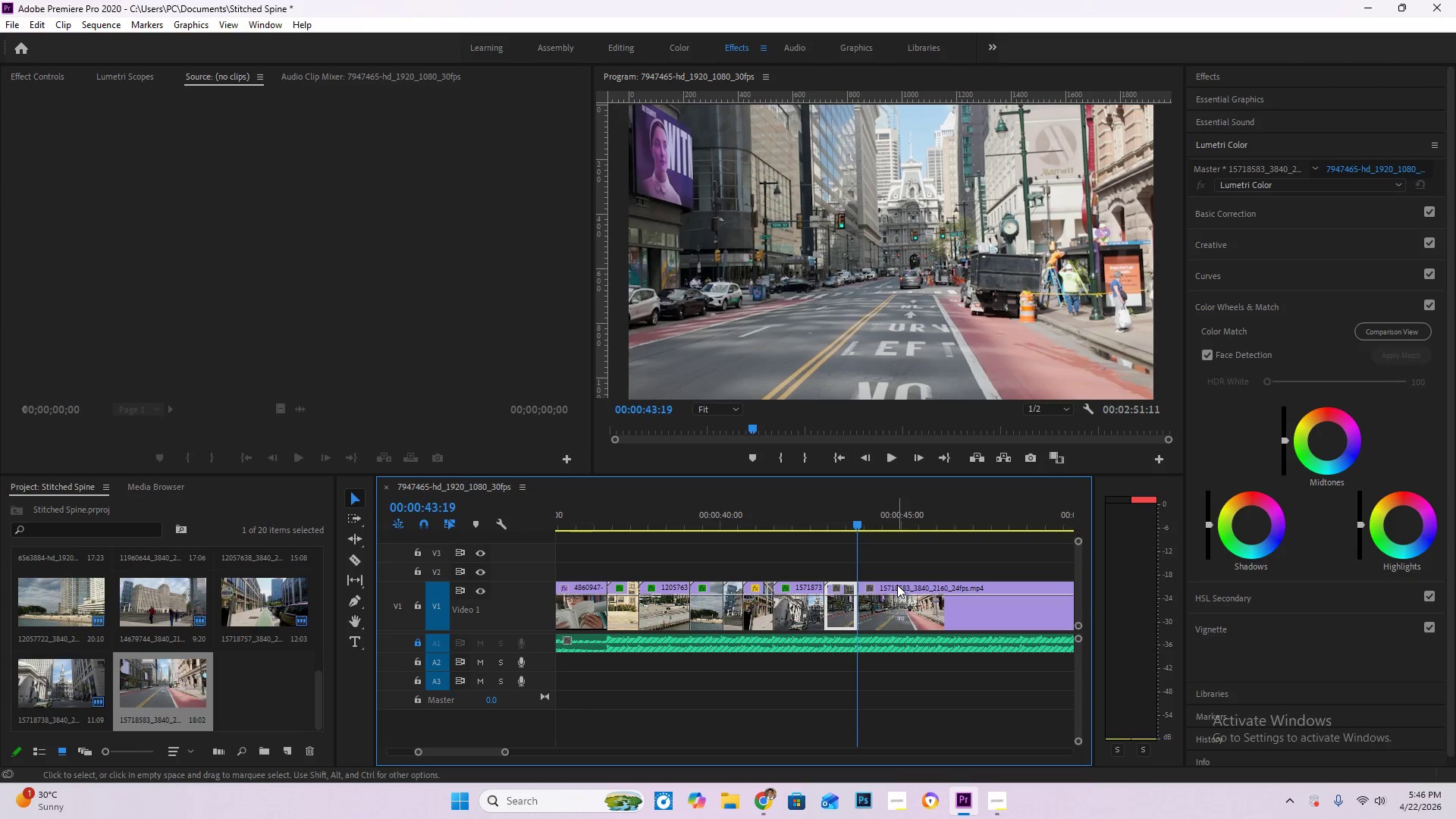 
double_click([897, 585])
 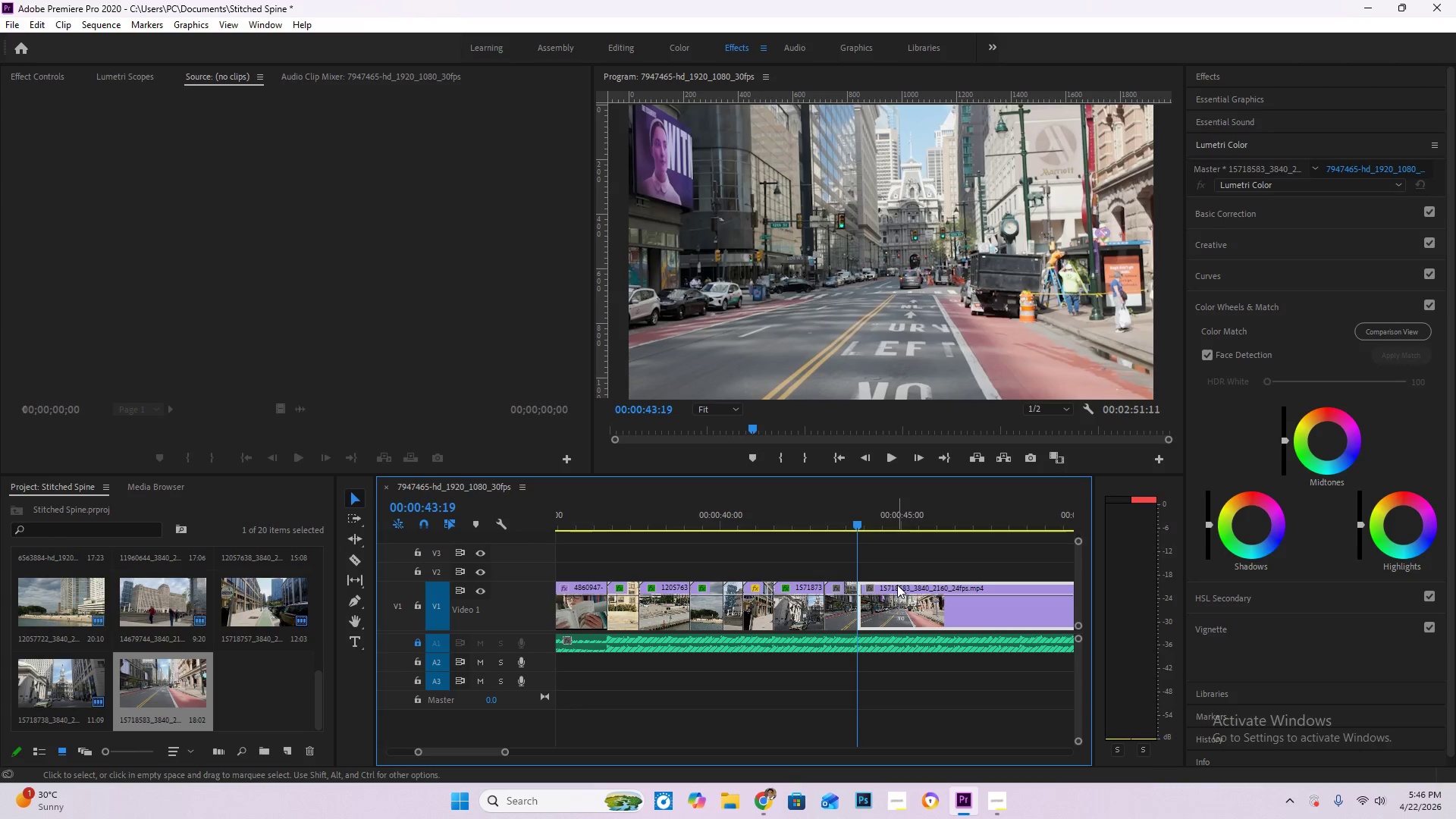 
key(Delete)
 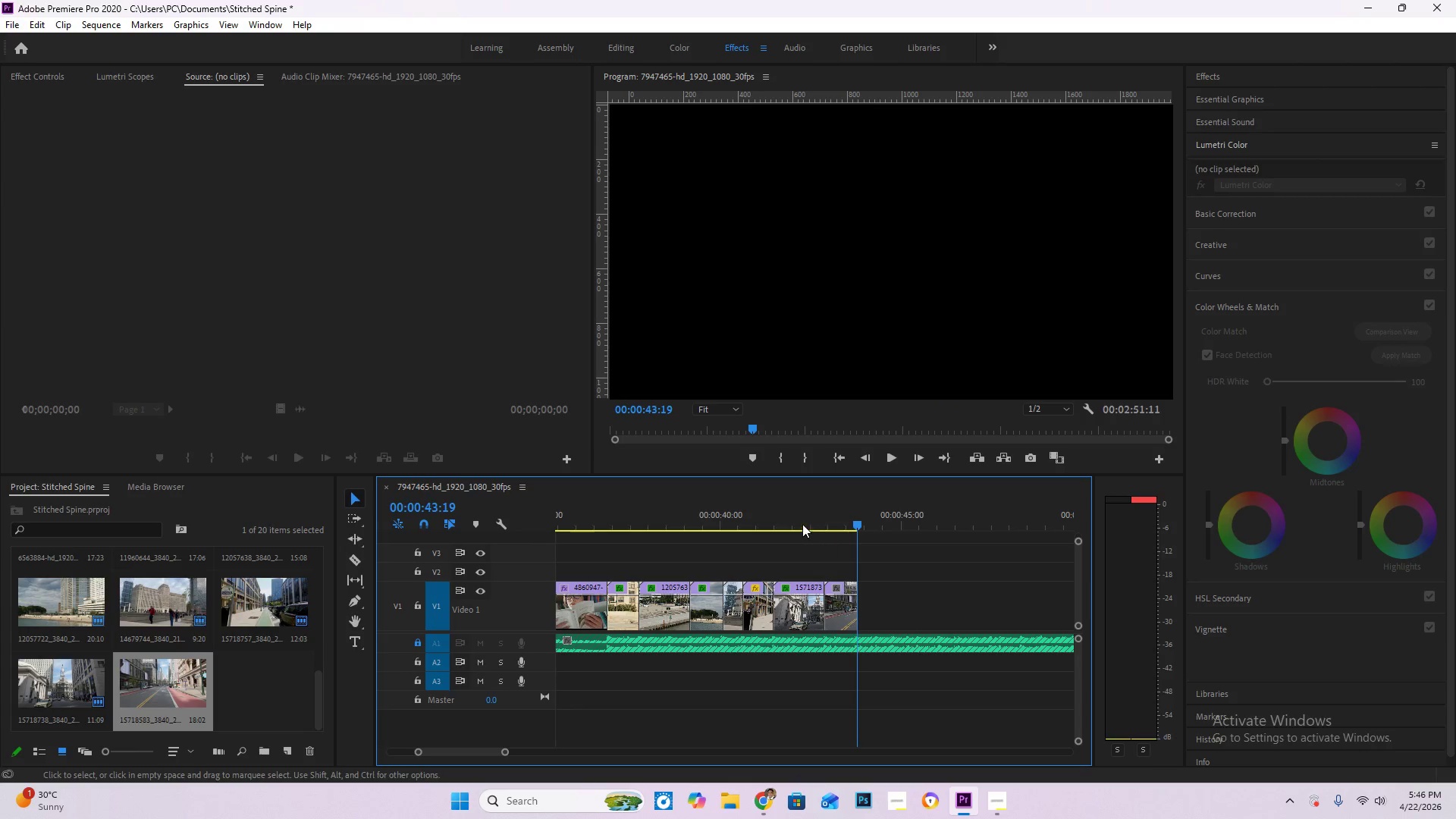 
left_click([801, 523])
 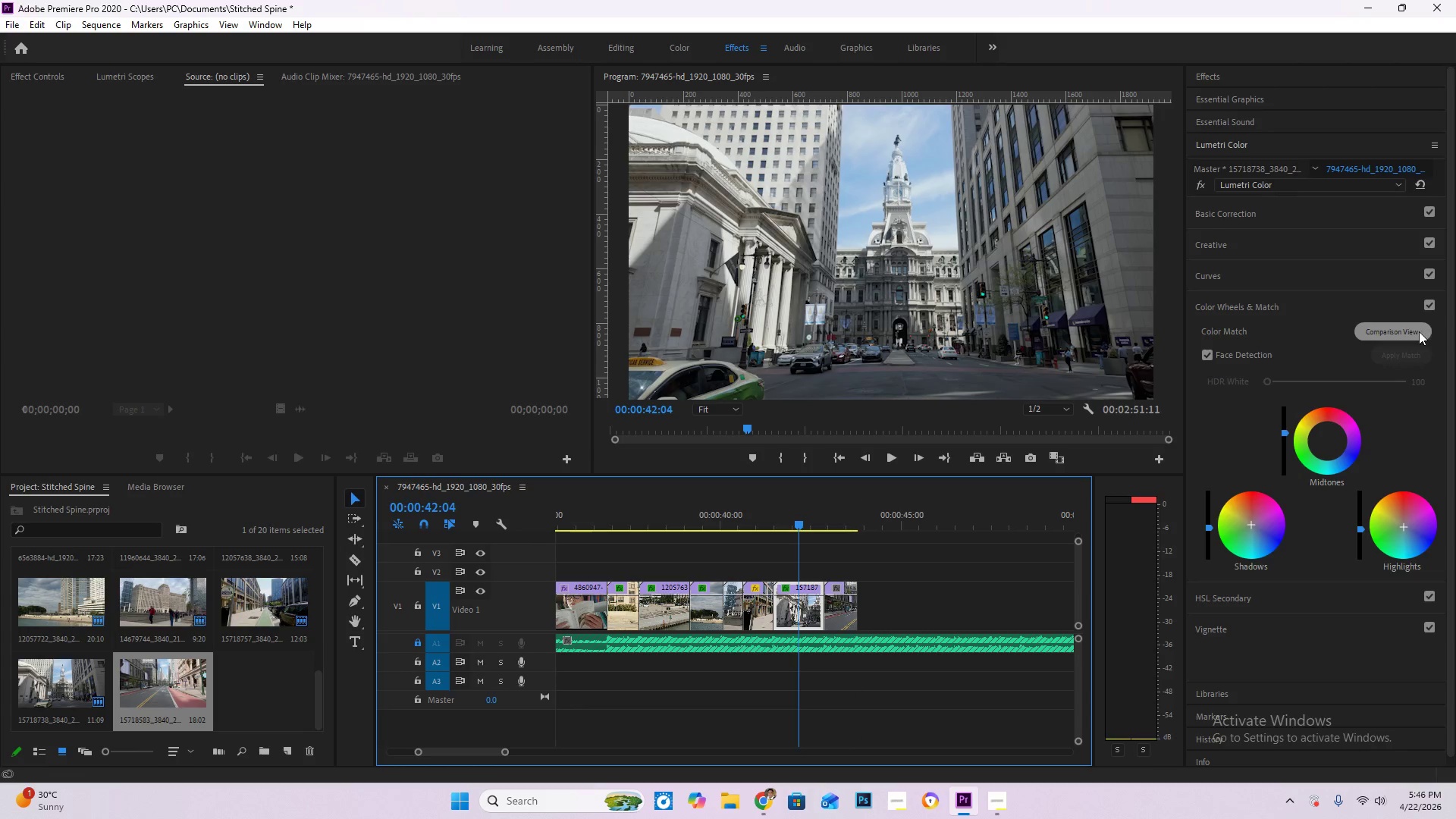 
left_click([1414, 331])
 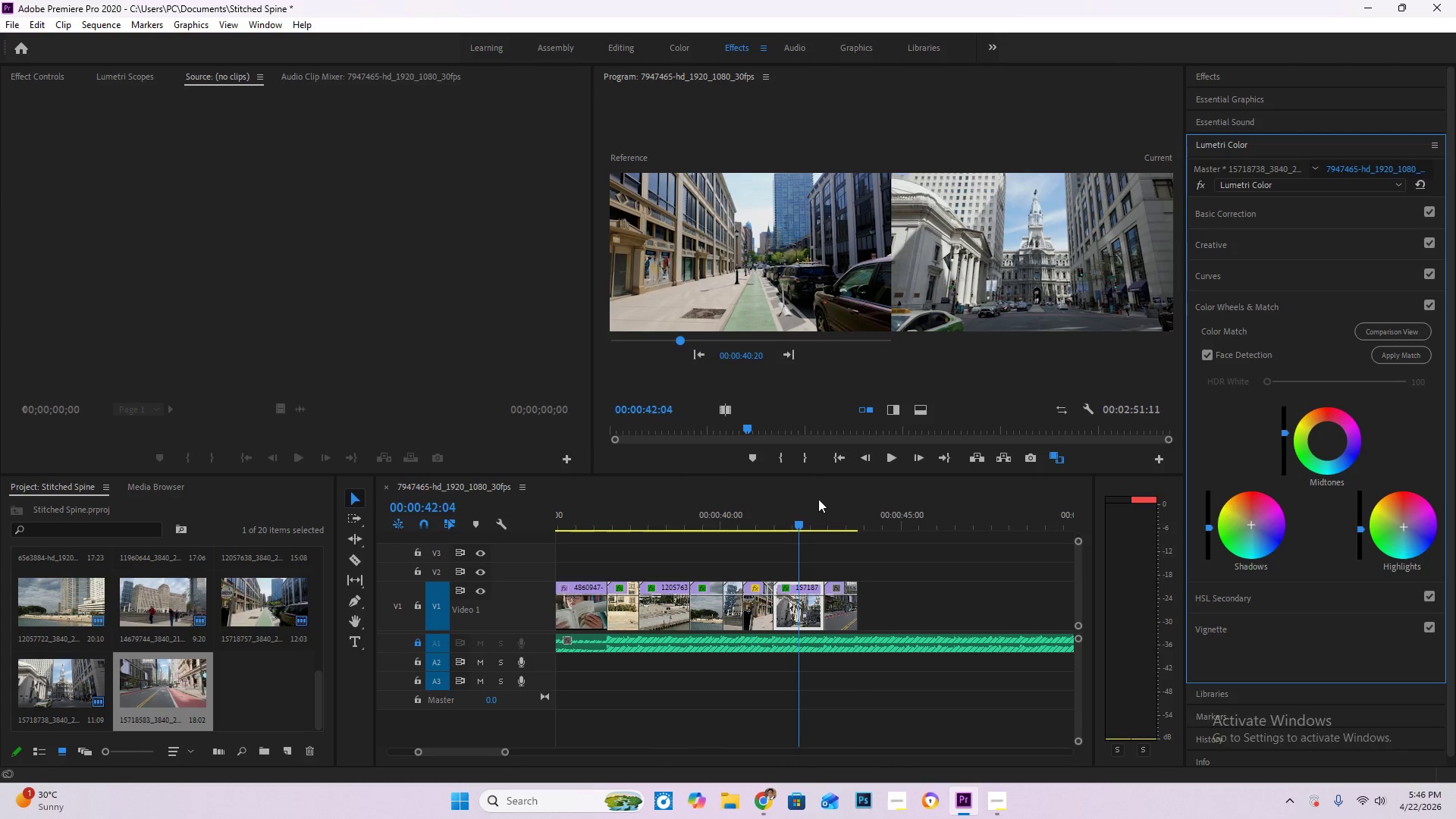 
left_click_drag(start_coordinate=[797, 522], to_coordinate=[839, 522])
 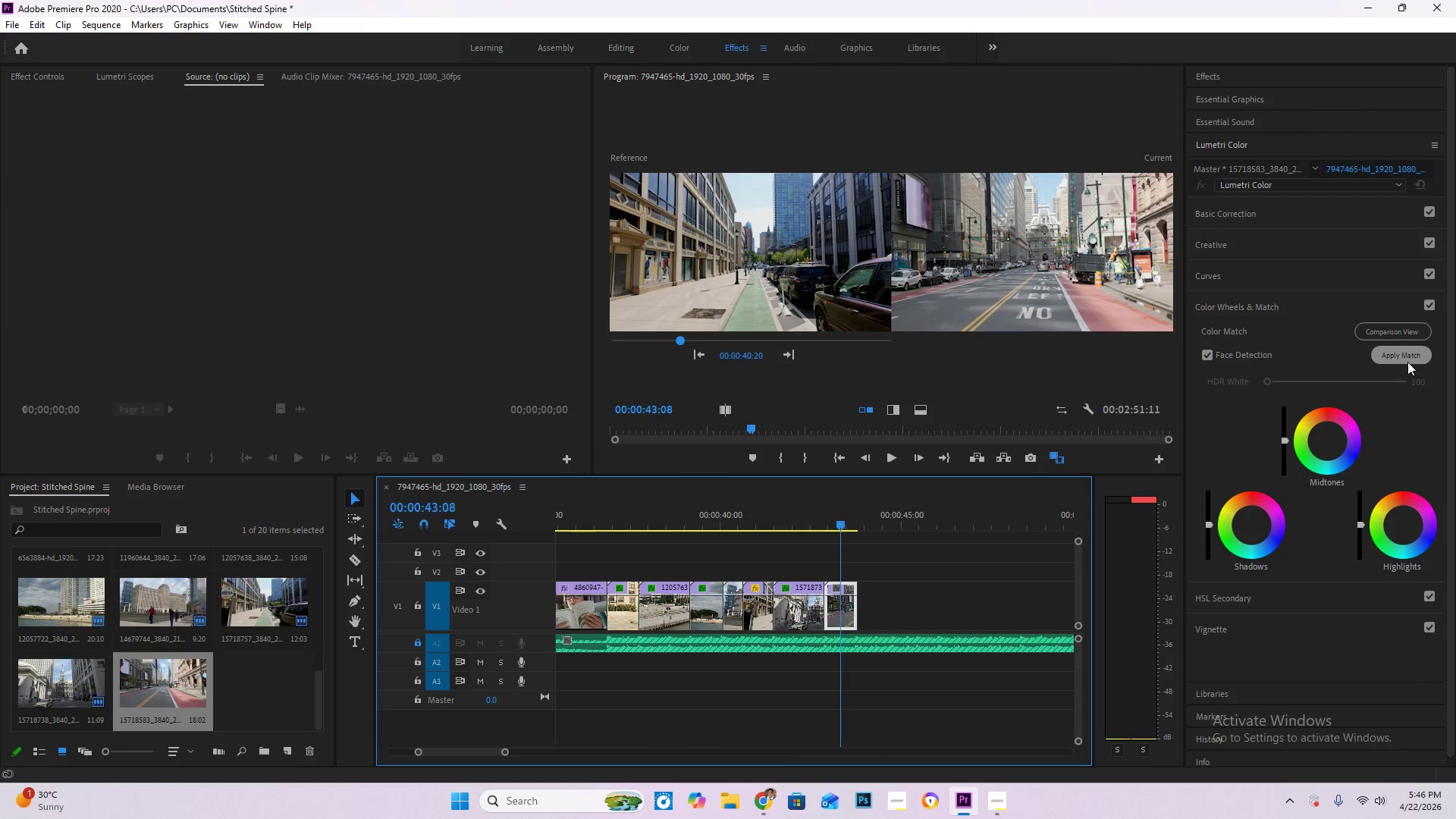 
left_click([1407, 362])
 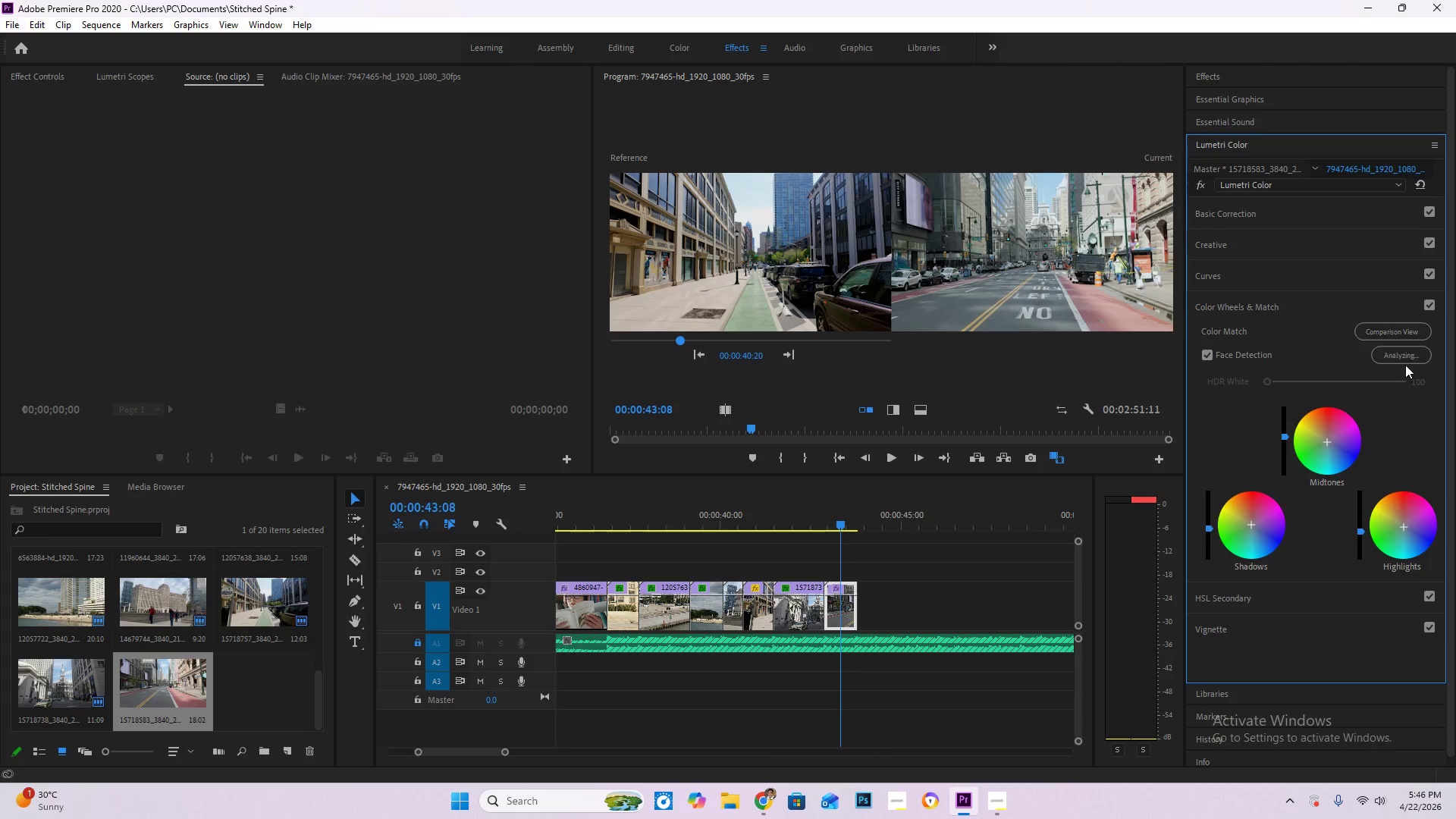 
wait(6.72)
 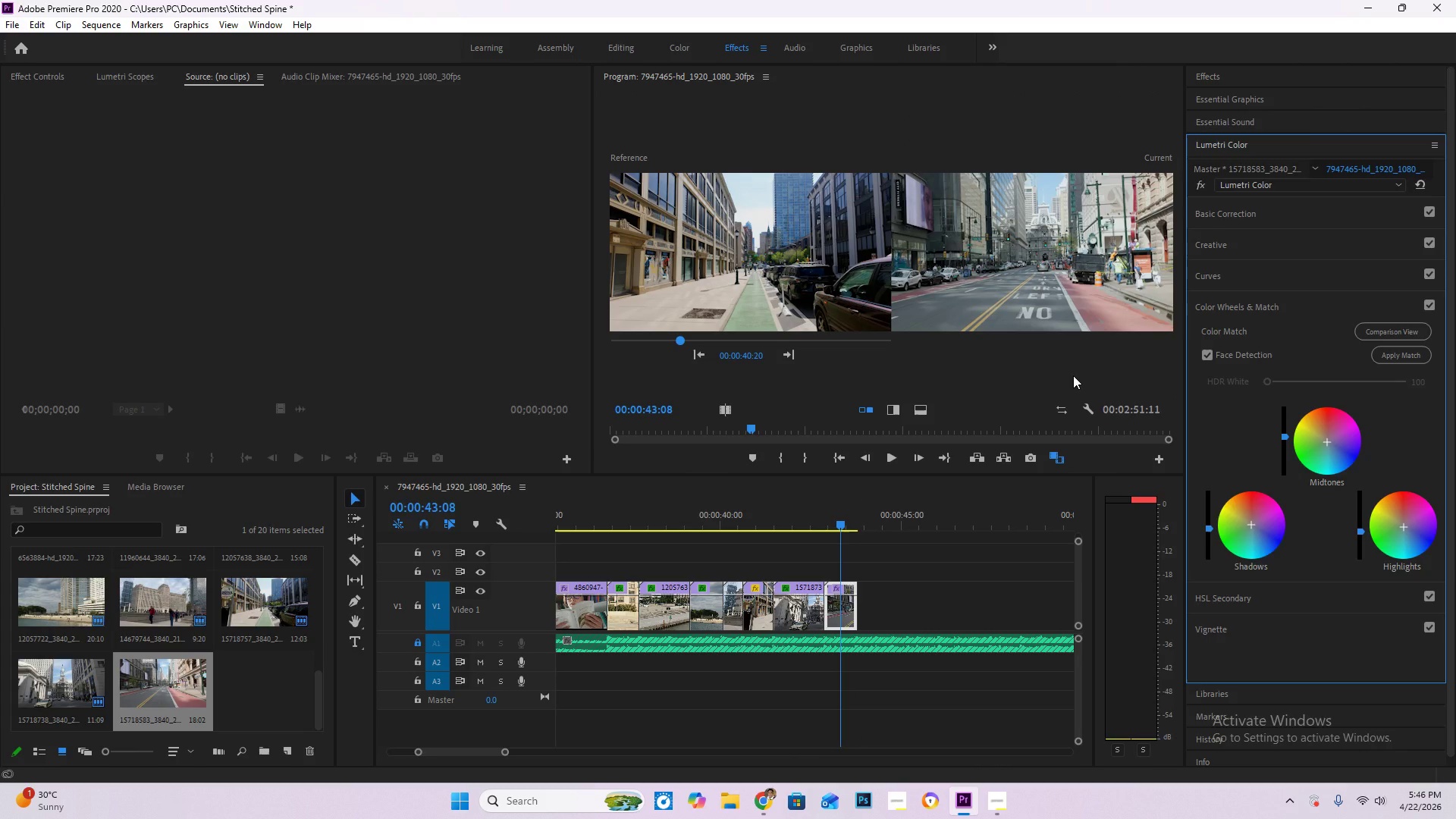 
left_click_drag(start_coordinate=[842, 525], to_coordinate=[815, 522])
 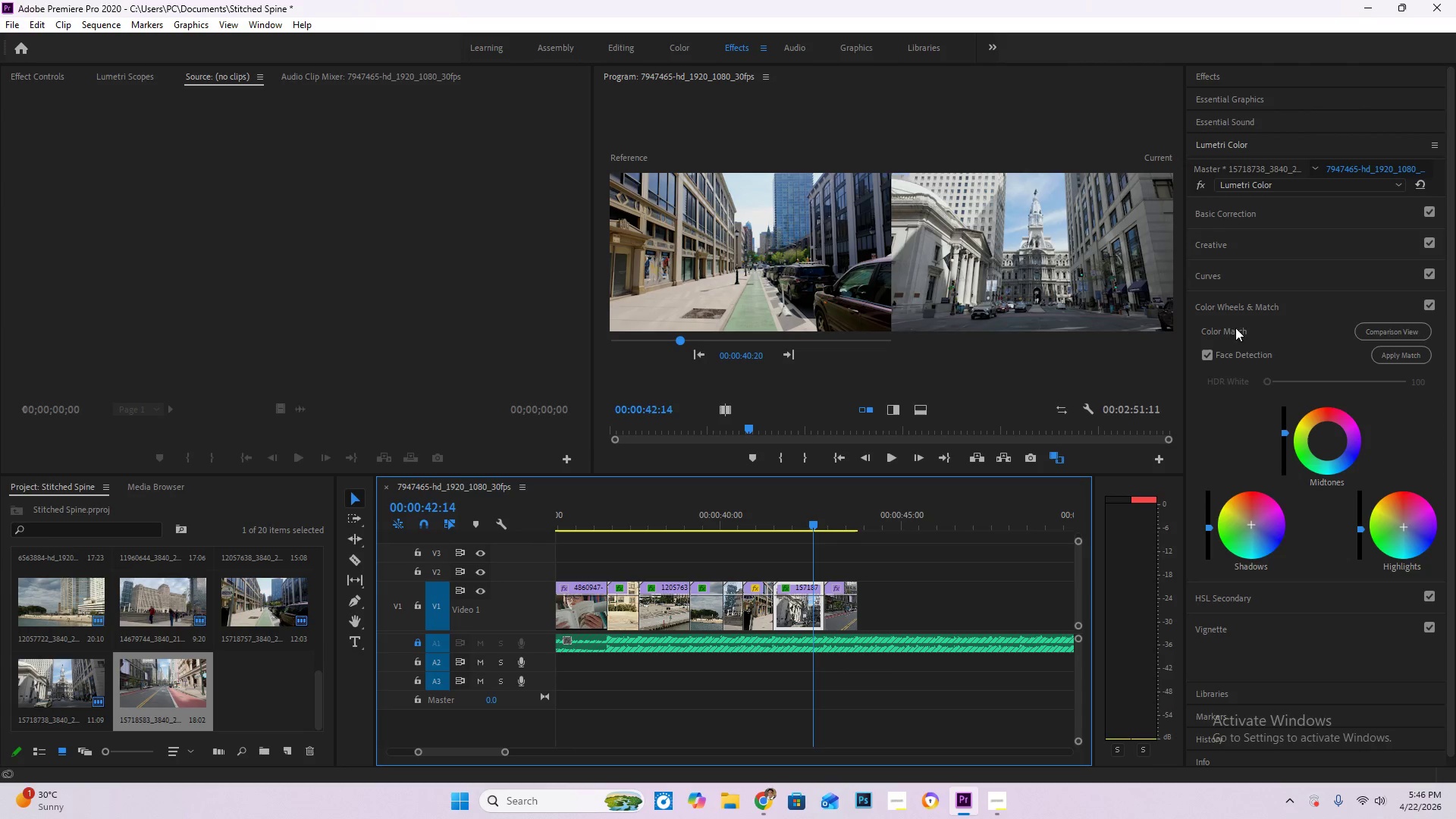 
left_click([1399, 328])
 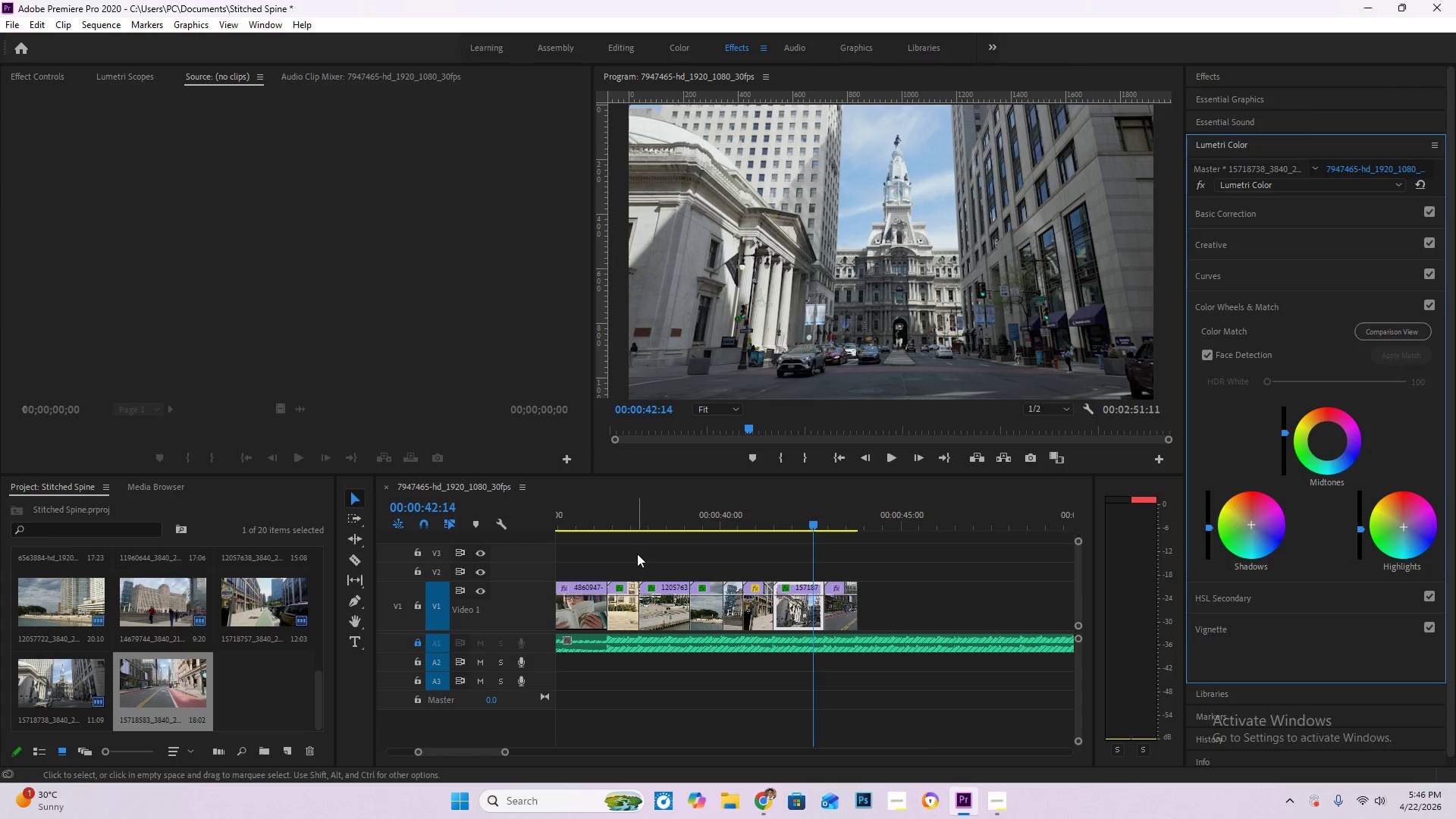 
hold_key(key=AltLeft, duration=0.88)
scroll: coordinate [671, 570], scroll_direction: down, amount: 10.0
 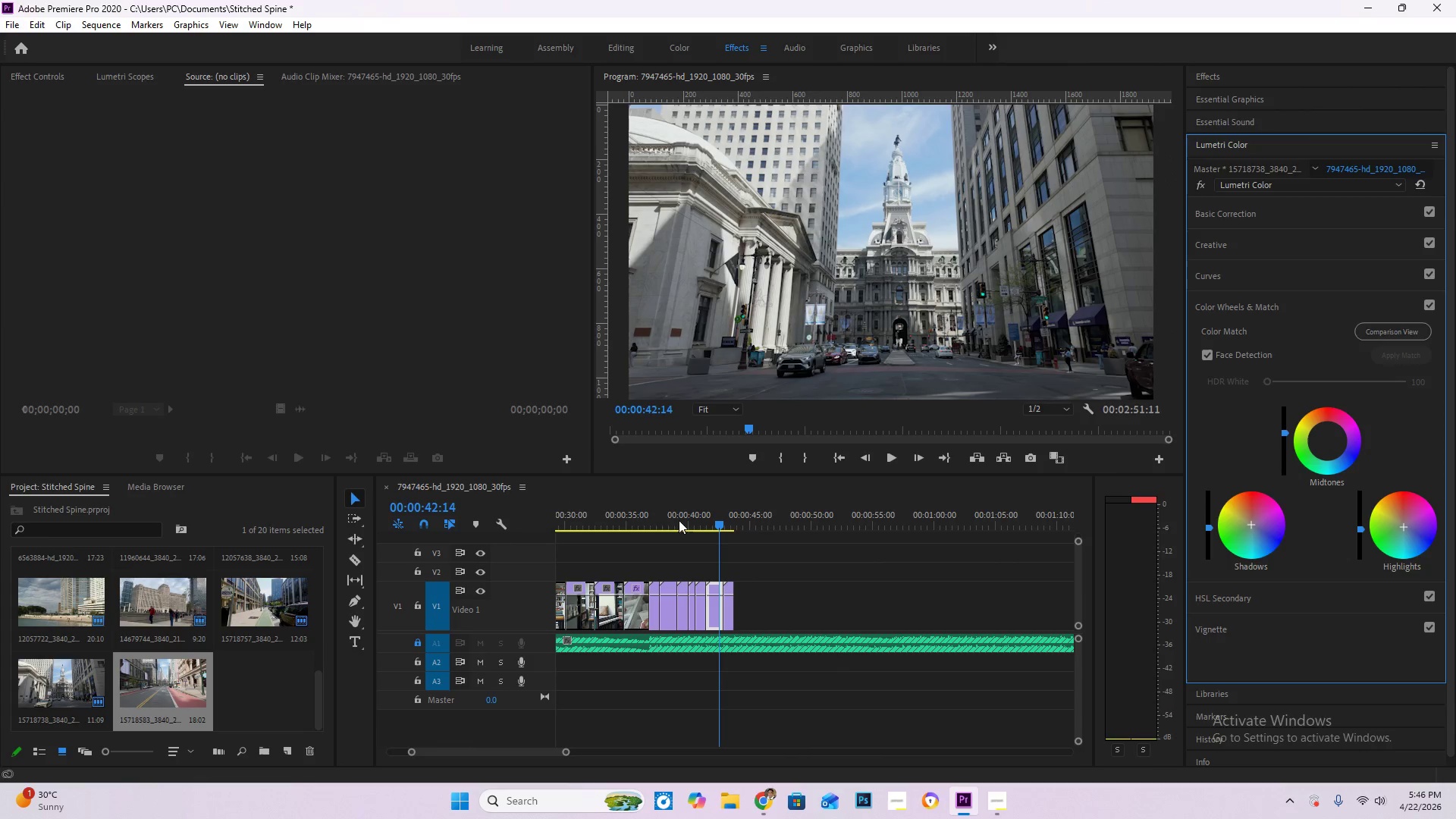 
left_click_drag(start_coordinate=[652, 513], to_coordinate=[194, 524])
 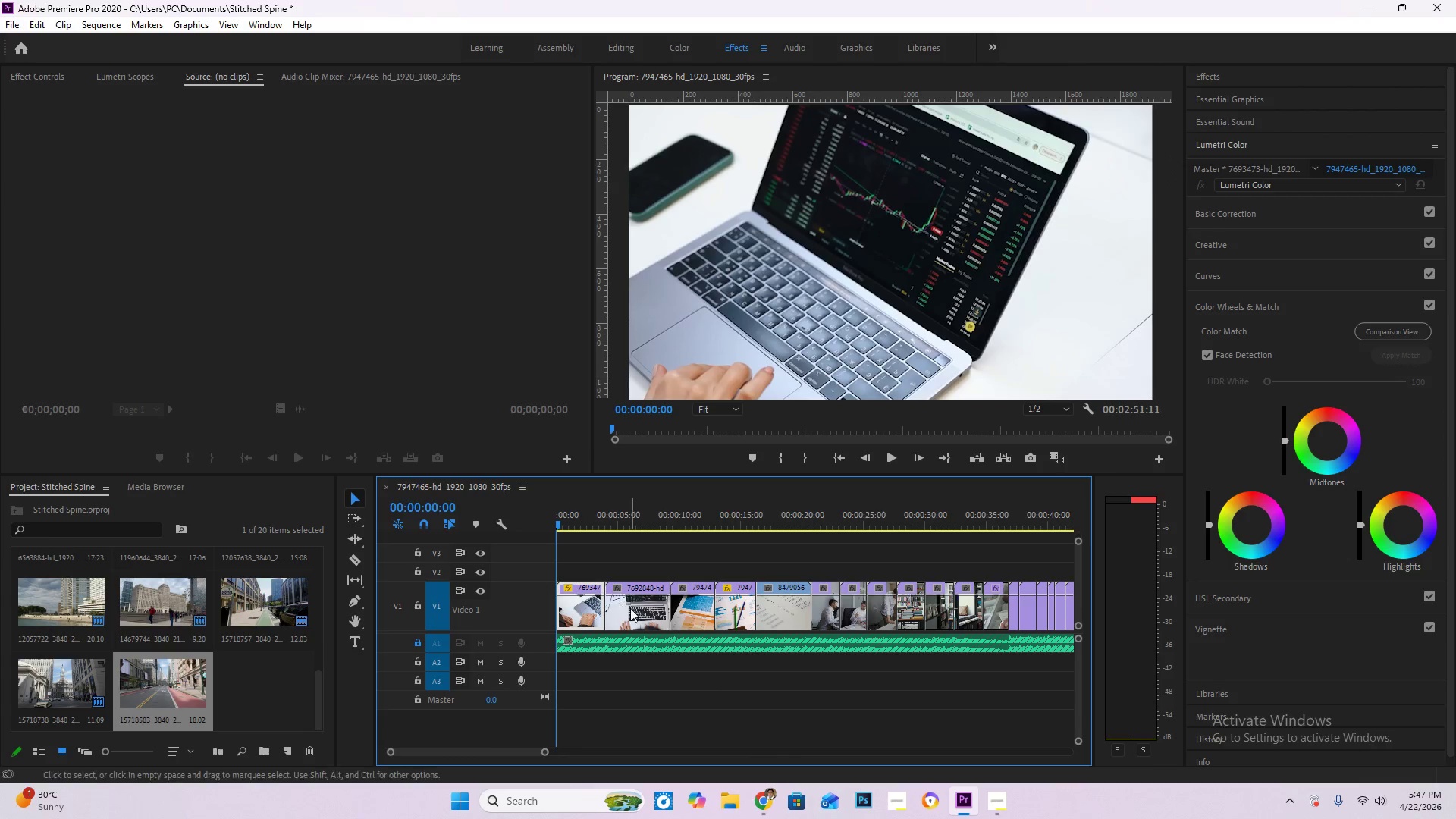 
key(Space)
 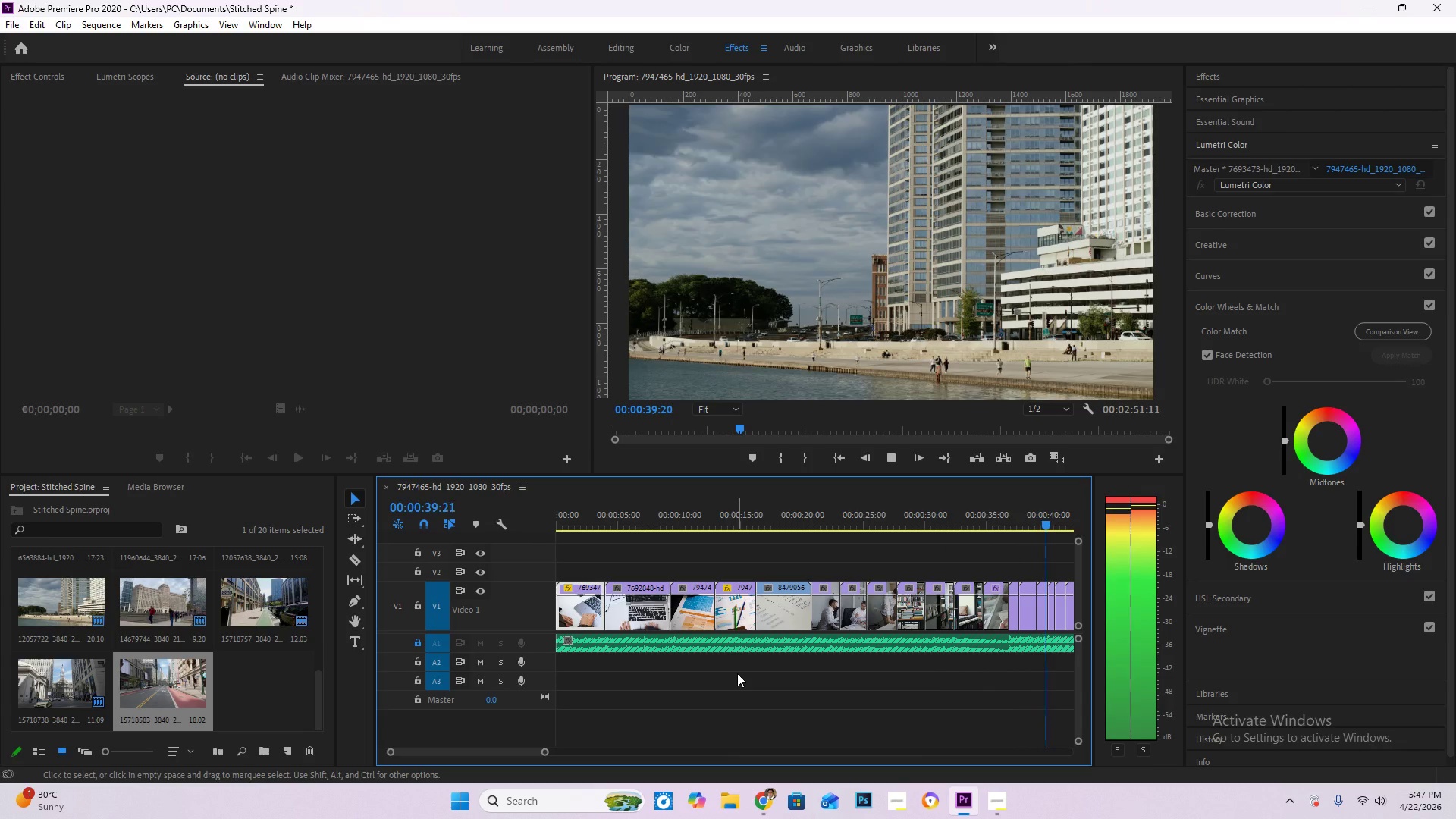 
wait(44.94)
 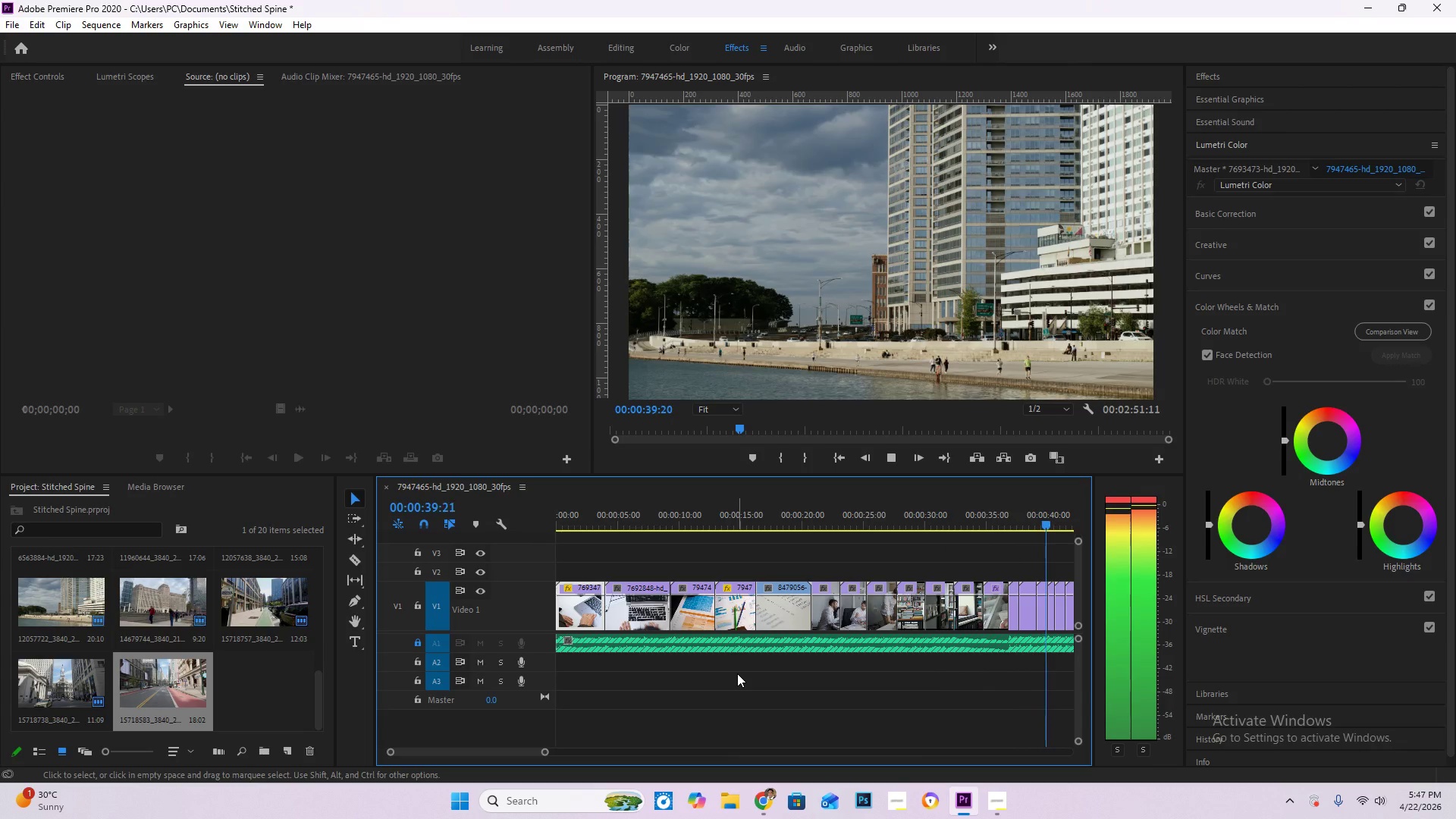 
key(Space)
 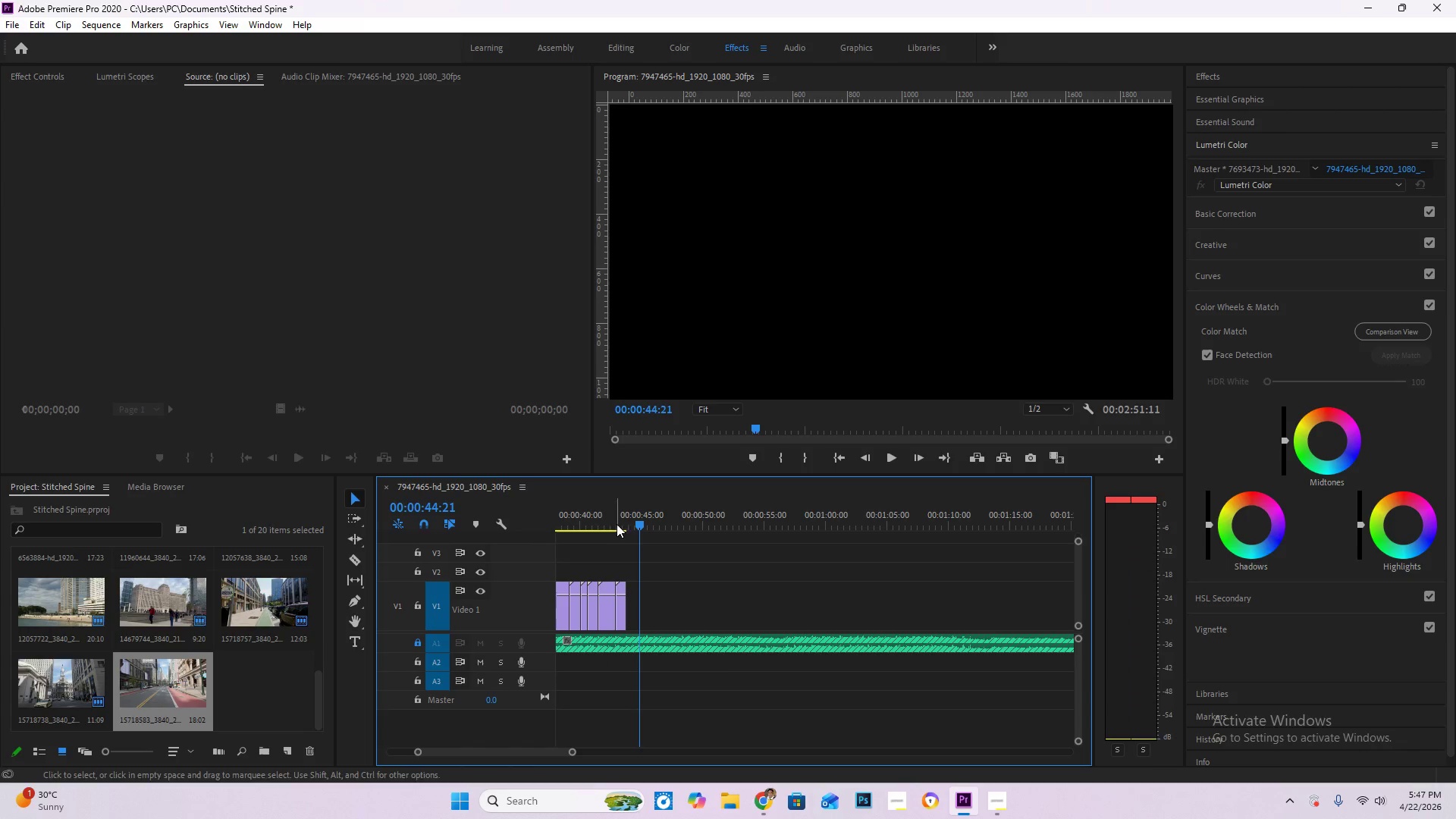 
left_click_drag(start_coordinate=[598, 515], to_coordinate=[470, 490])
 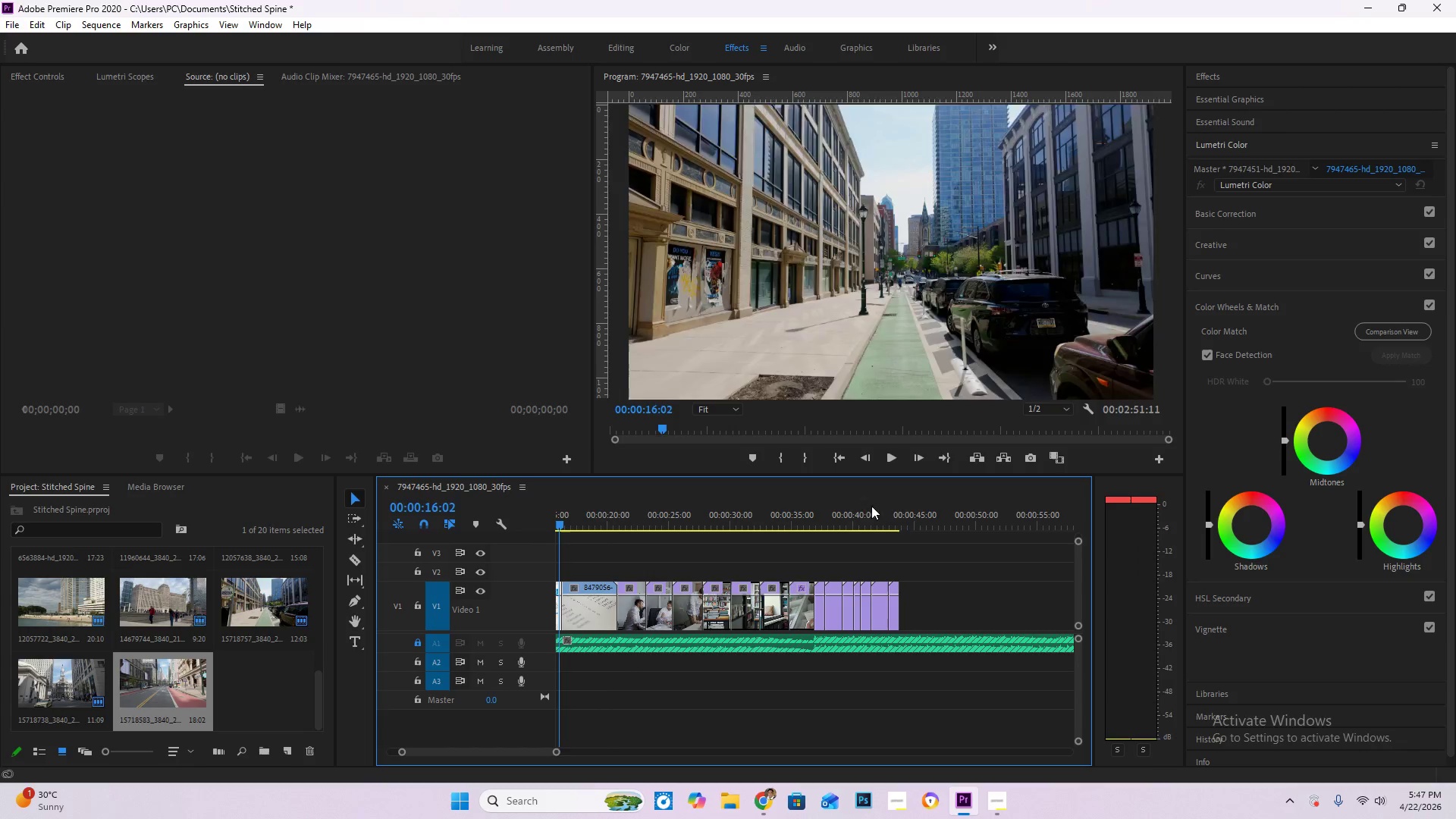 
left_click_drag(start_coordinate=[901, 507], to_coordinate=[1025, 528])
 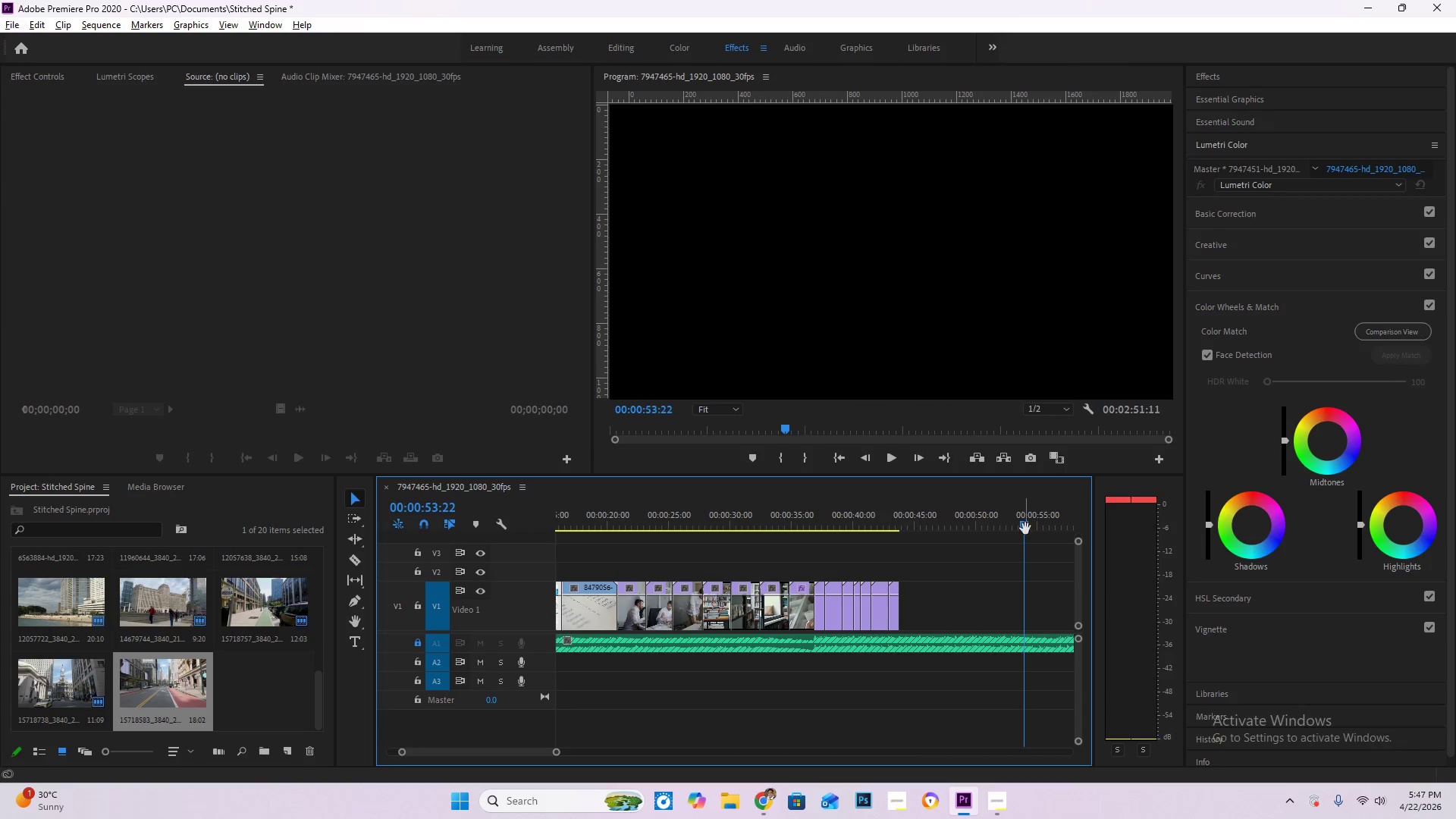 
hold_key(key=AltLeft, duration=0.78)
scroll: coordinate [1025, 529], scroll_direction: down, amount: 5.0
 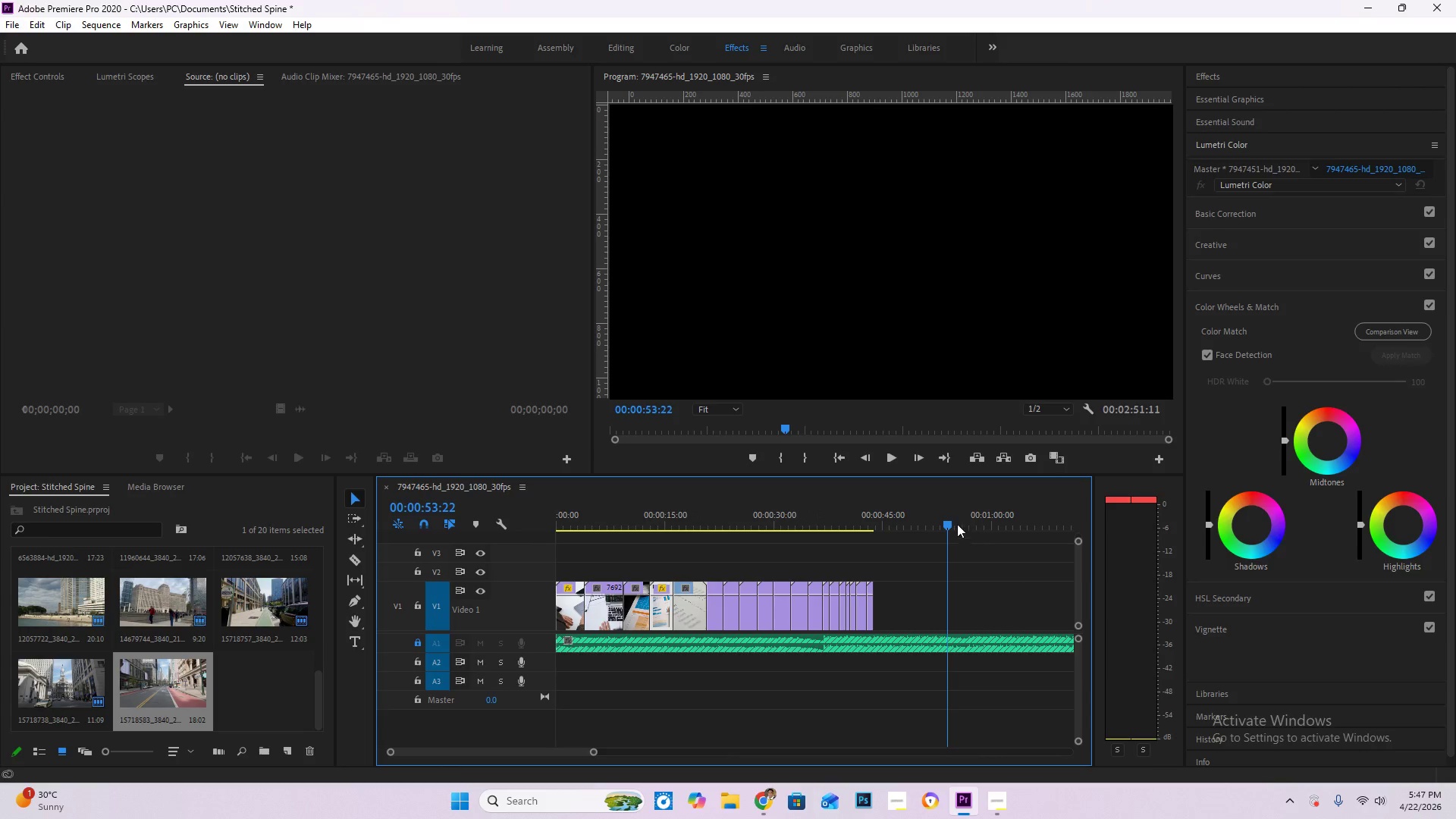 
left_click_drag(start_coordinate=[951, 522], to_coordinate=[877, 527])
 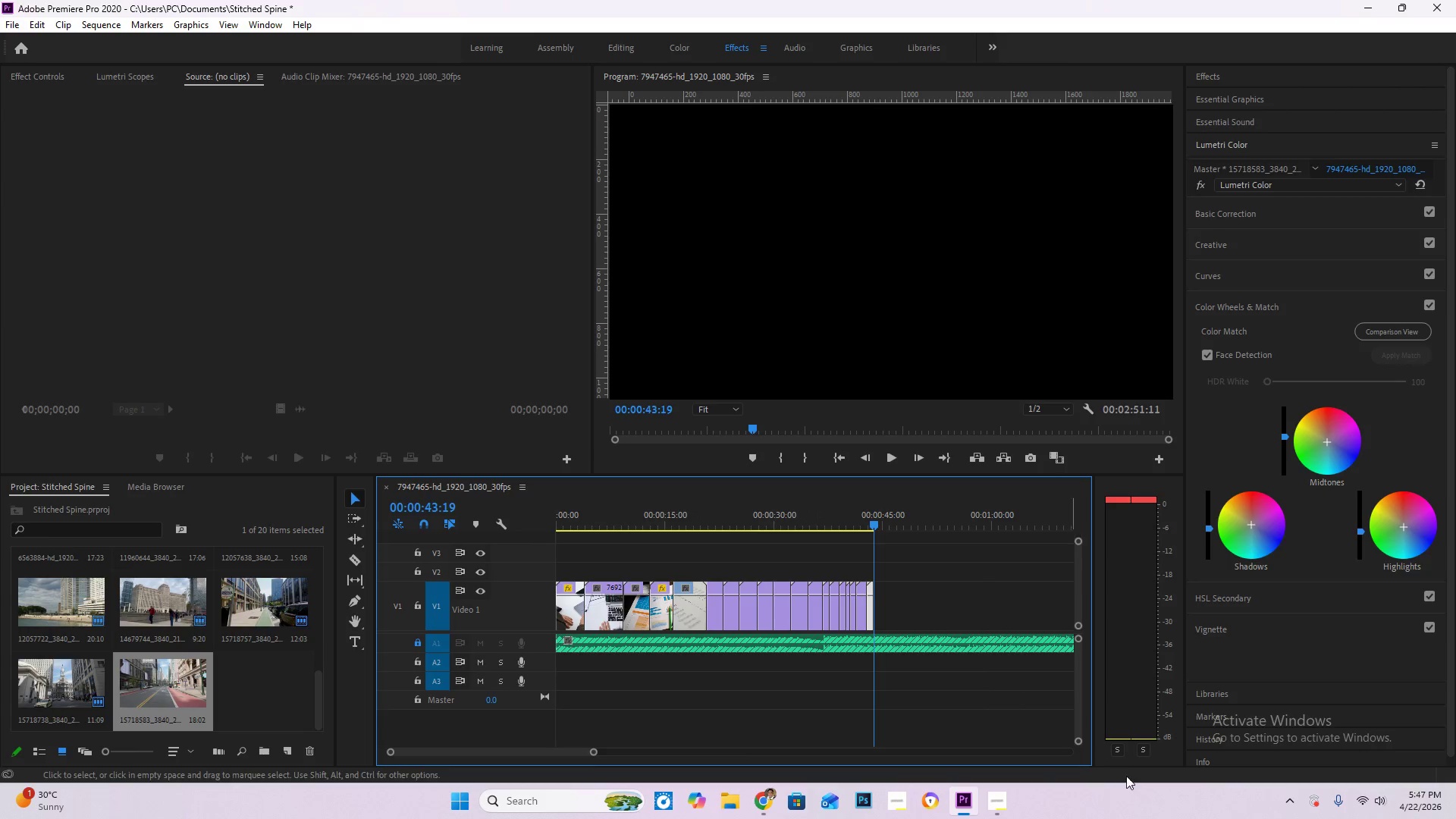 
mouse_move([1000, 780])
 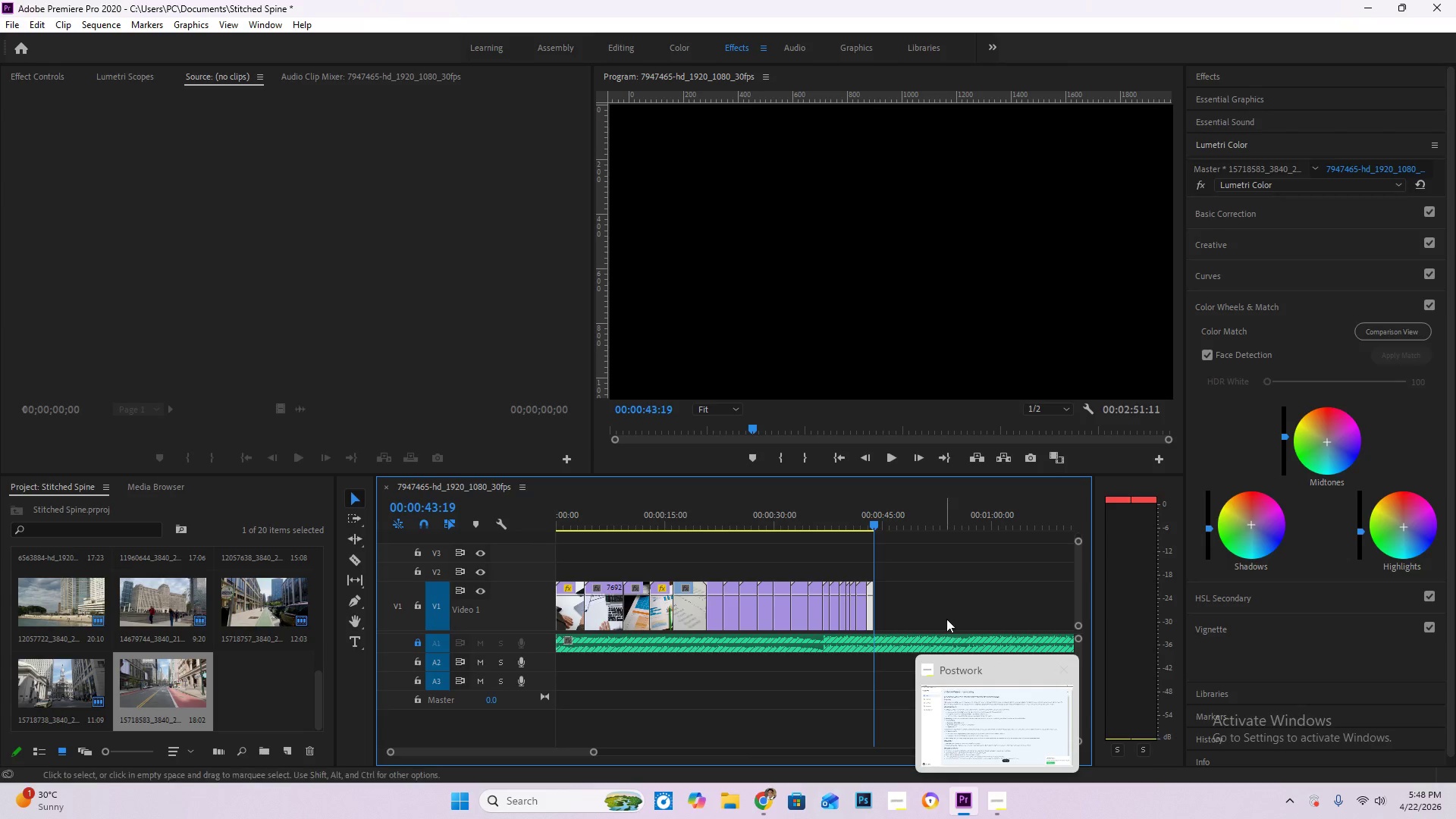 
left_click([948, 592])
 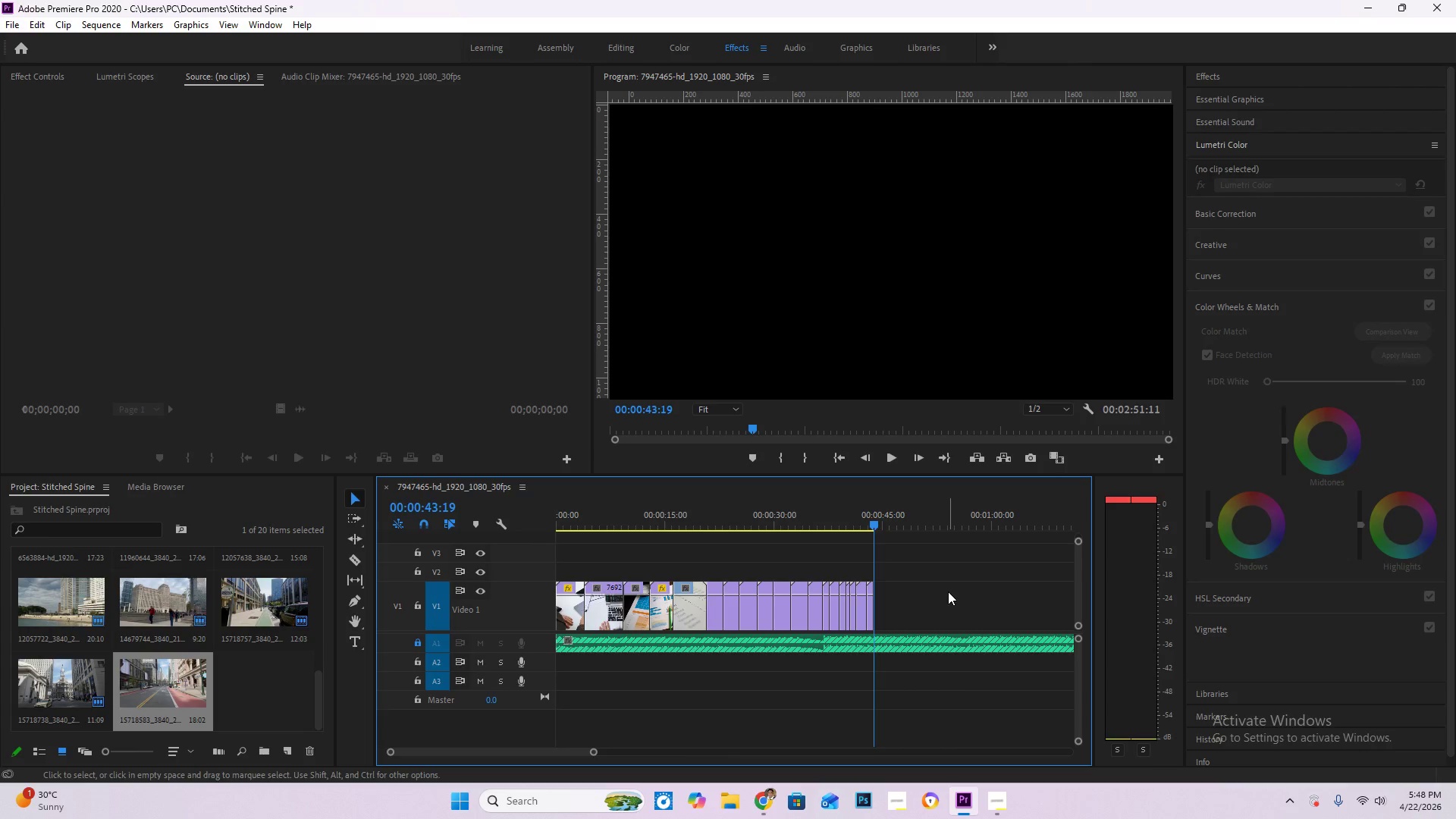 
key(Space)
 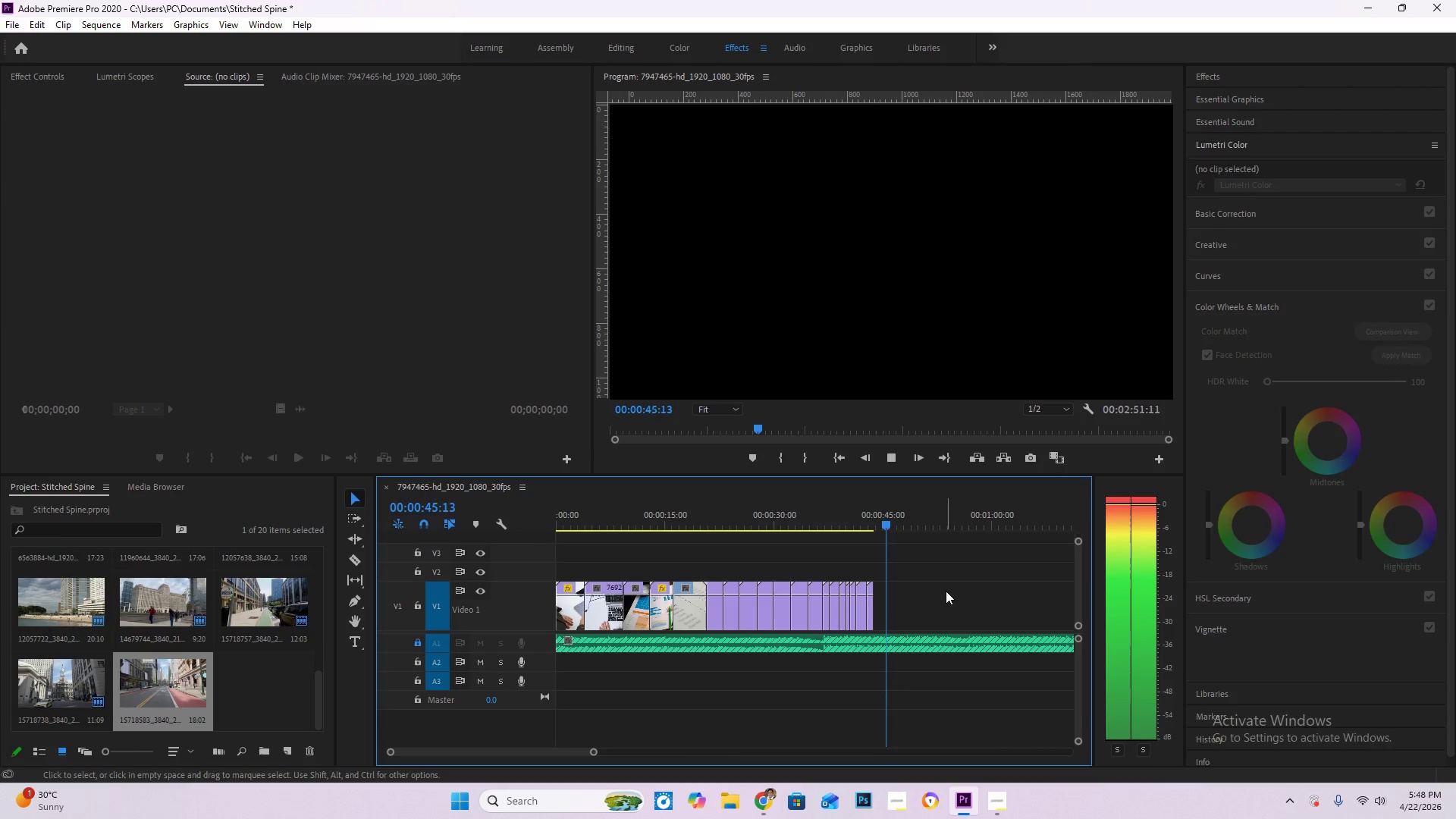 
hold_key(key=AltLeft, duration=1.02)
scroll: coordinate [902, 669], scroll_direction: up, amount: 12.0
 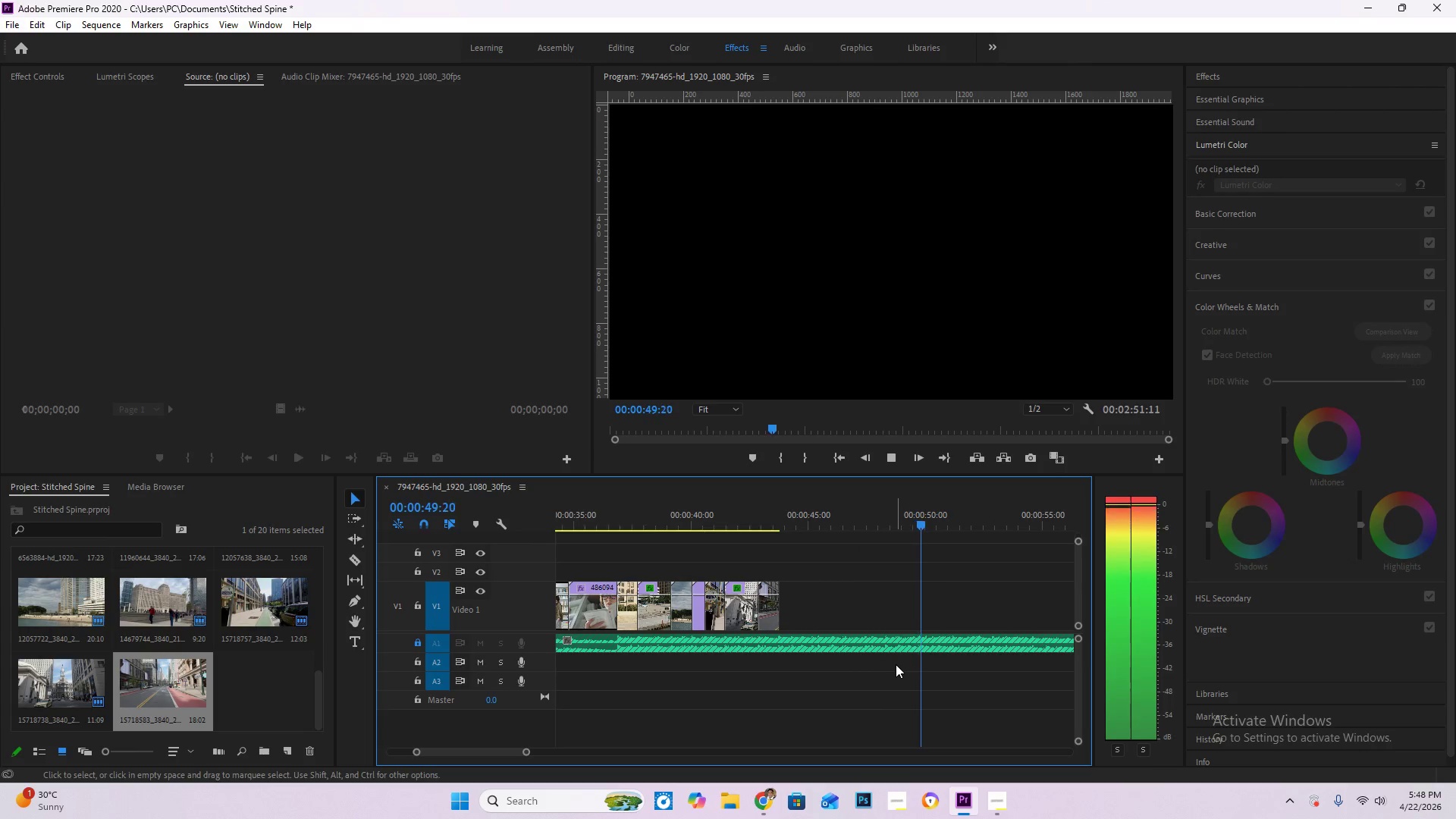 
scroll: coordinate [896, 664], scroll_direction: down, amount: 1.0
 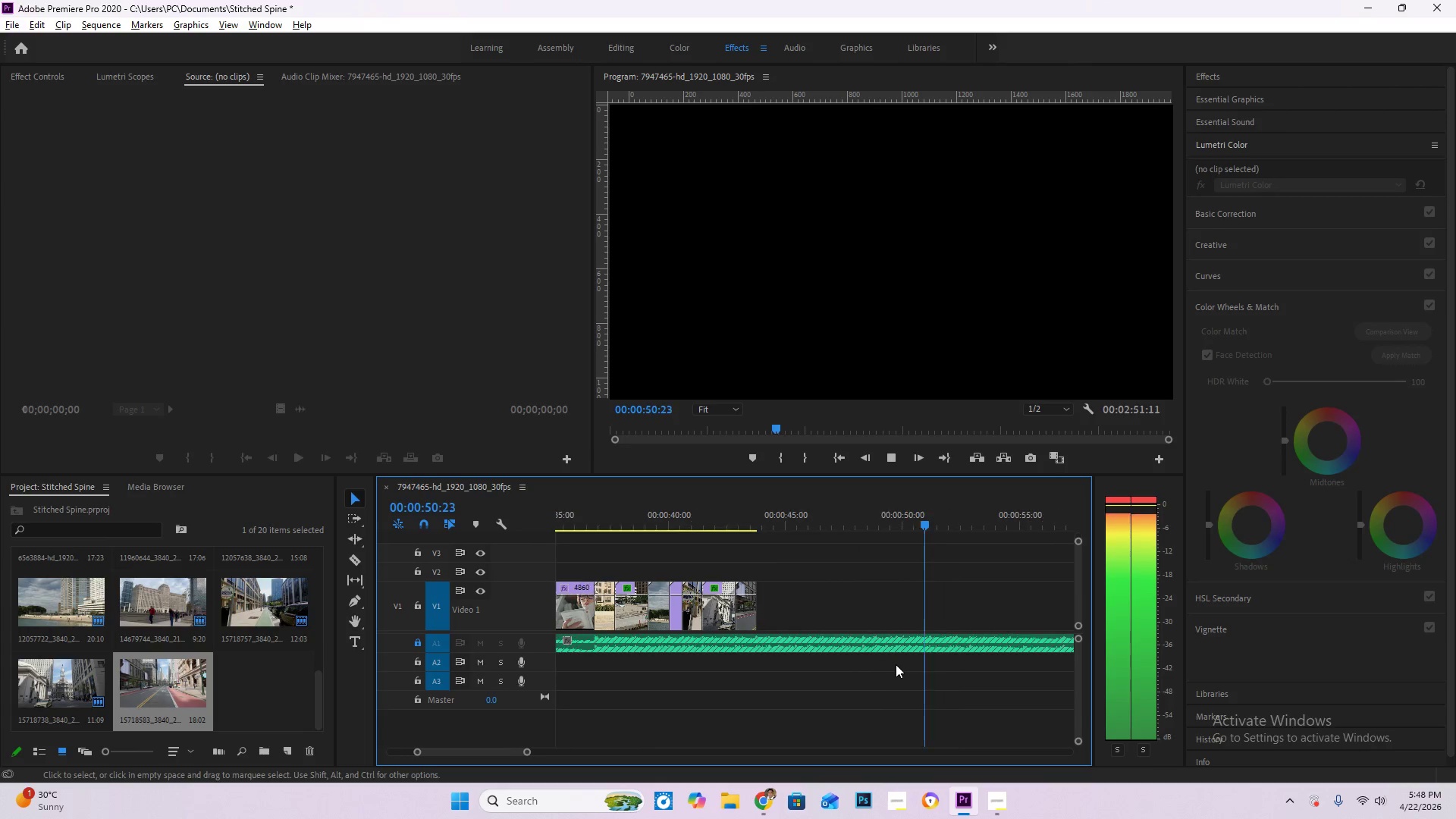 
hold_key(key=AltLeft, duration=0.36)
 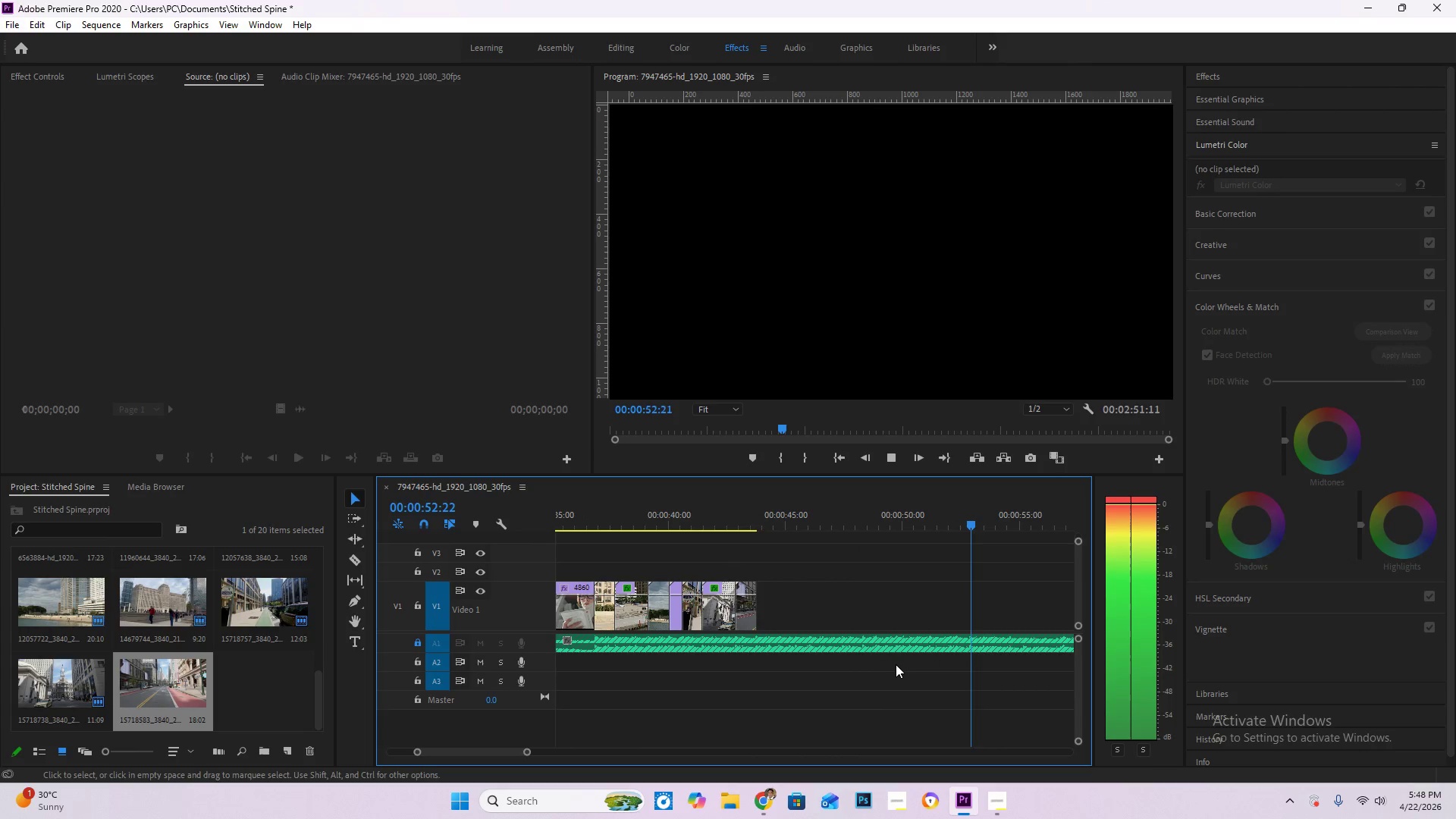 
hold_key(key=AltLeft, duration=0.92)
scroll: coordinate [896, 664], scroll_direction: down, amount: 5.0
 